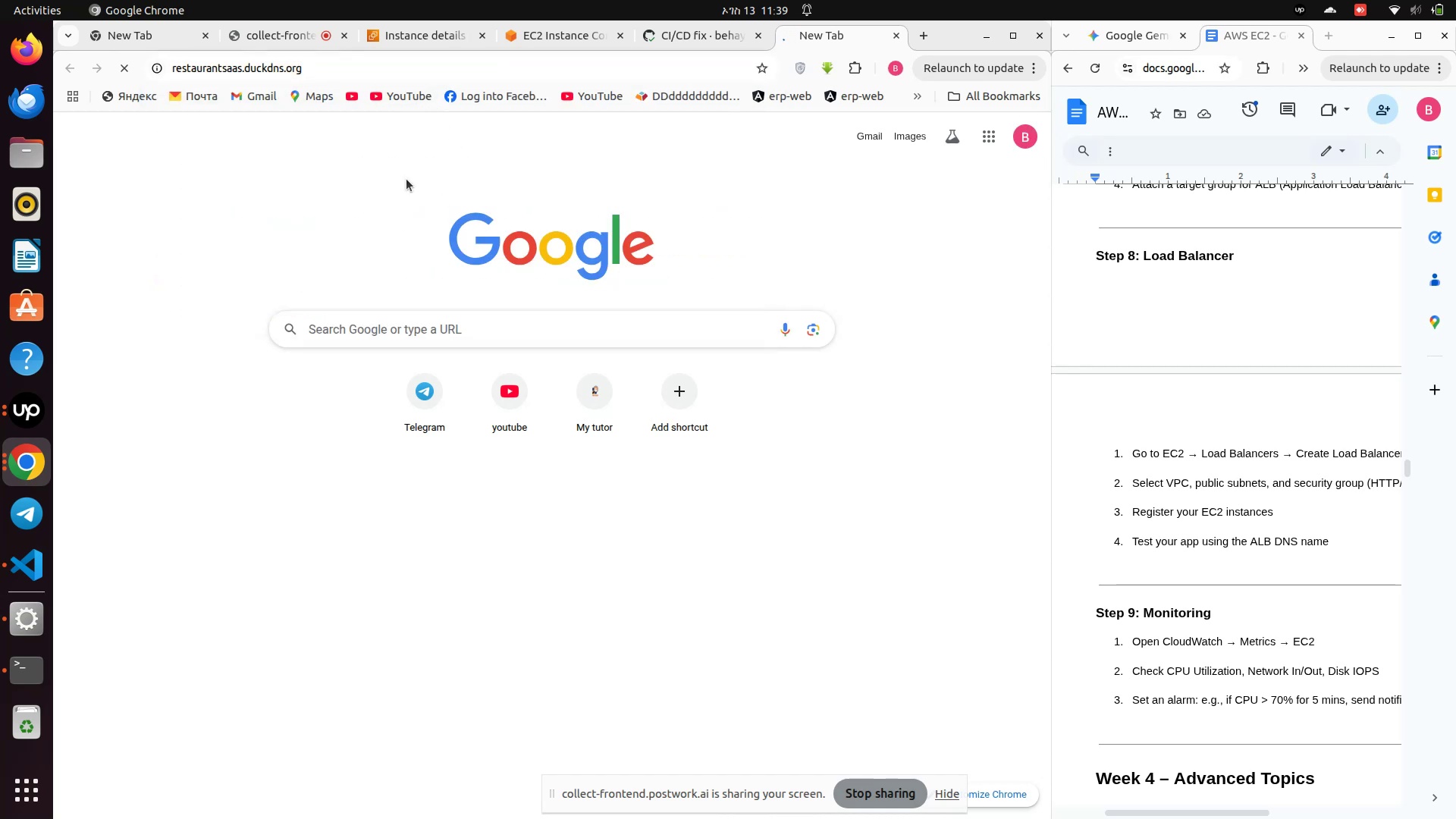 
scroll: coordinate [462, 356], scroll_direction: down, amount: 7.0
 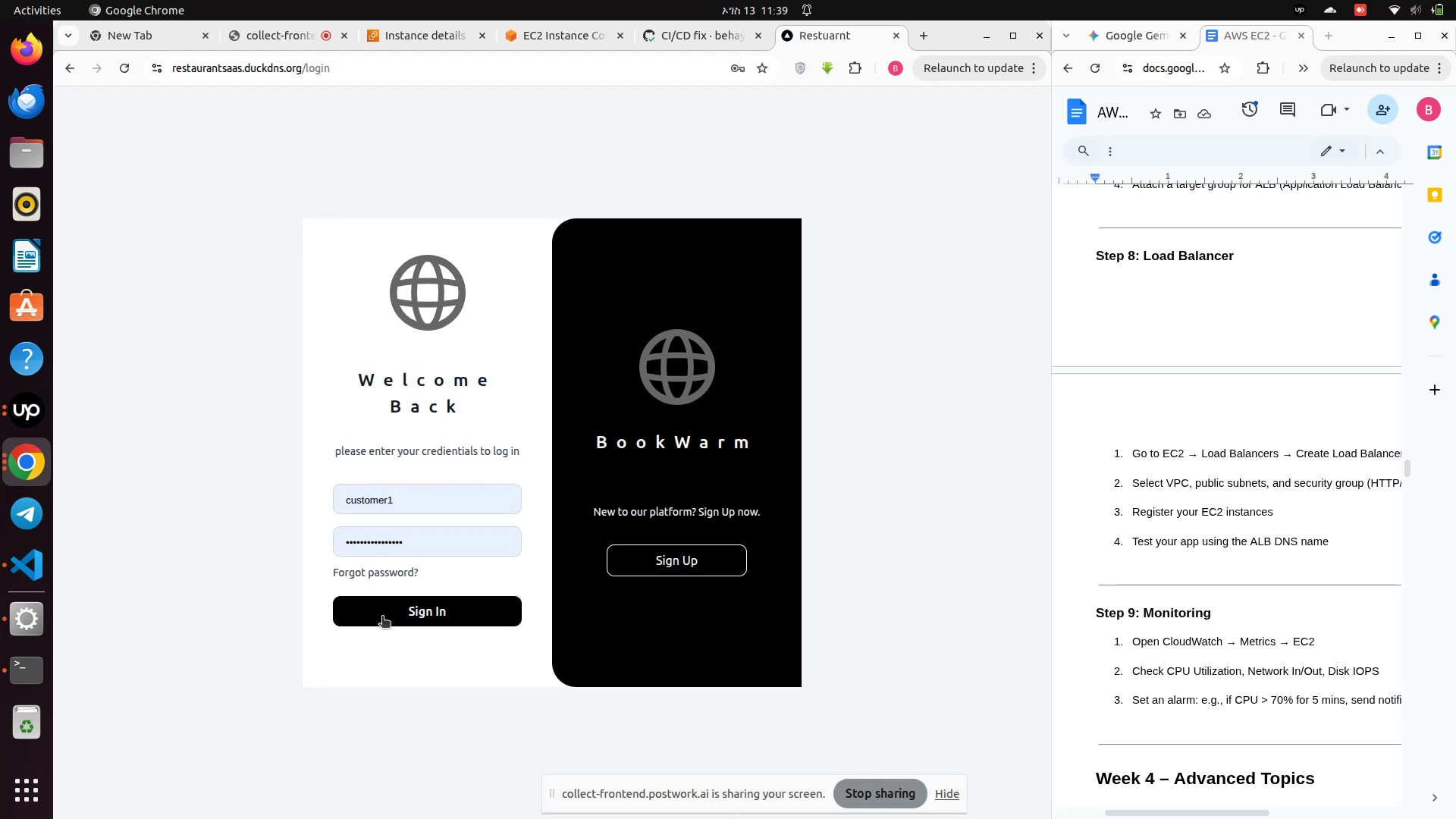 
left_click([386, 613])
 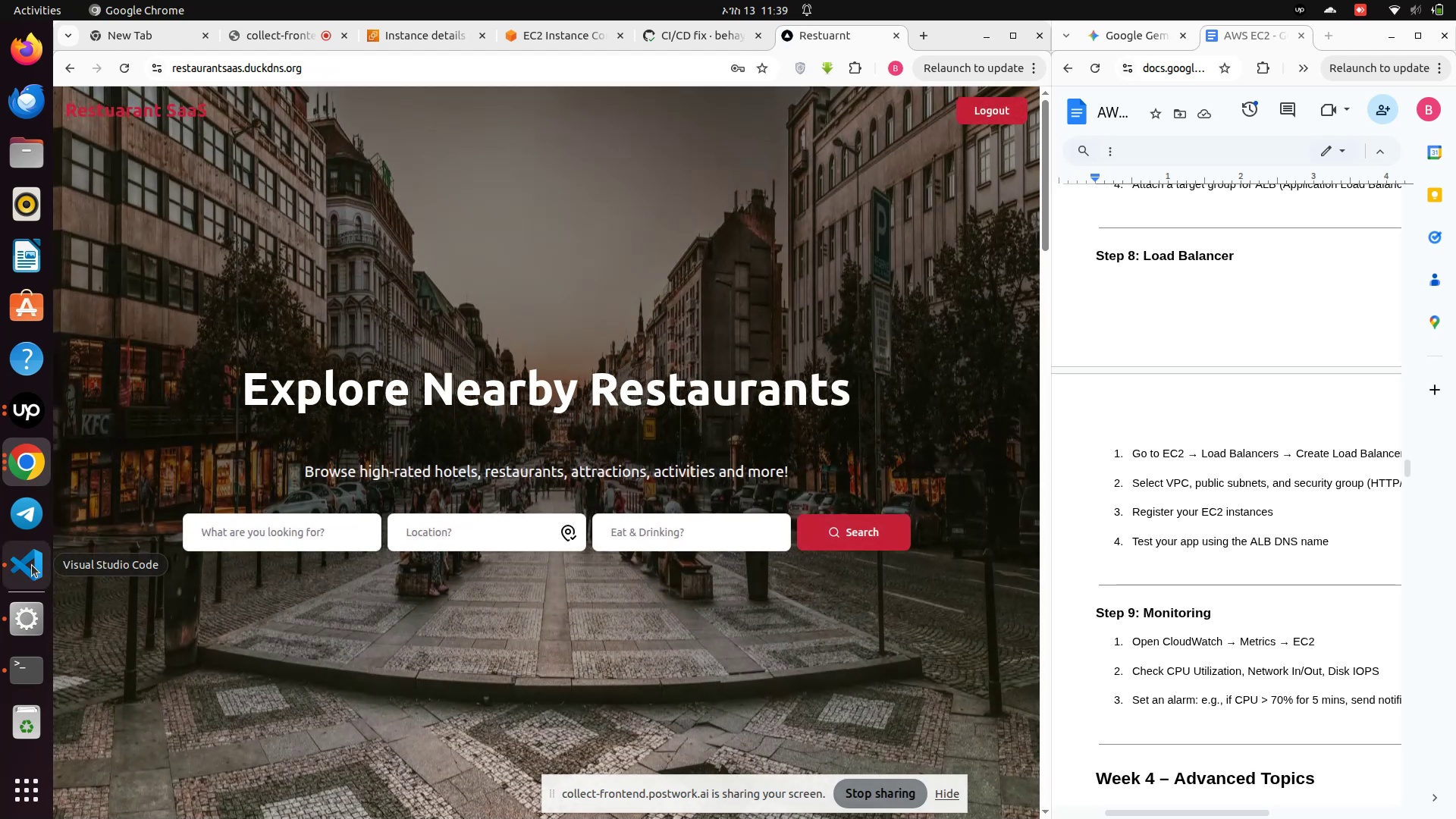 
wait(7.19)
 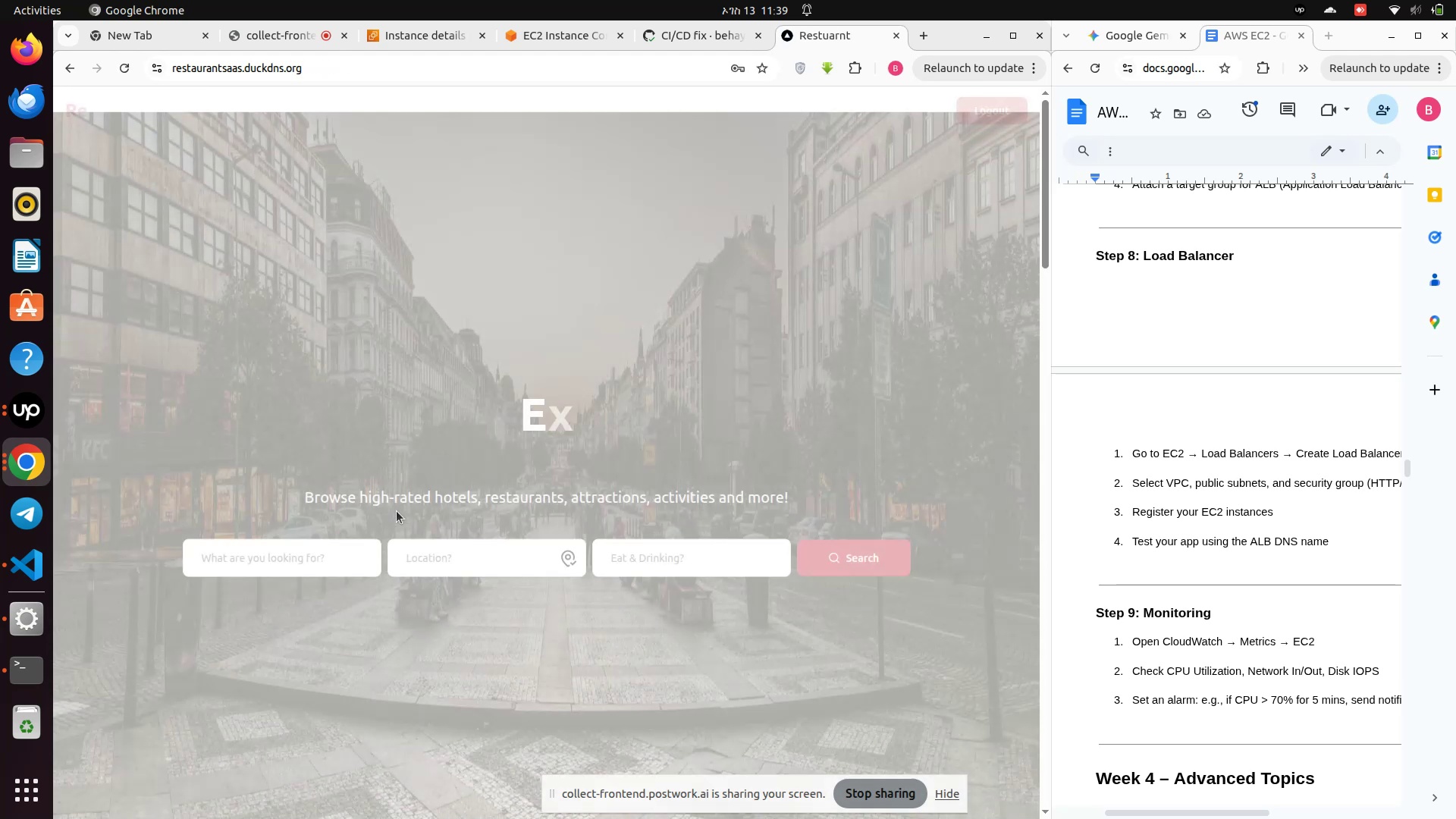 
left_click([32, 565])
 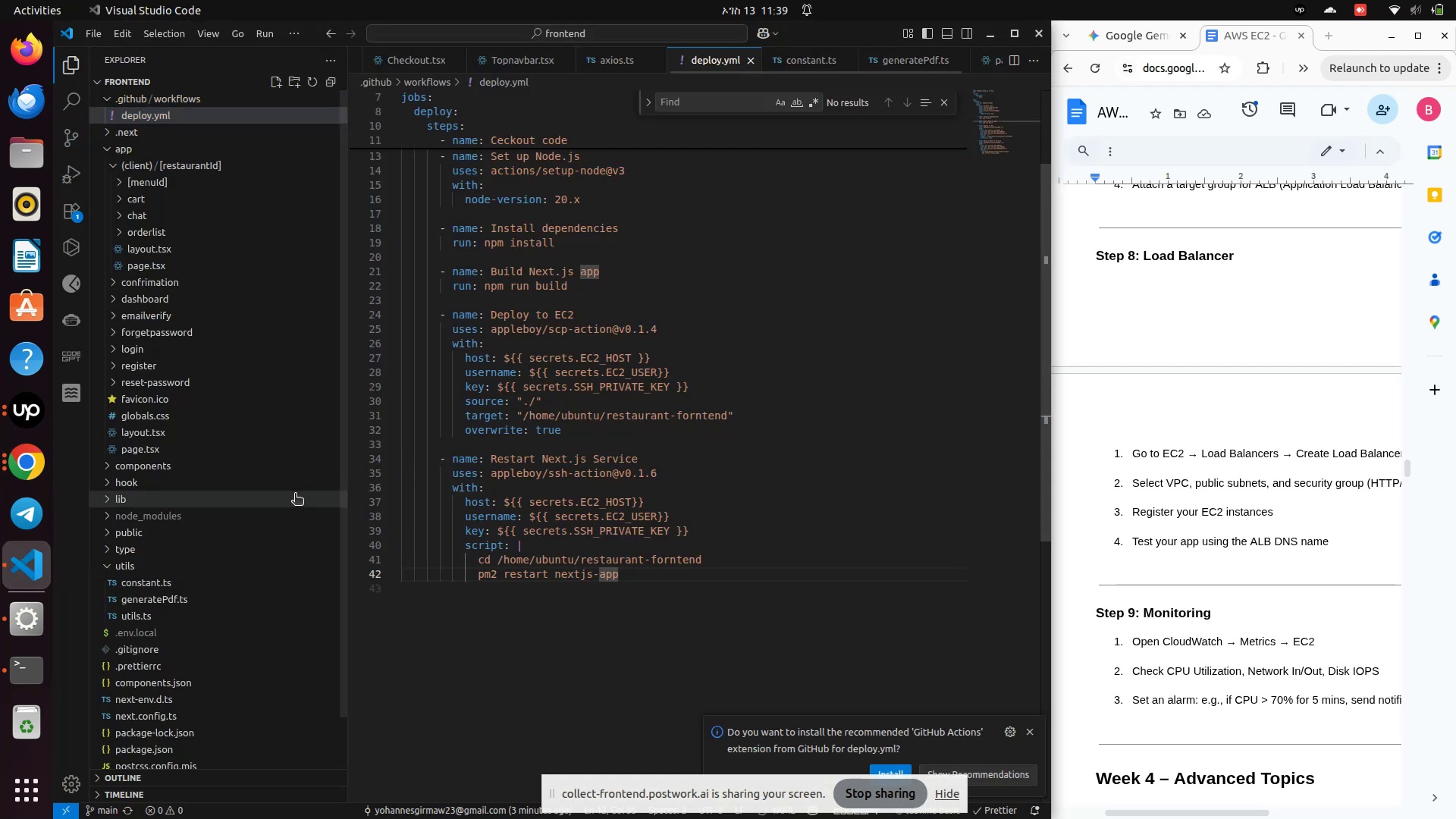 
scroll: coordinate [169, 188], scroll_direction: up, amount: 7.0
 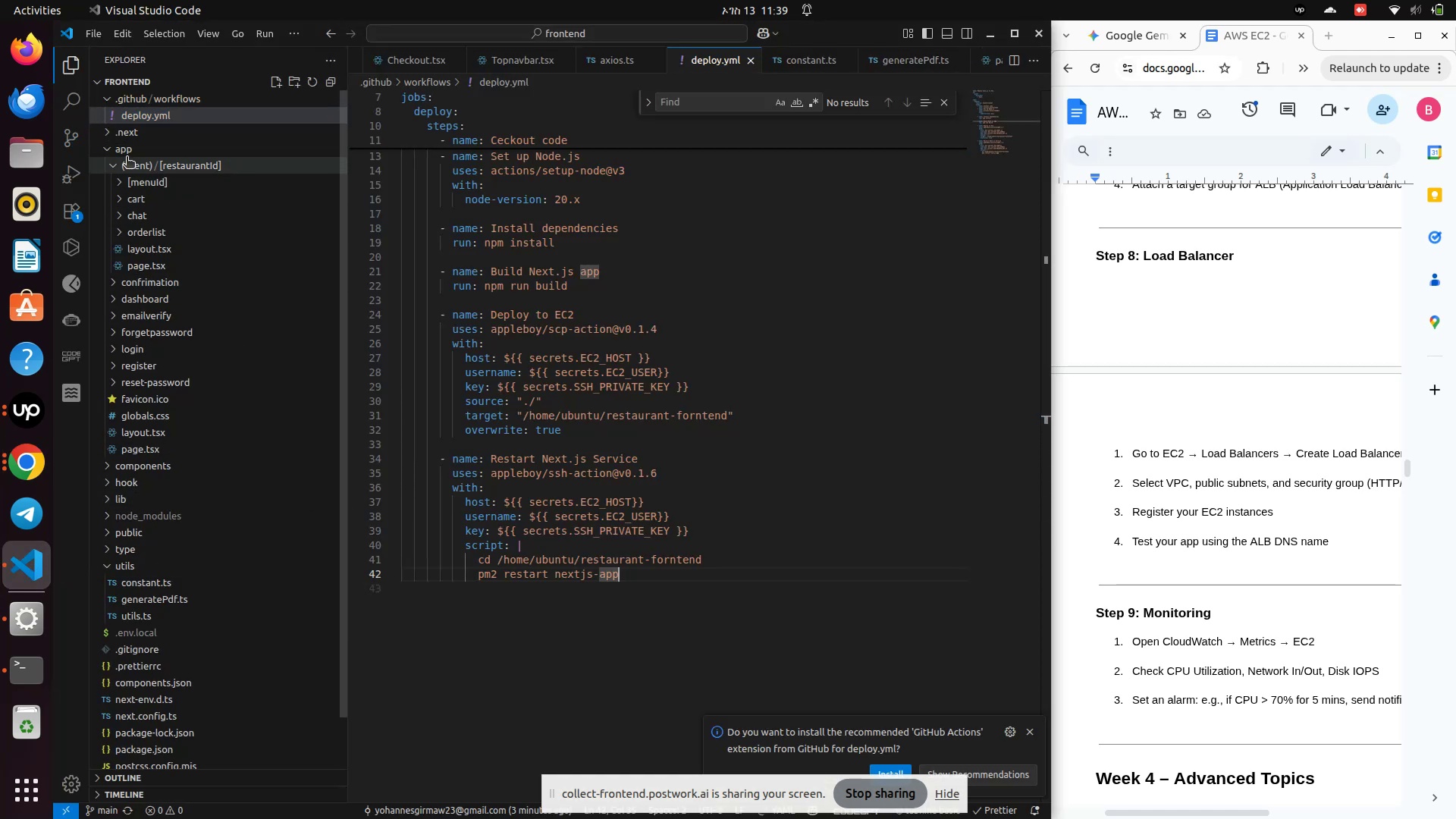 
left_click([117, 166])
 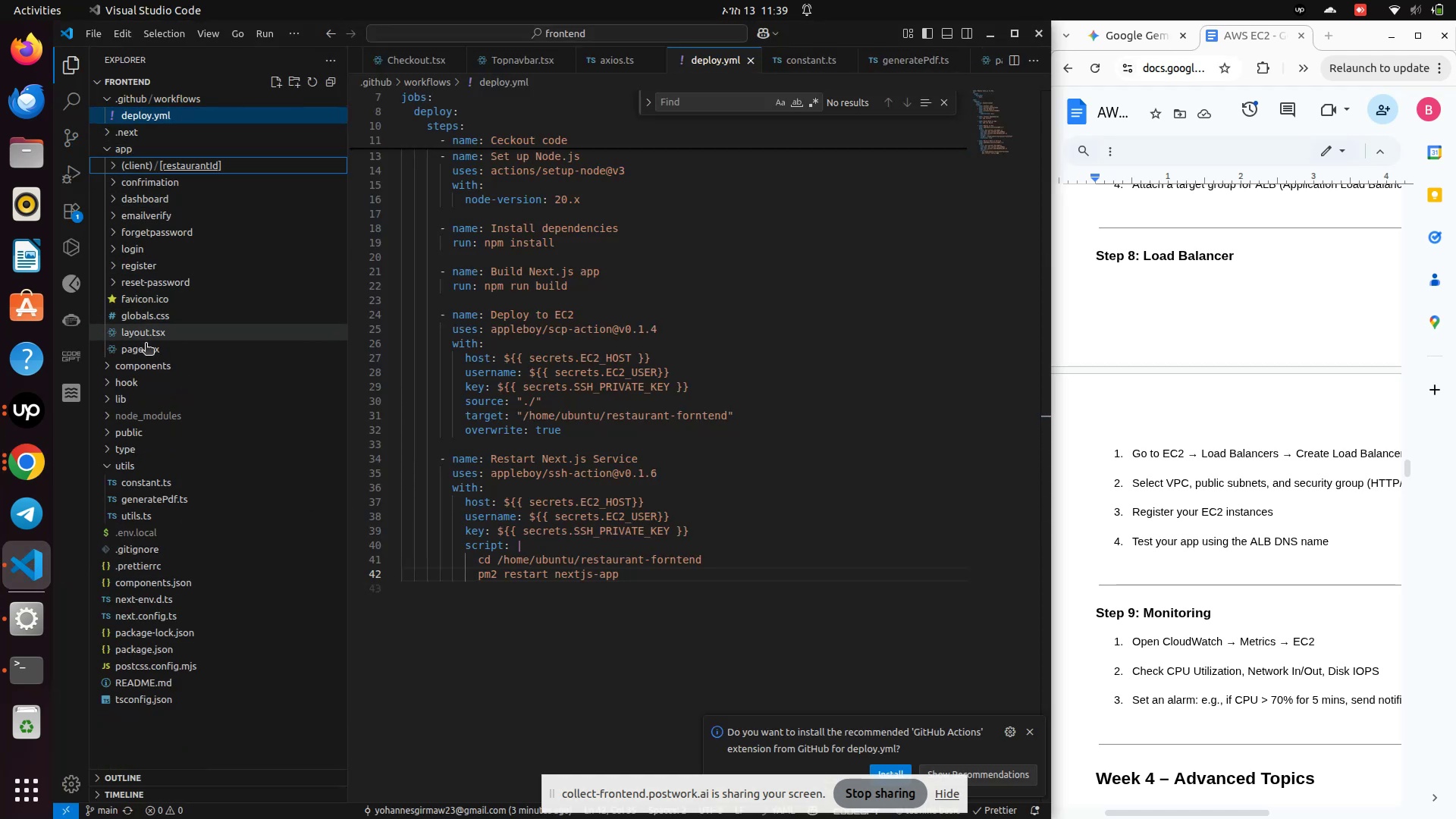 
left_click([143, 354])
 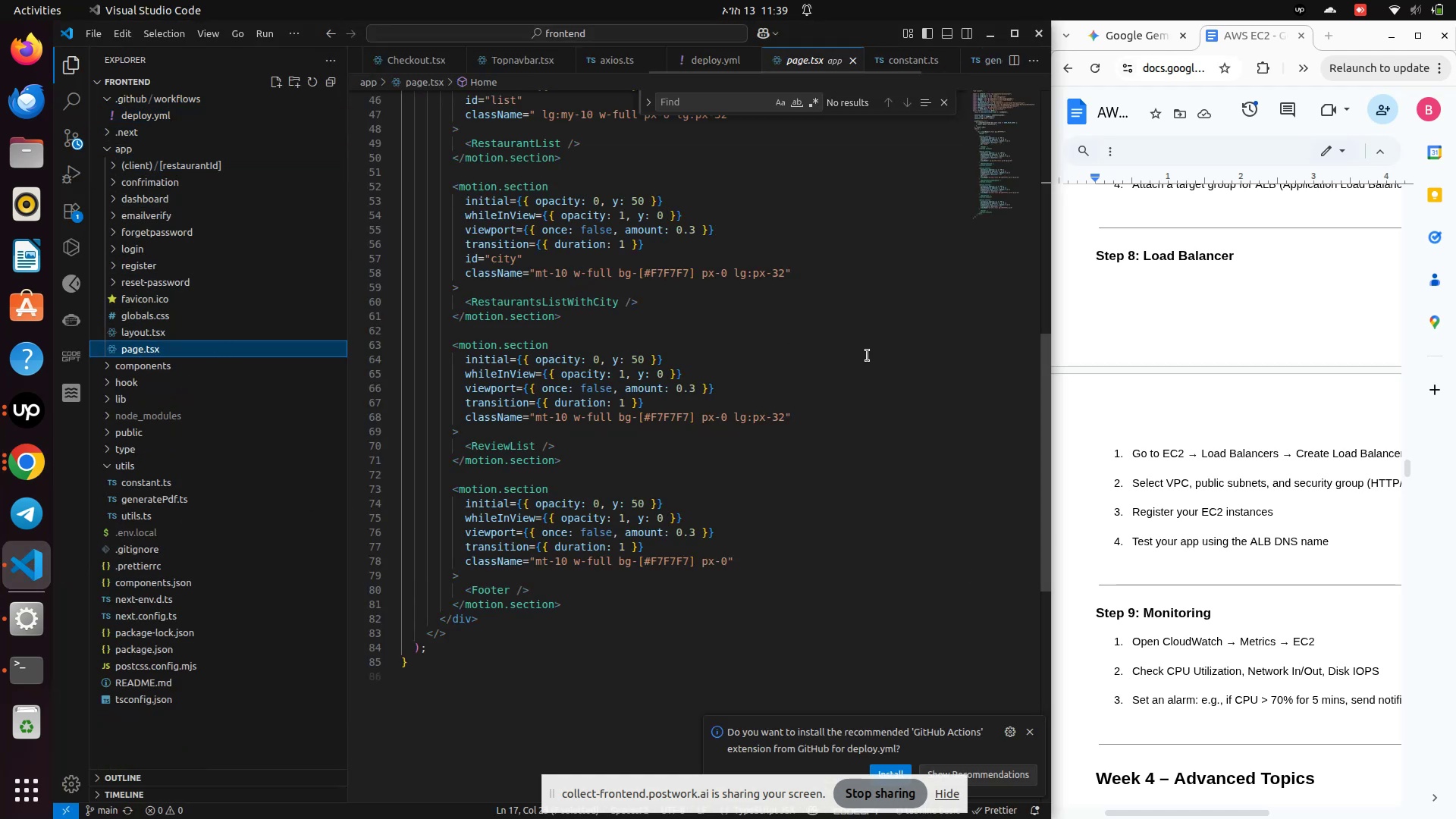 
scroll: coordinate [868, 356], scroll_direction: none, amount: 0.0
 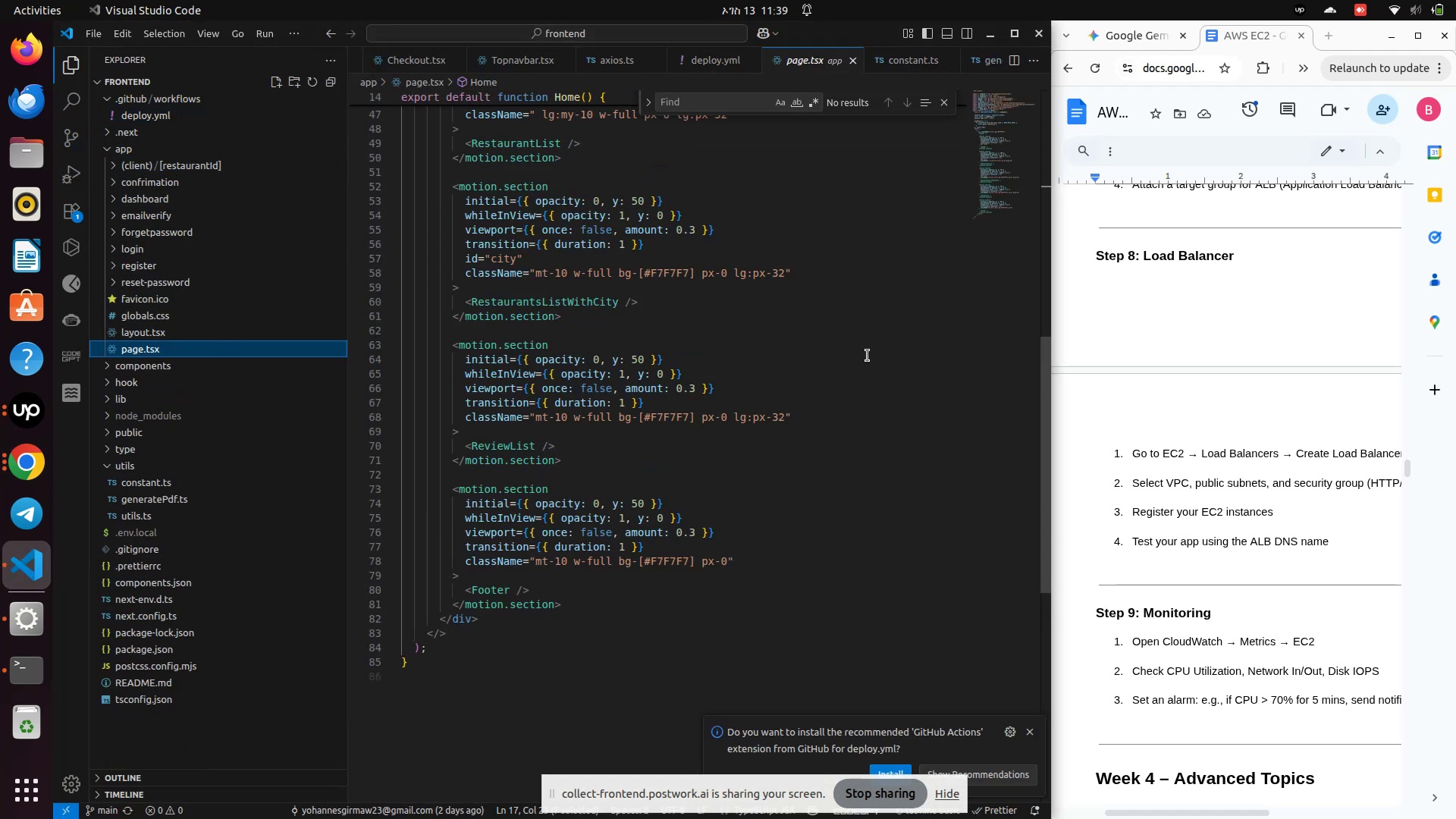 
scroll: coordinate [868, 356], scroll_direction: up, amount: 12.0
 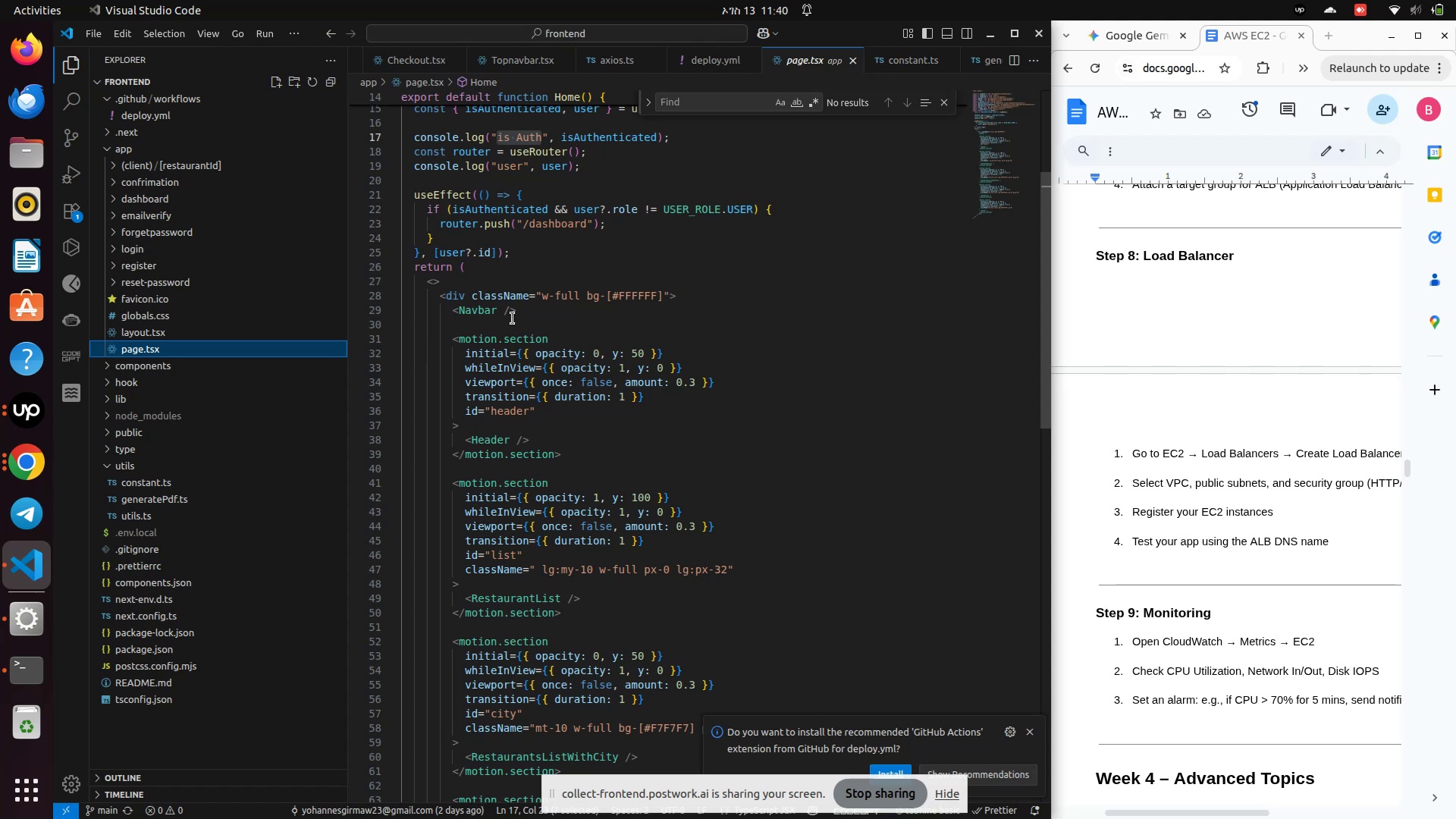 
scroll: coordinate [588, 347], scroll_direction: down, amount: 13.0
 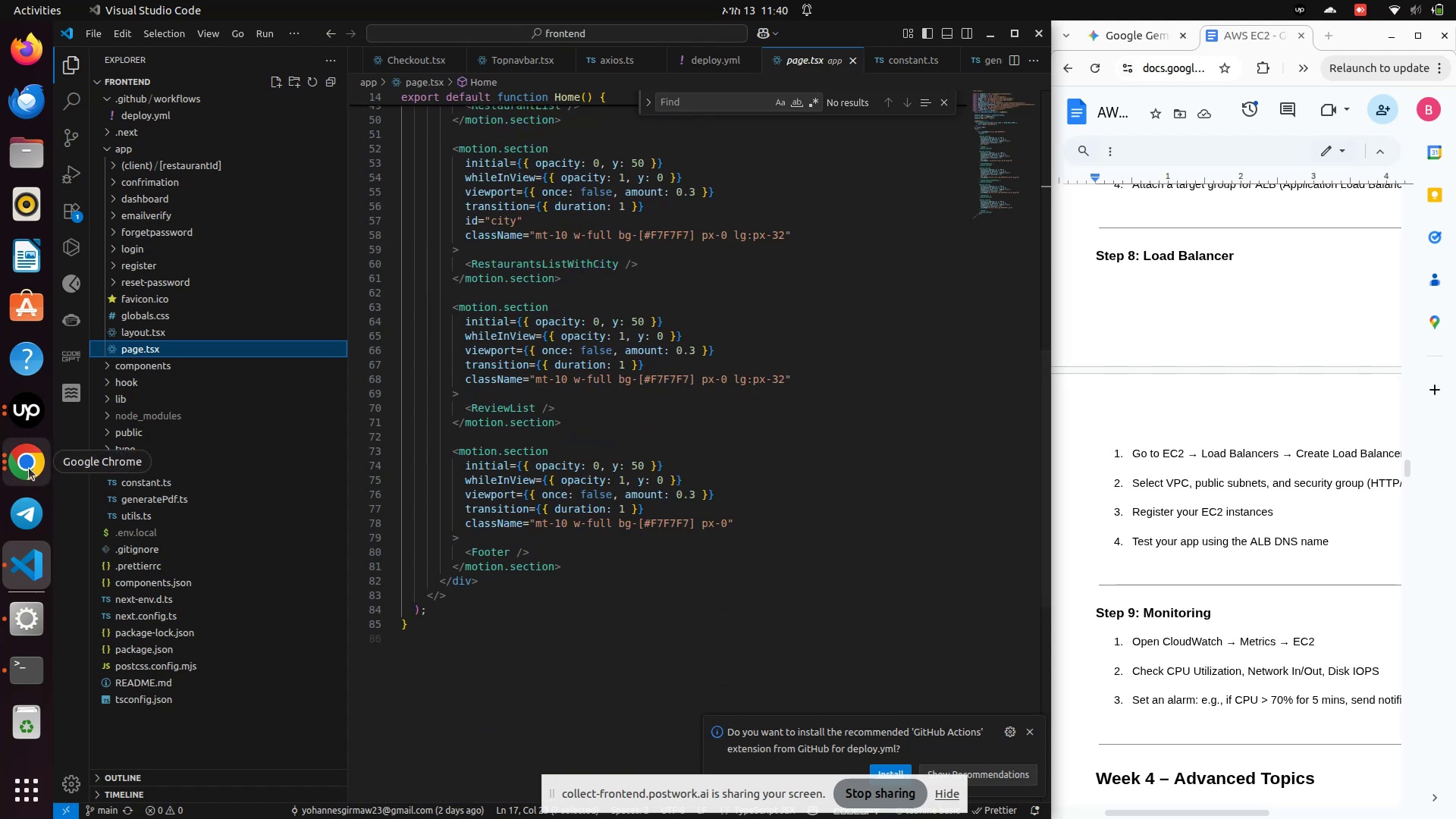 
left_click([29, 468])
 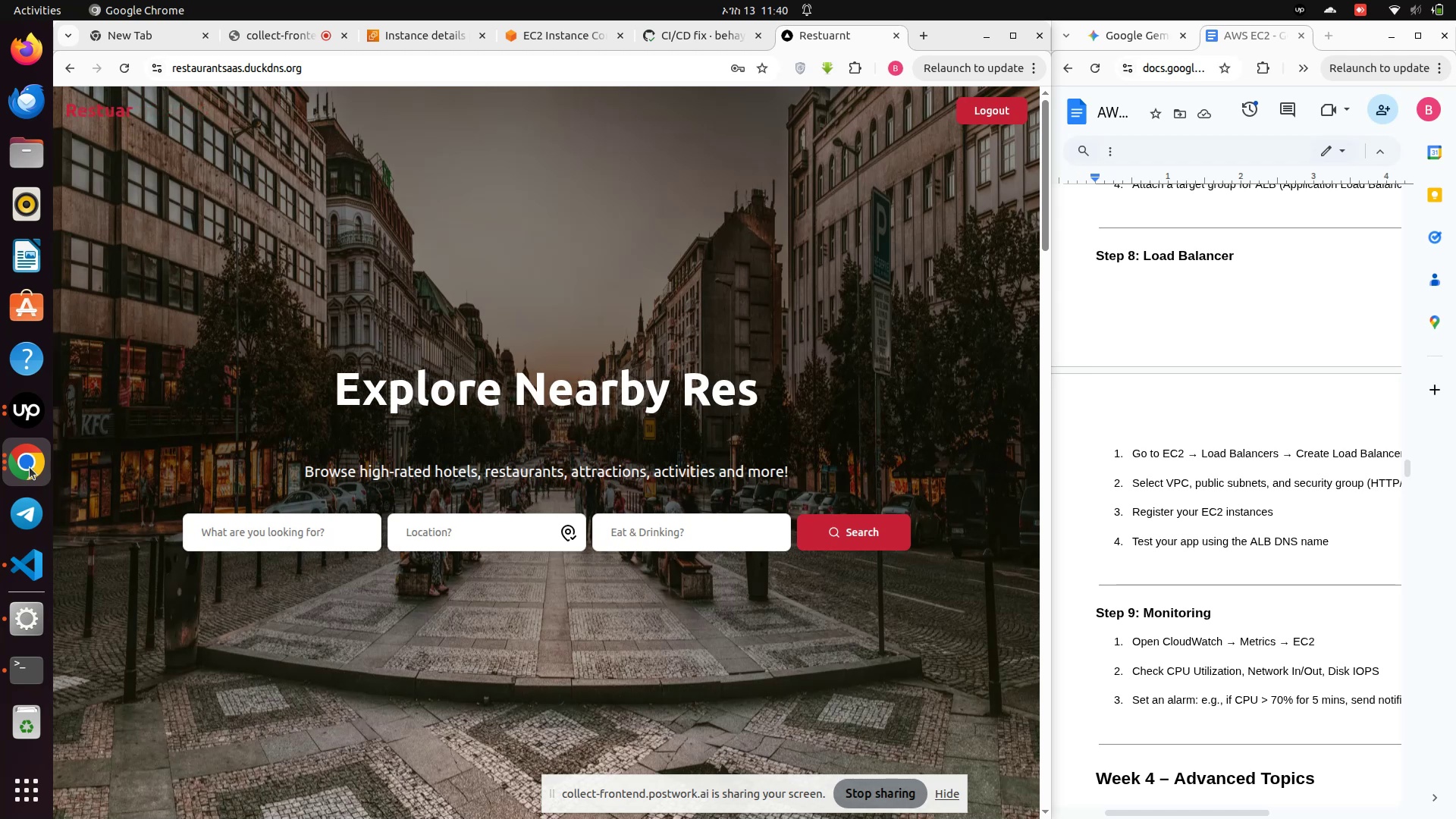 
left_click([26, 564])
 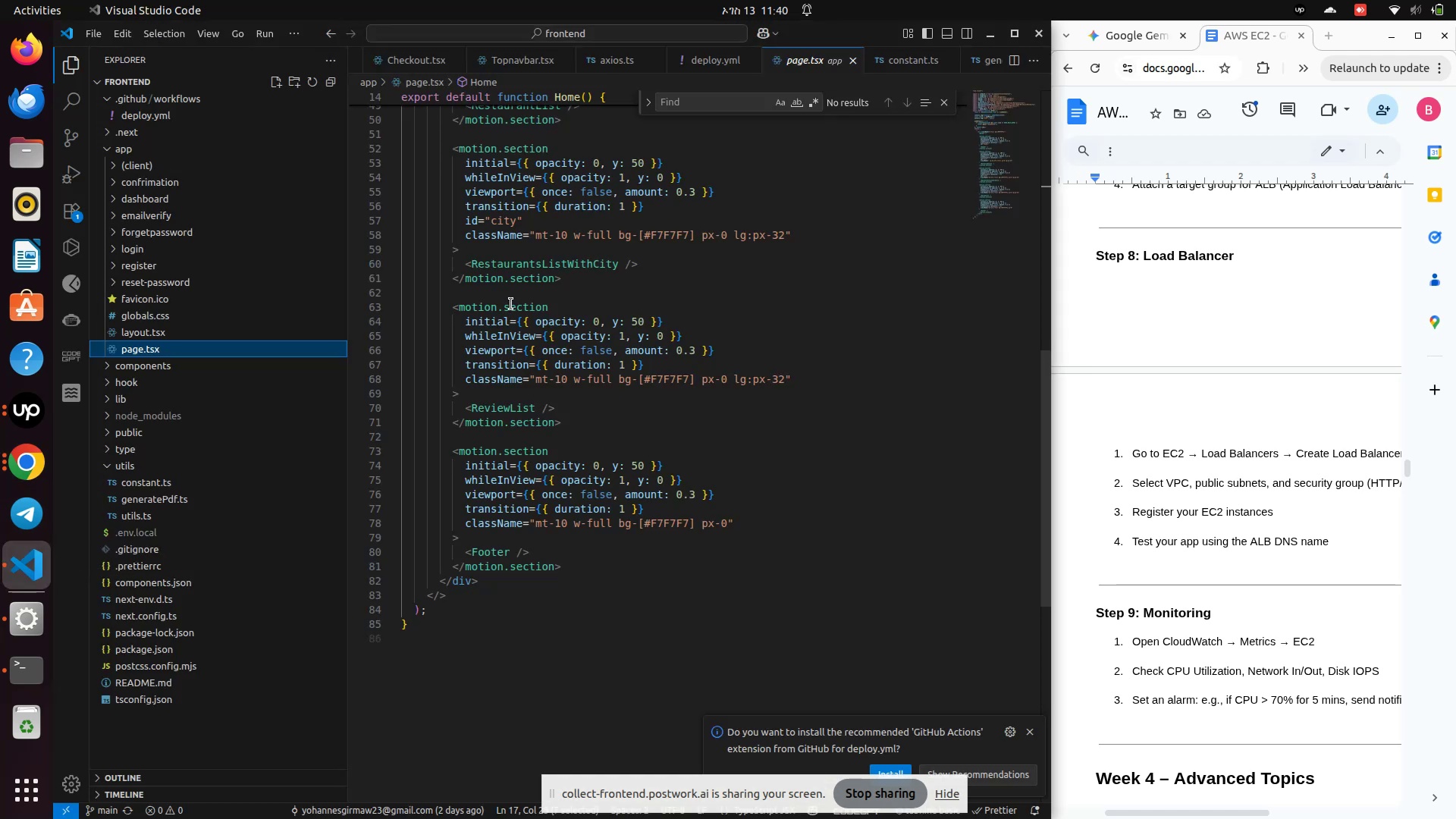 
mouse_move([545, 322])
 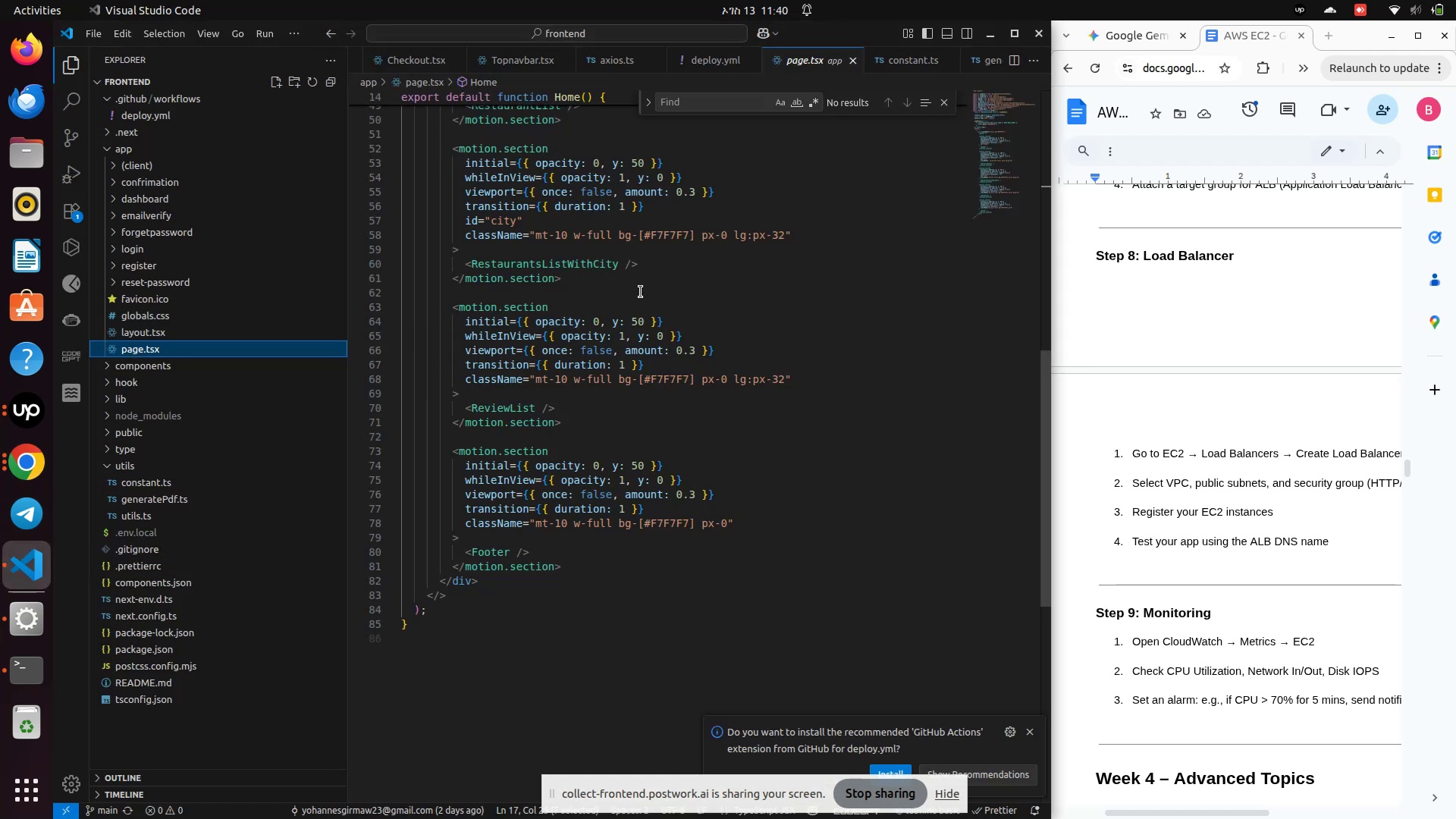 
key(Control+P)
 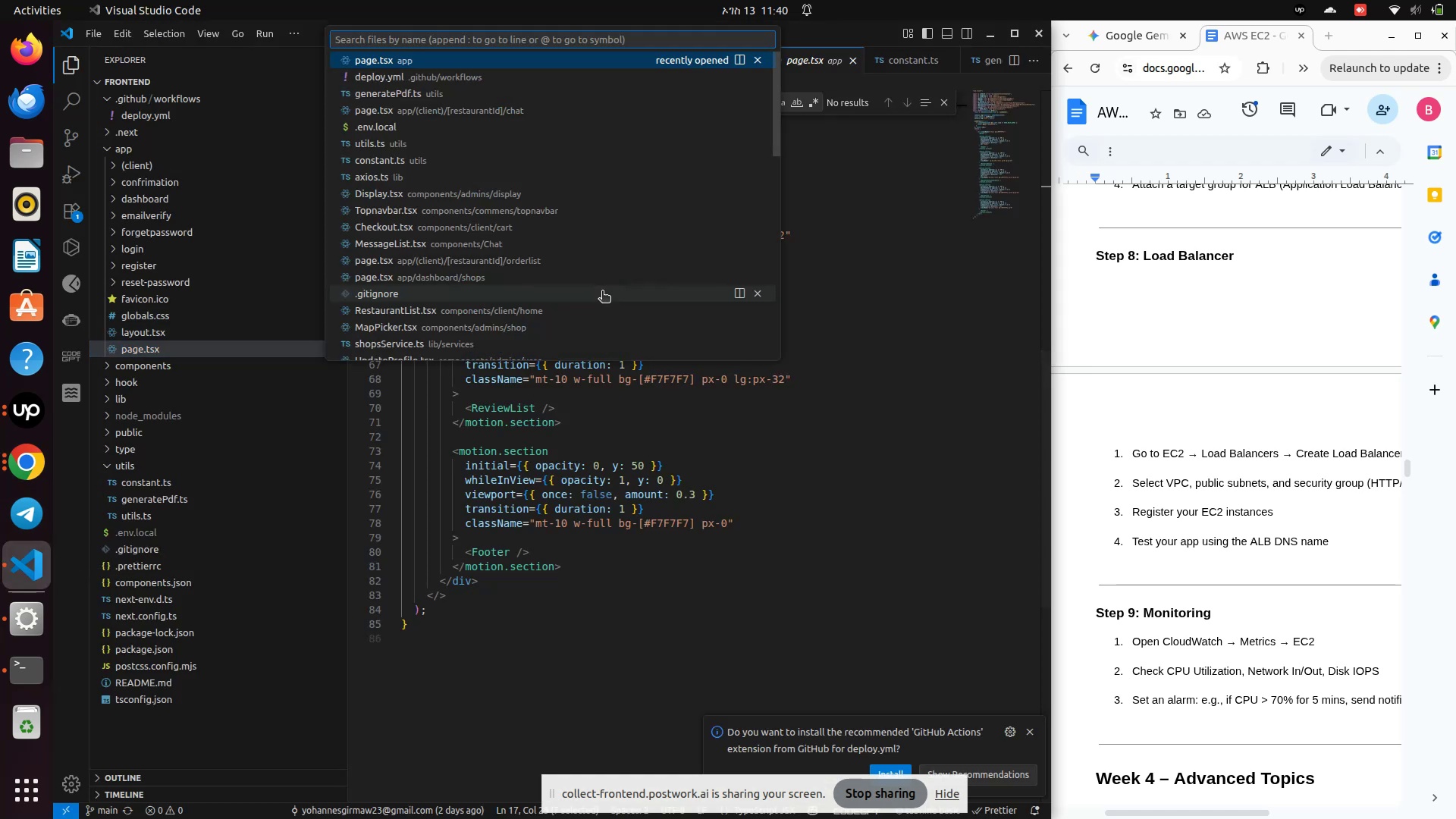 
type(dispal)
key(Backspace)
 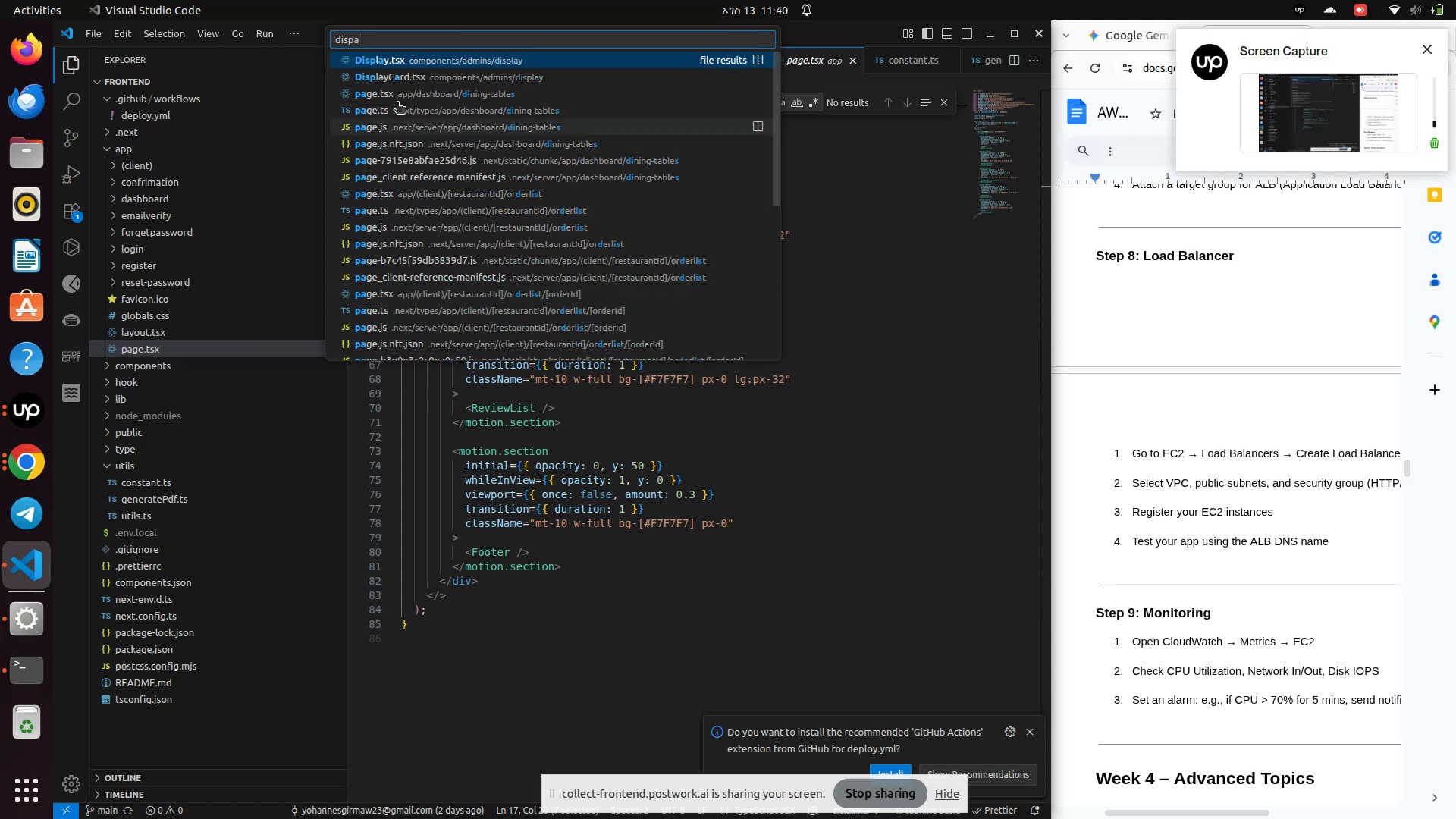 
left_click([388, 54])
 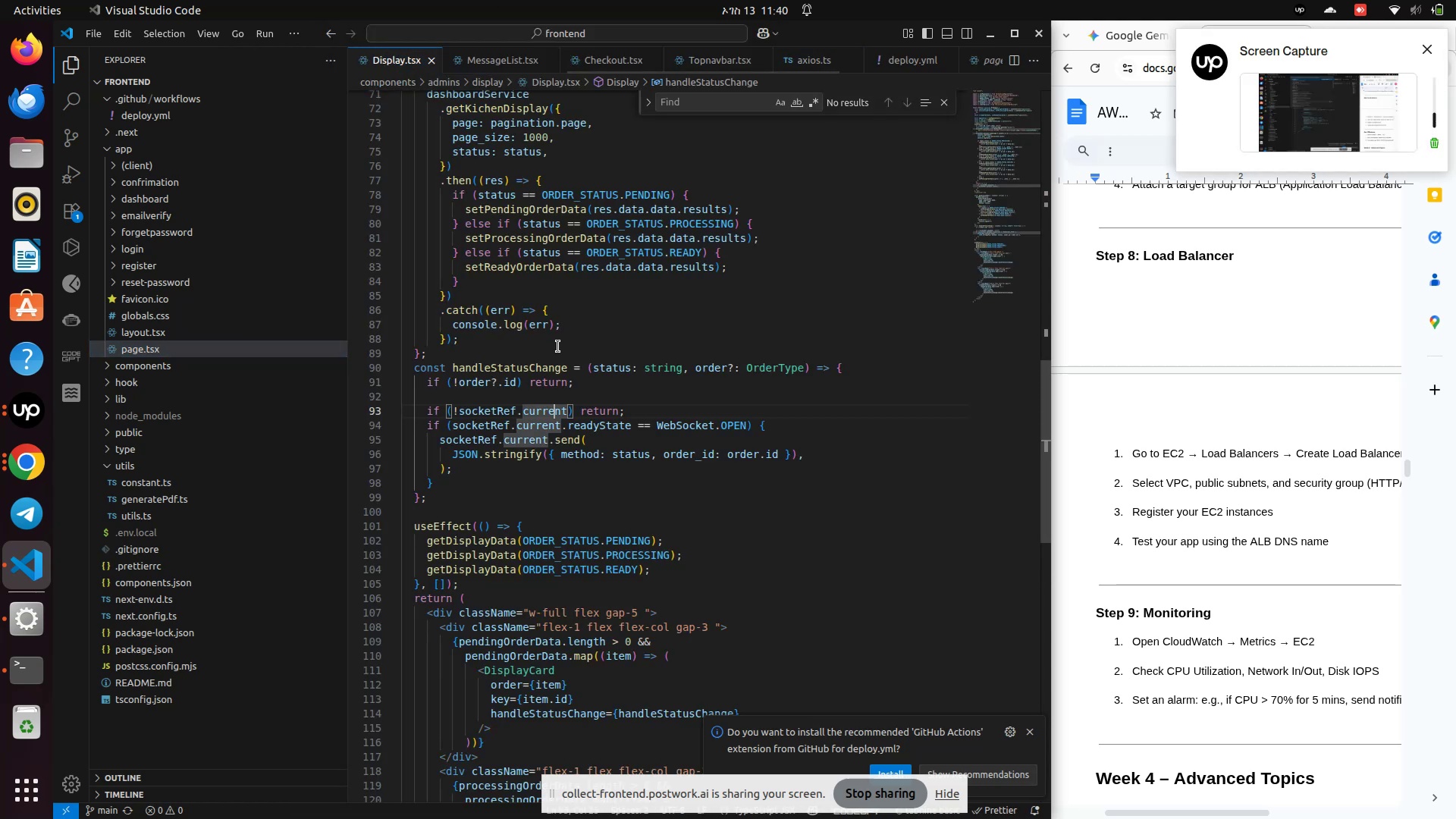 
scroll: coordinate [558, 349], scroll_direction: down, amount: 11.0
 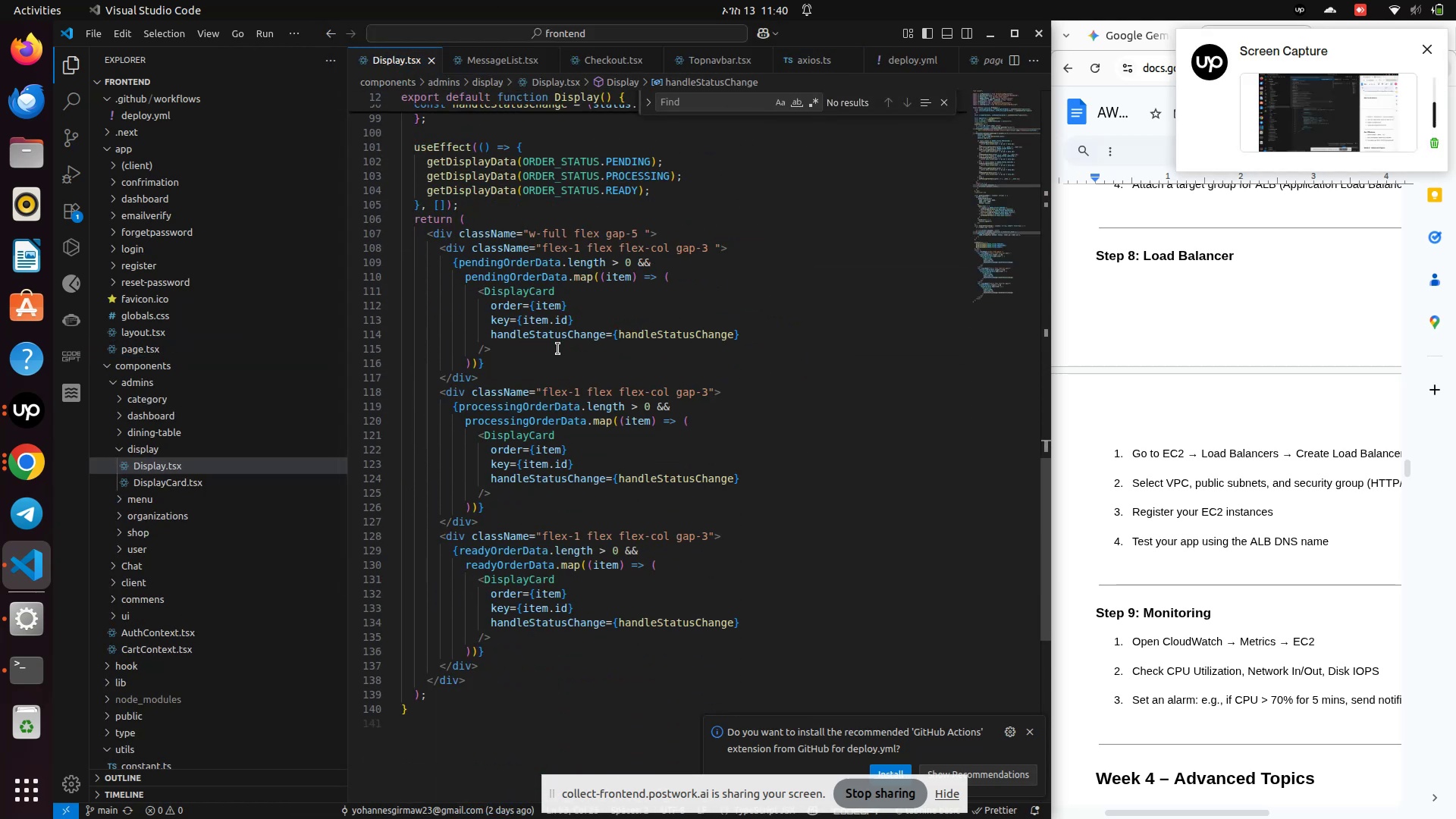 
scroll: coordinate [585, 505], scroll_direction: up, amount: 28.0
 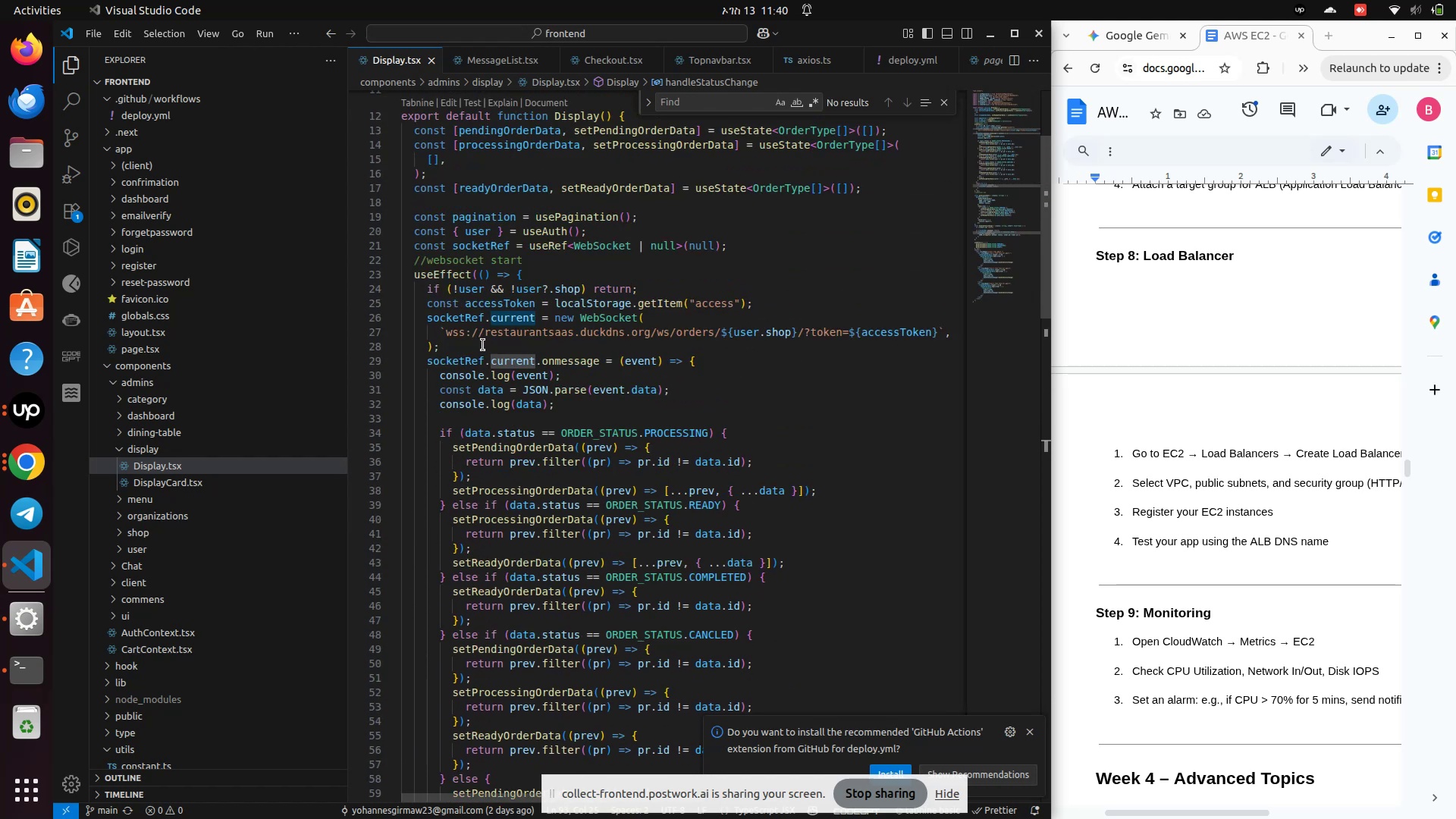 
left_click([482, 345])
 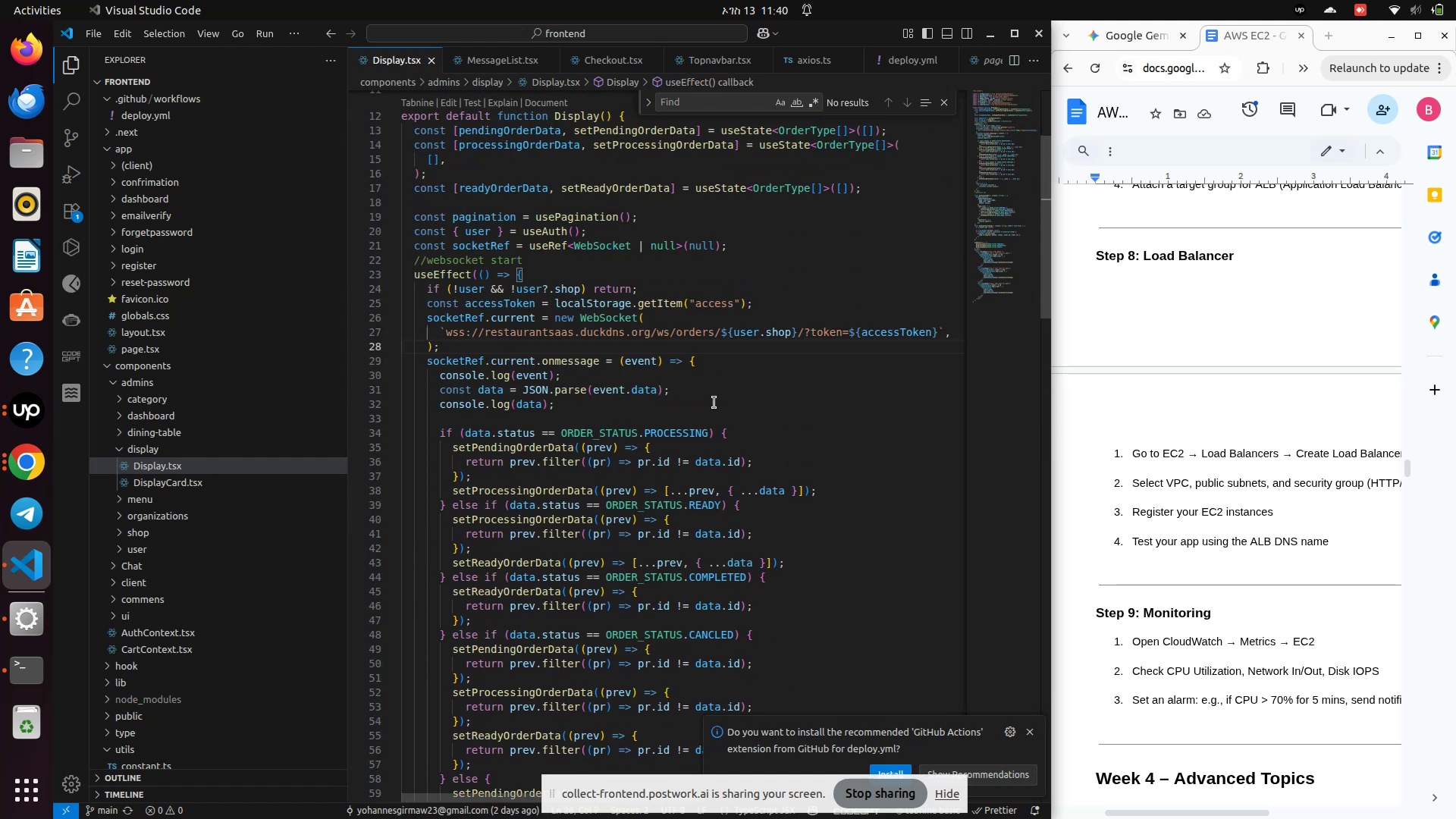 
left_click([574, 413])
 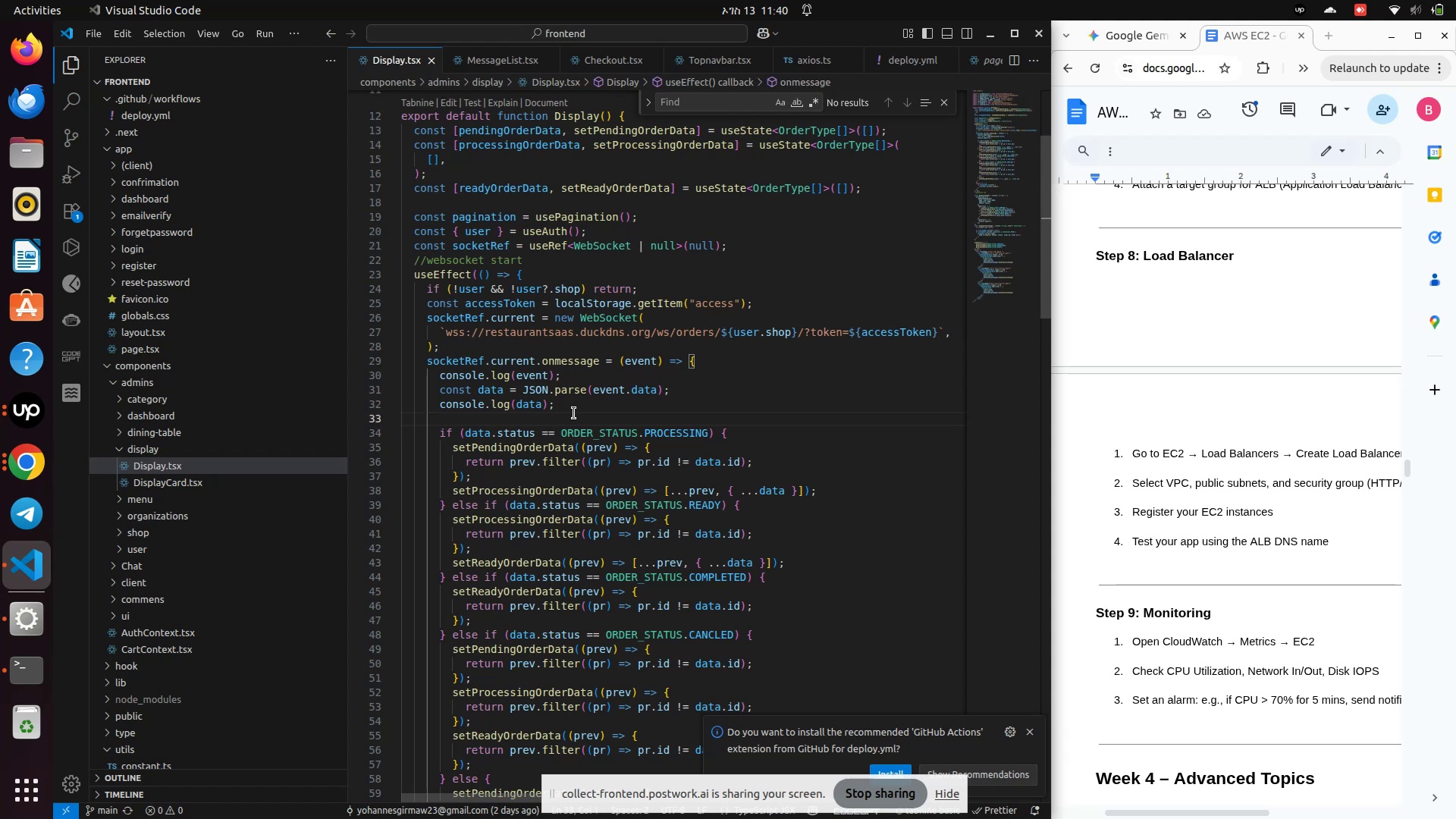 
key(Space)
 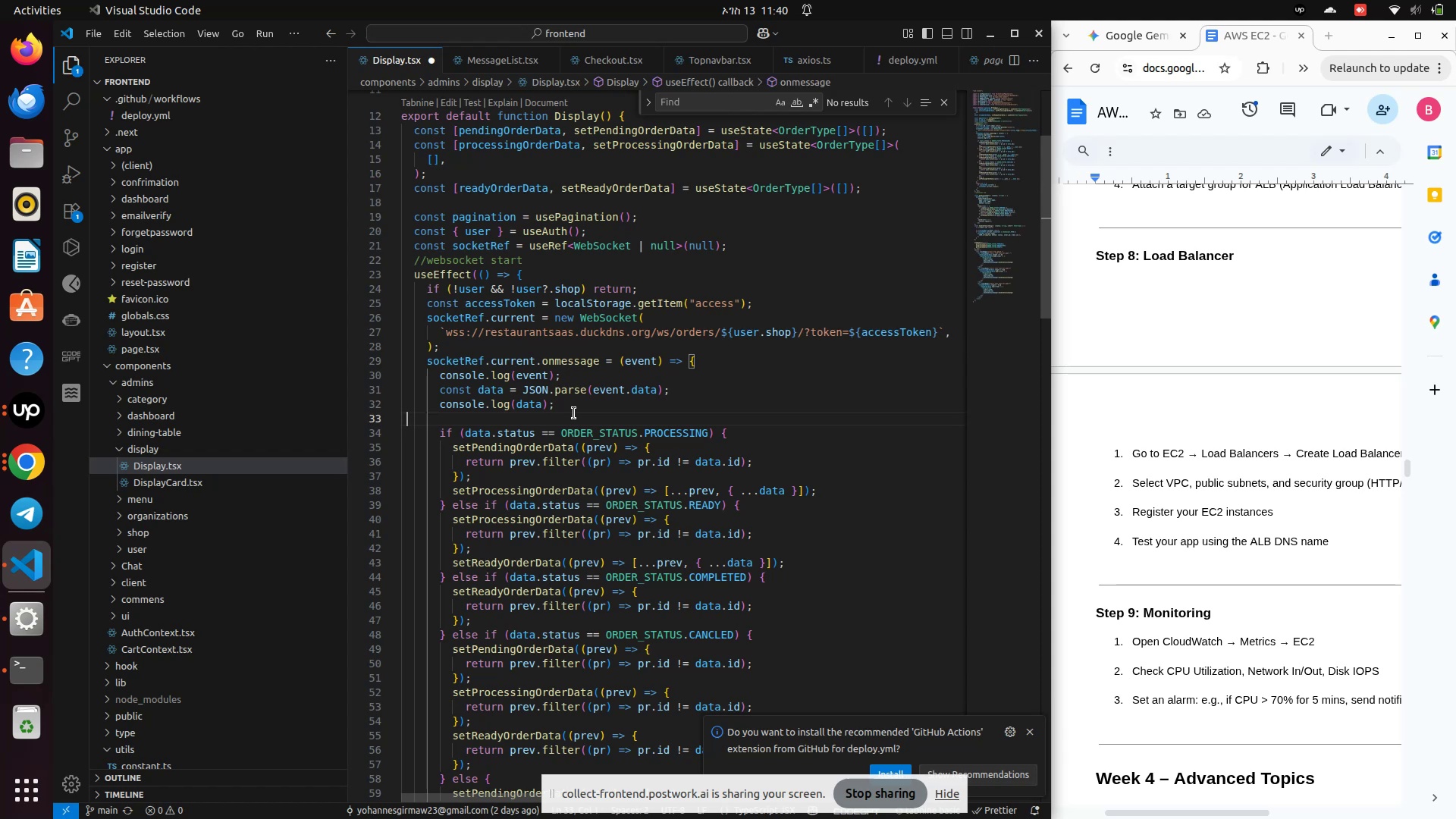 
key(Space)
 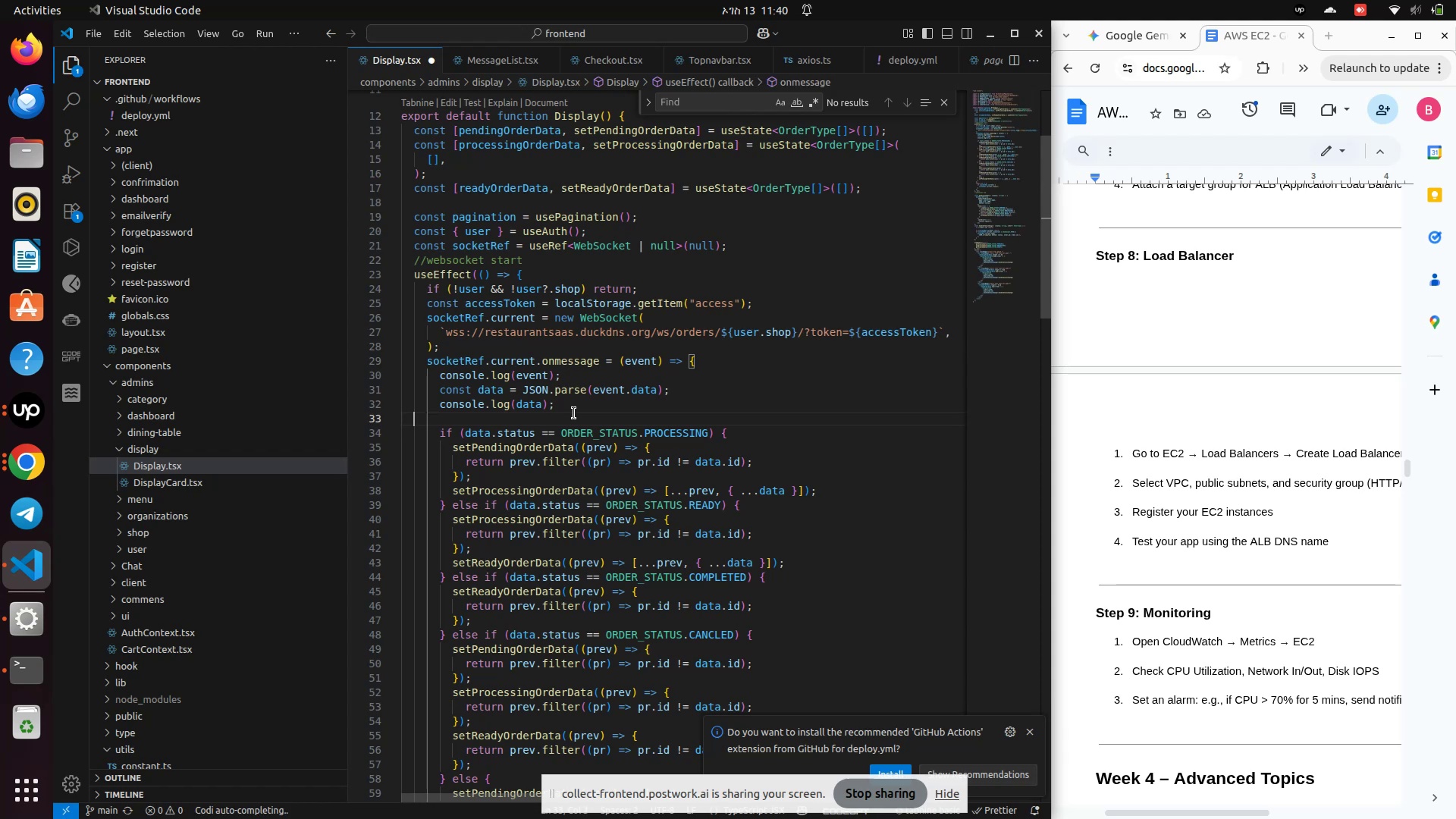 
key(Space)
 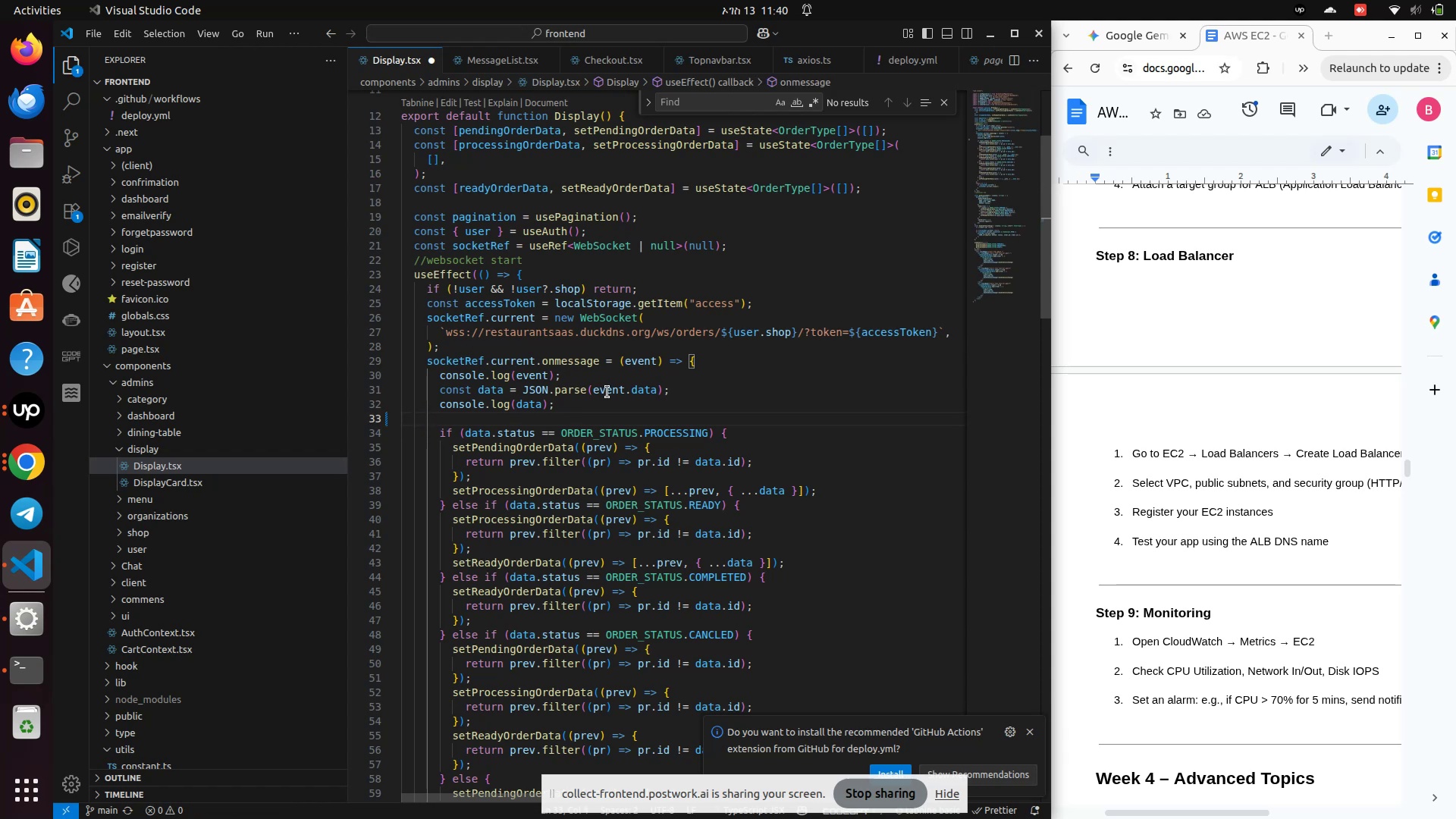 
left_click([676, 391])
 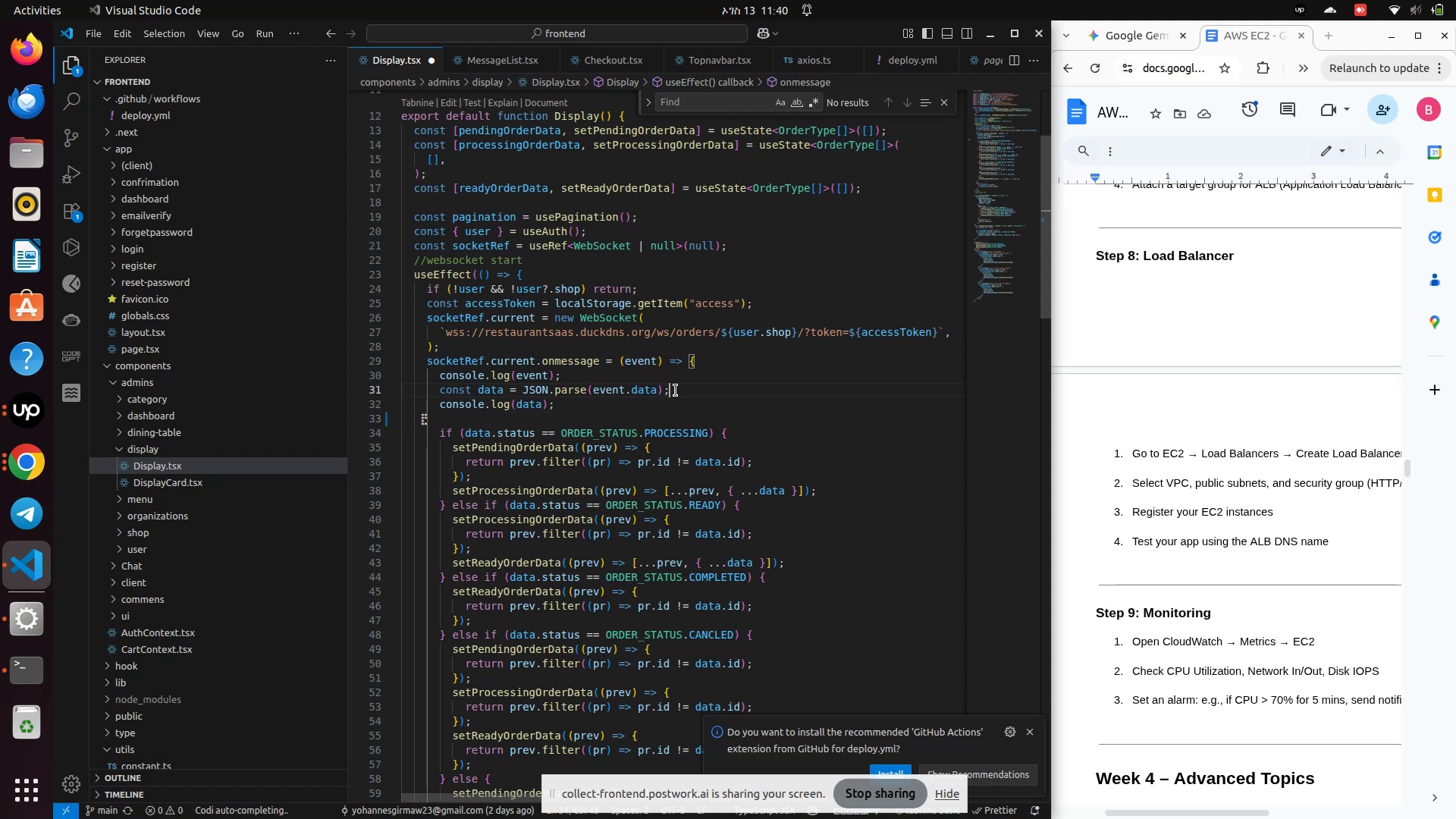 
key(Enter)
 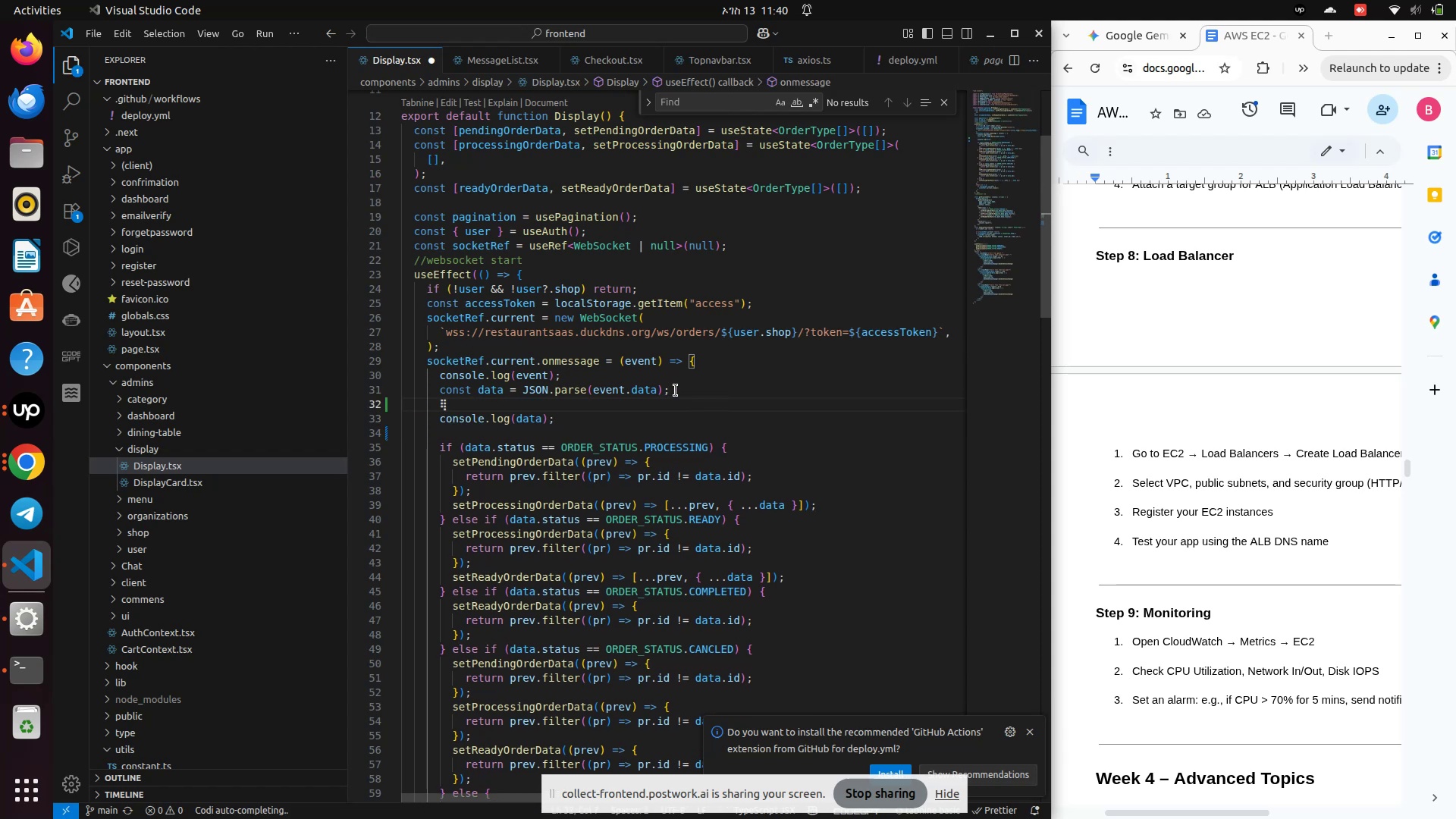 
type(consol)
 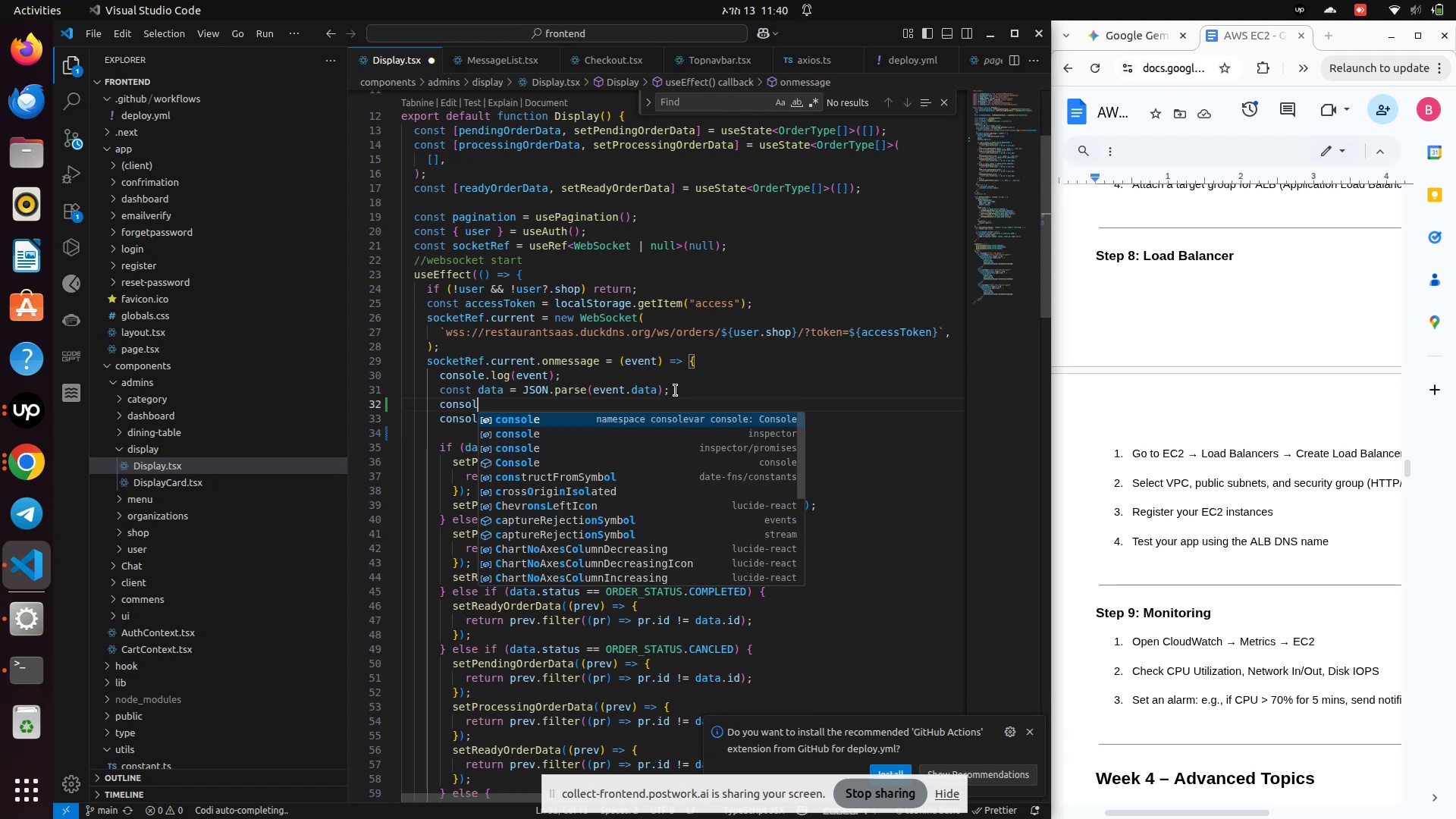 
key(Enter)
 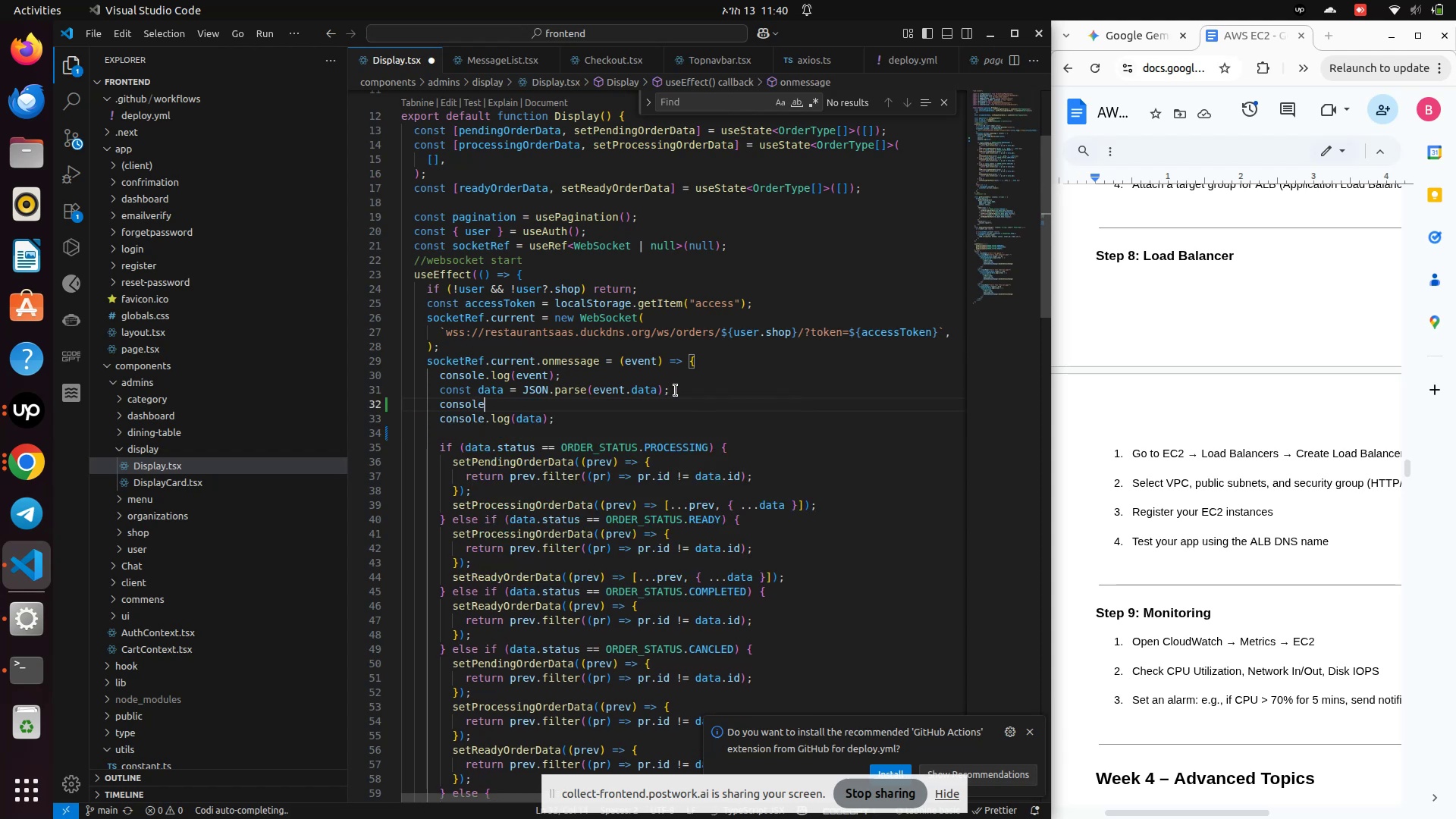 
type(.log(a)
key(Backspace)
type("after CI/CD config)
 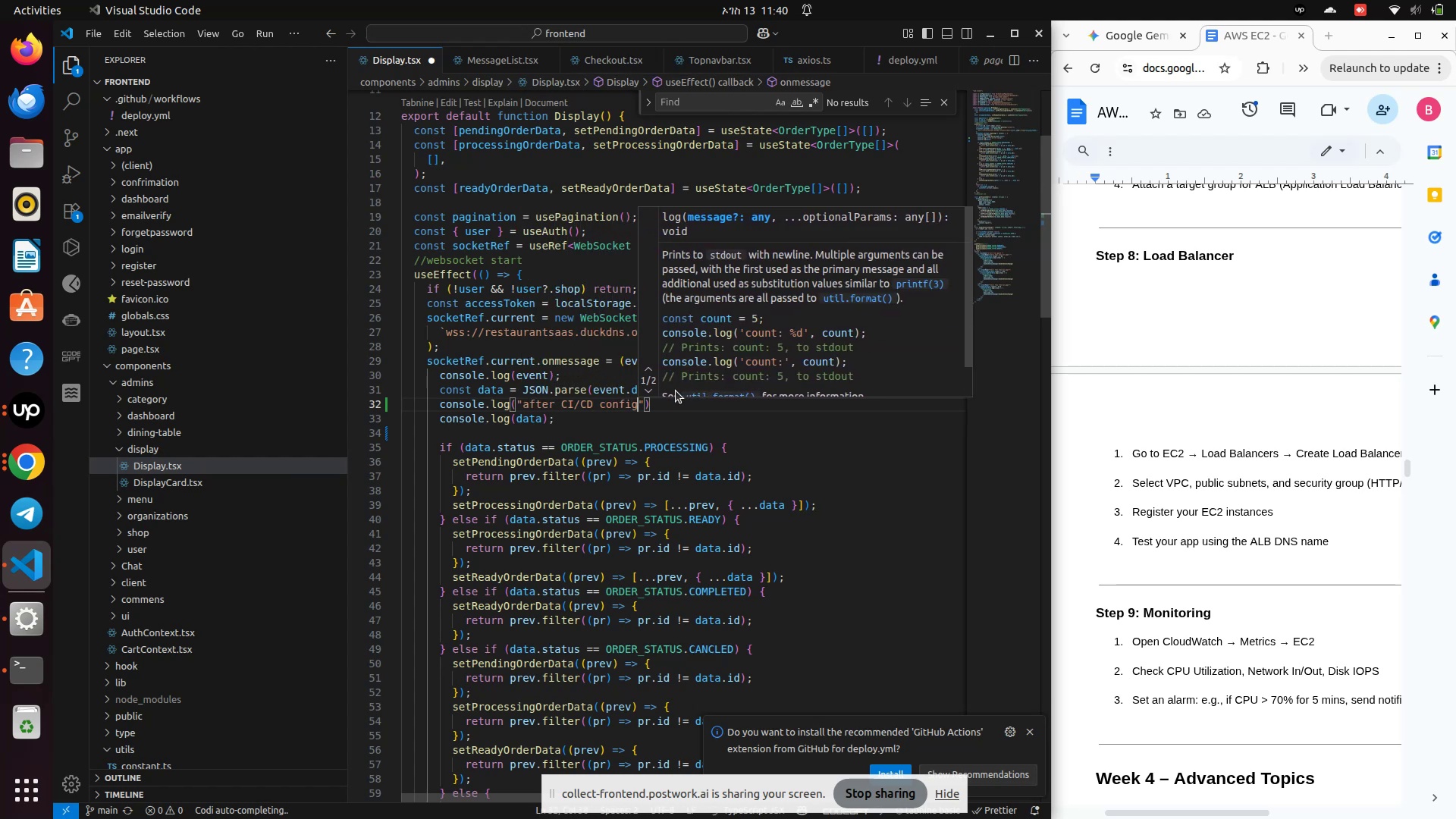 
key(Control+S)
 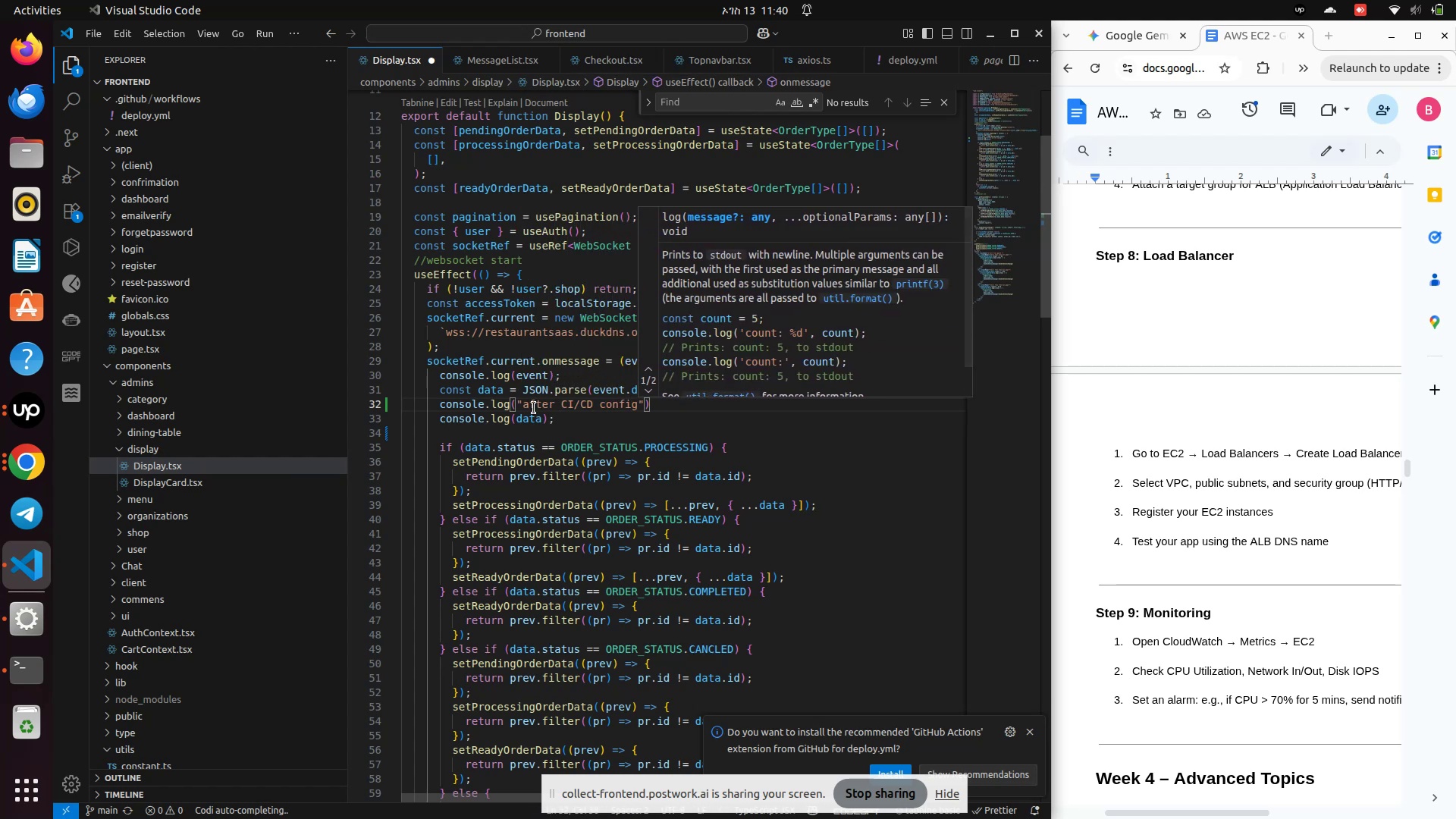 
left_click([534, 408])
 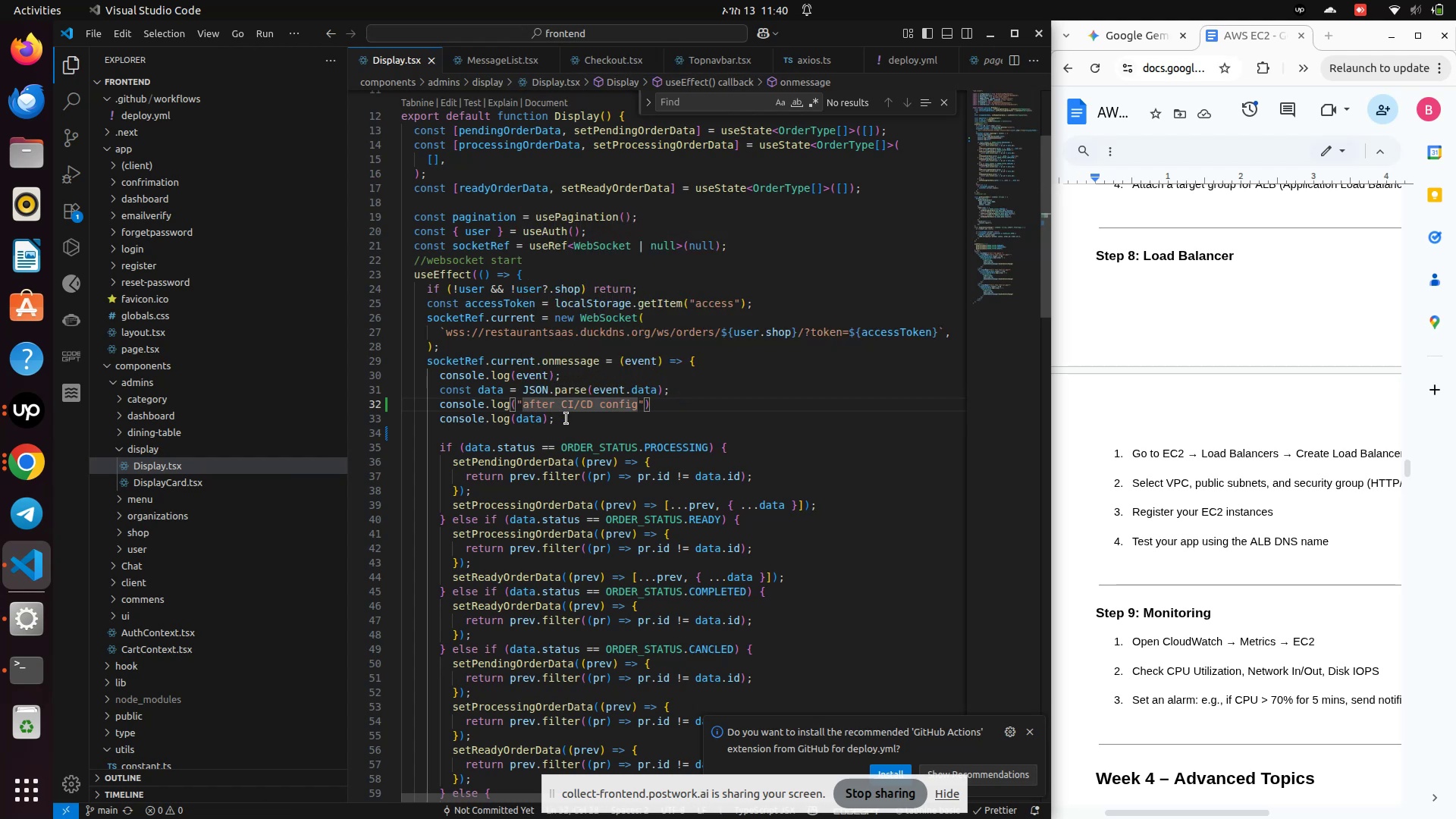 
key(ArrowLeft)
 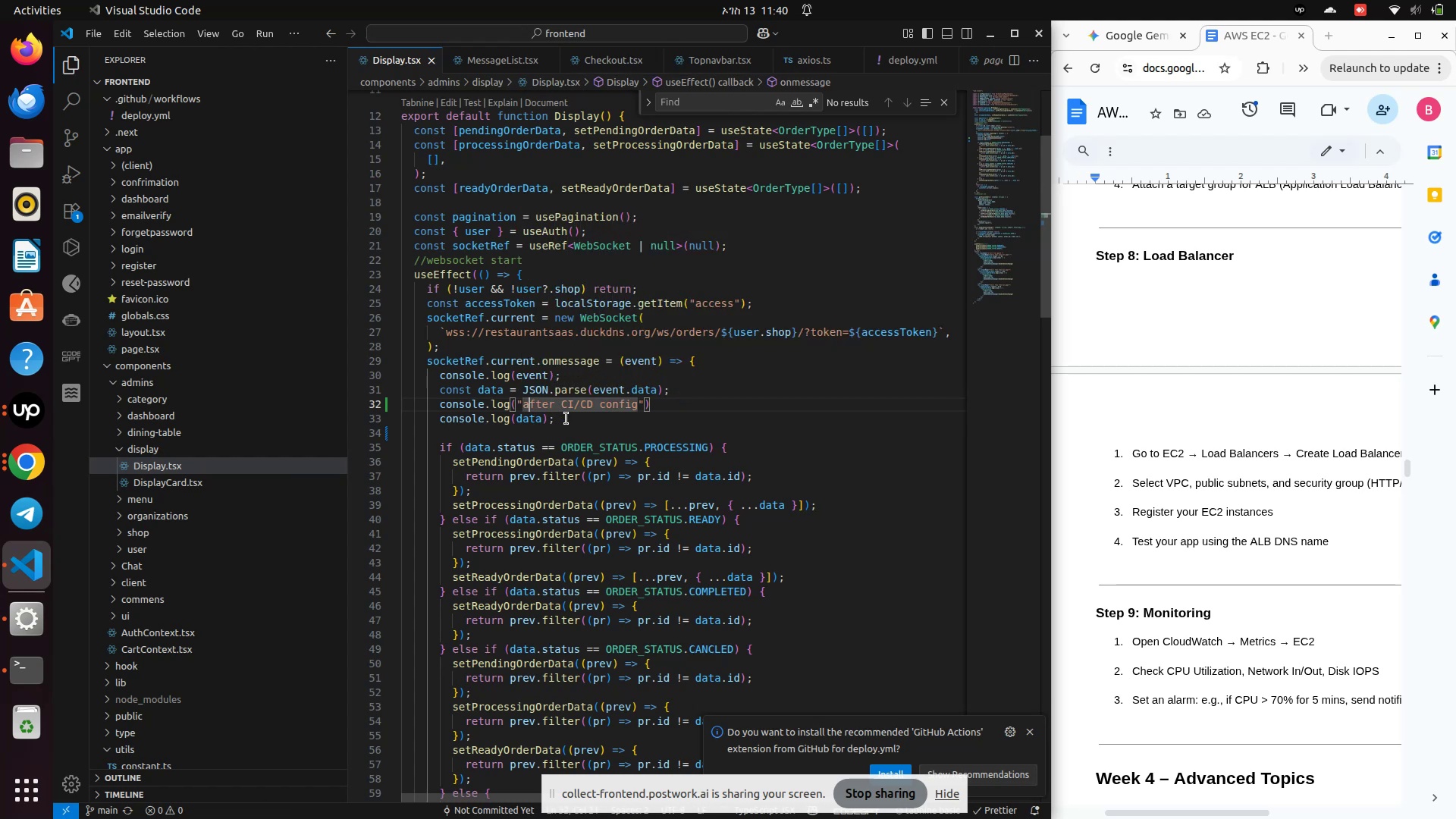 
key(Backspace)
 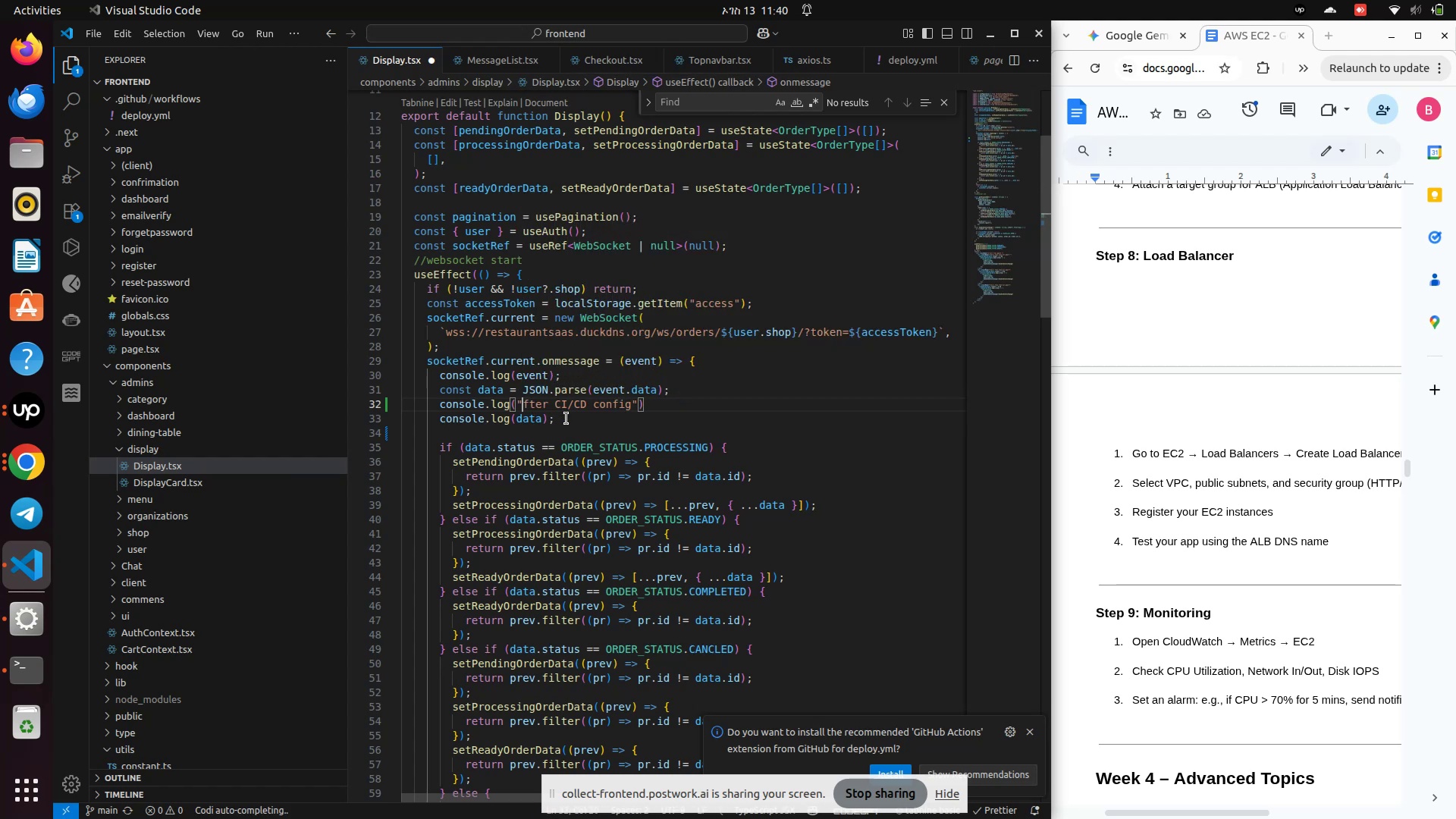 
key(Shift+ShiftRight)
 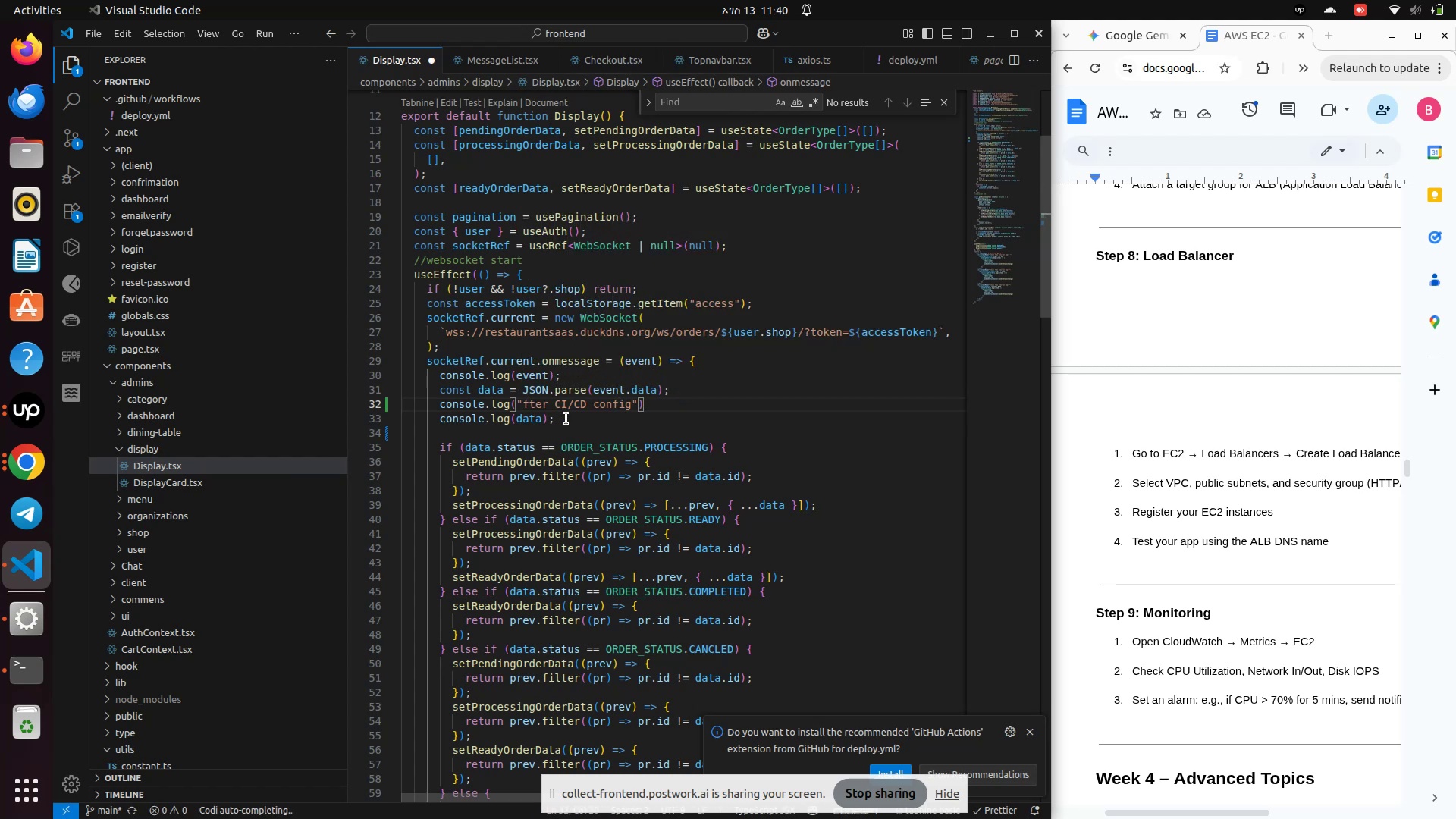 
key(Shift+A)
 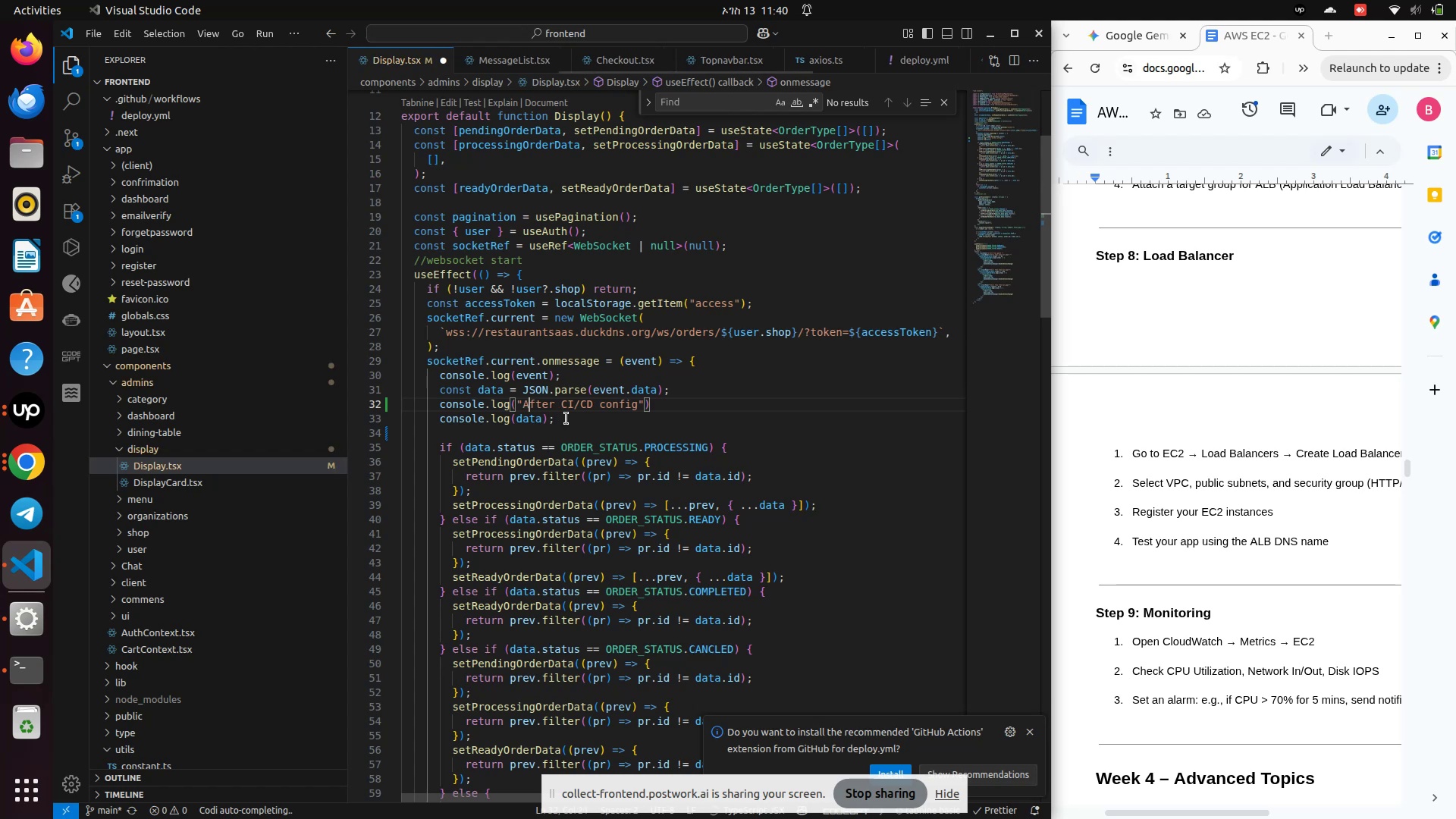 
key(Control+S)
 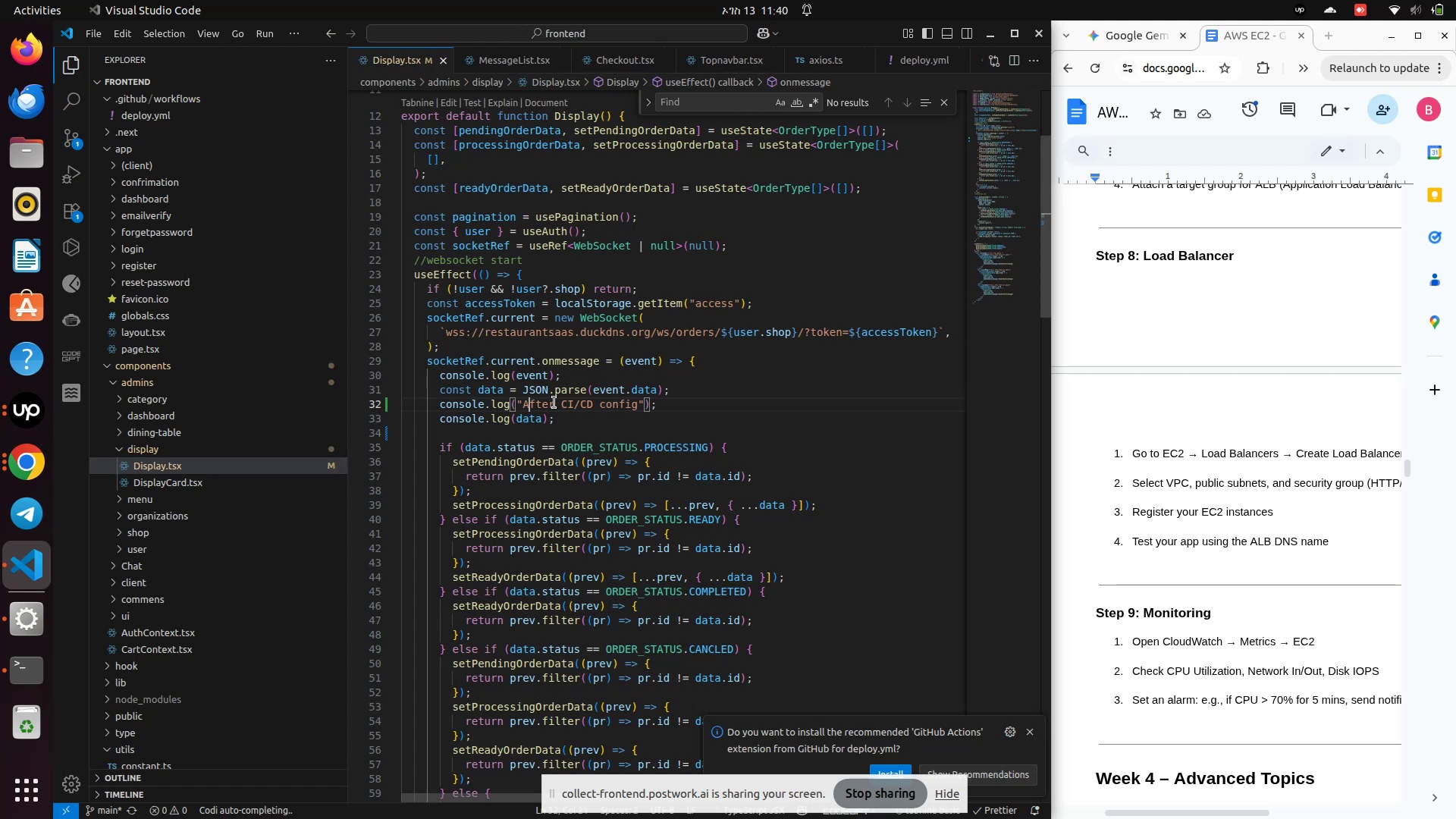 
key(Control+S)
 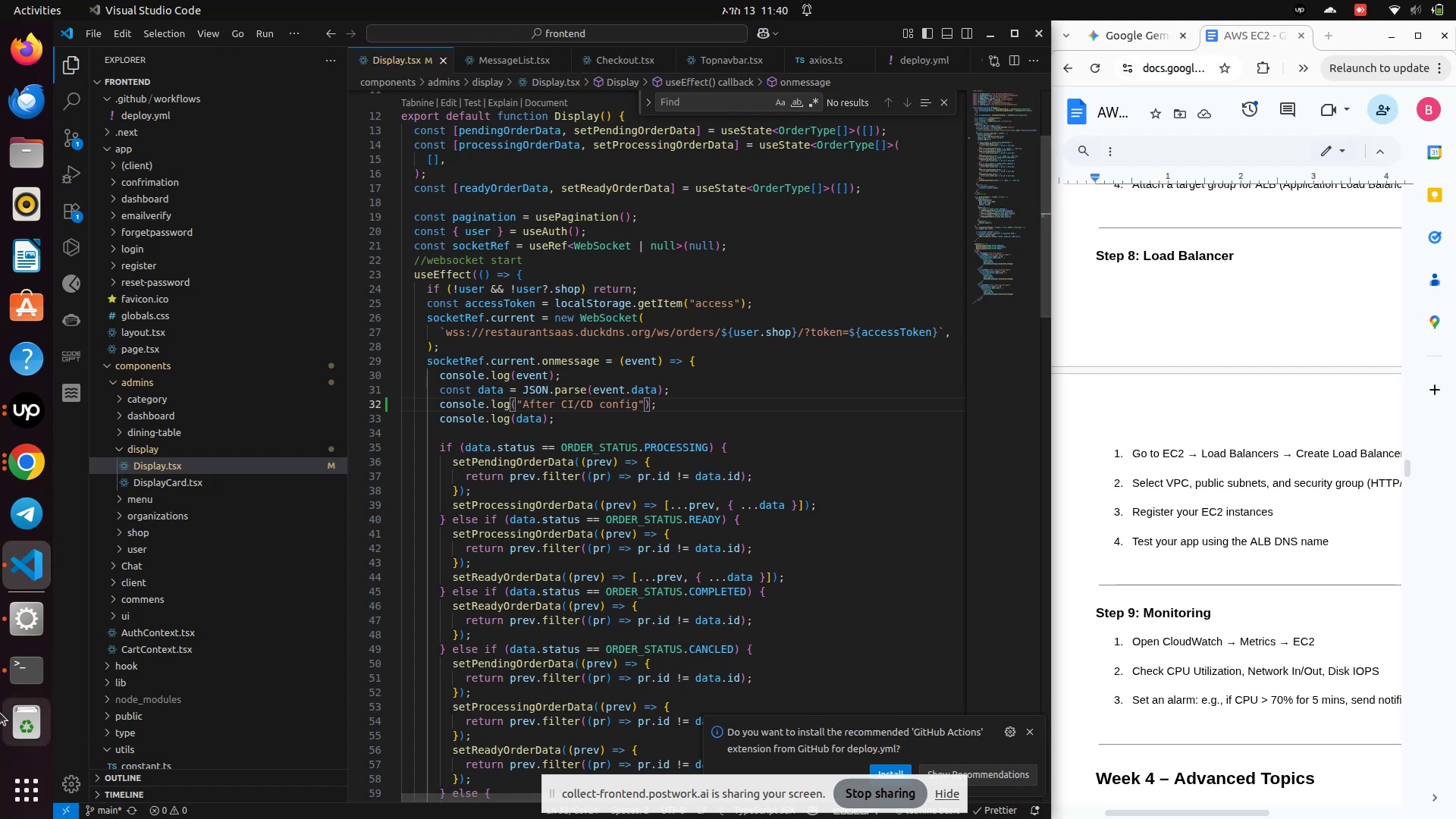 
left_click([18, 672])
 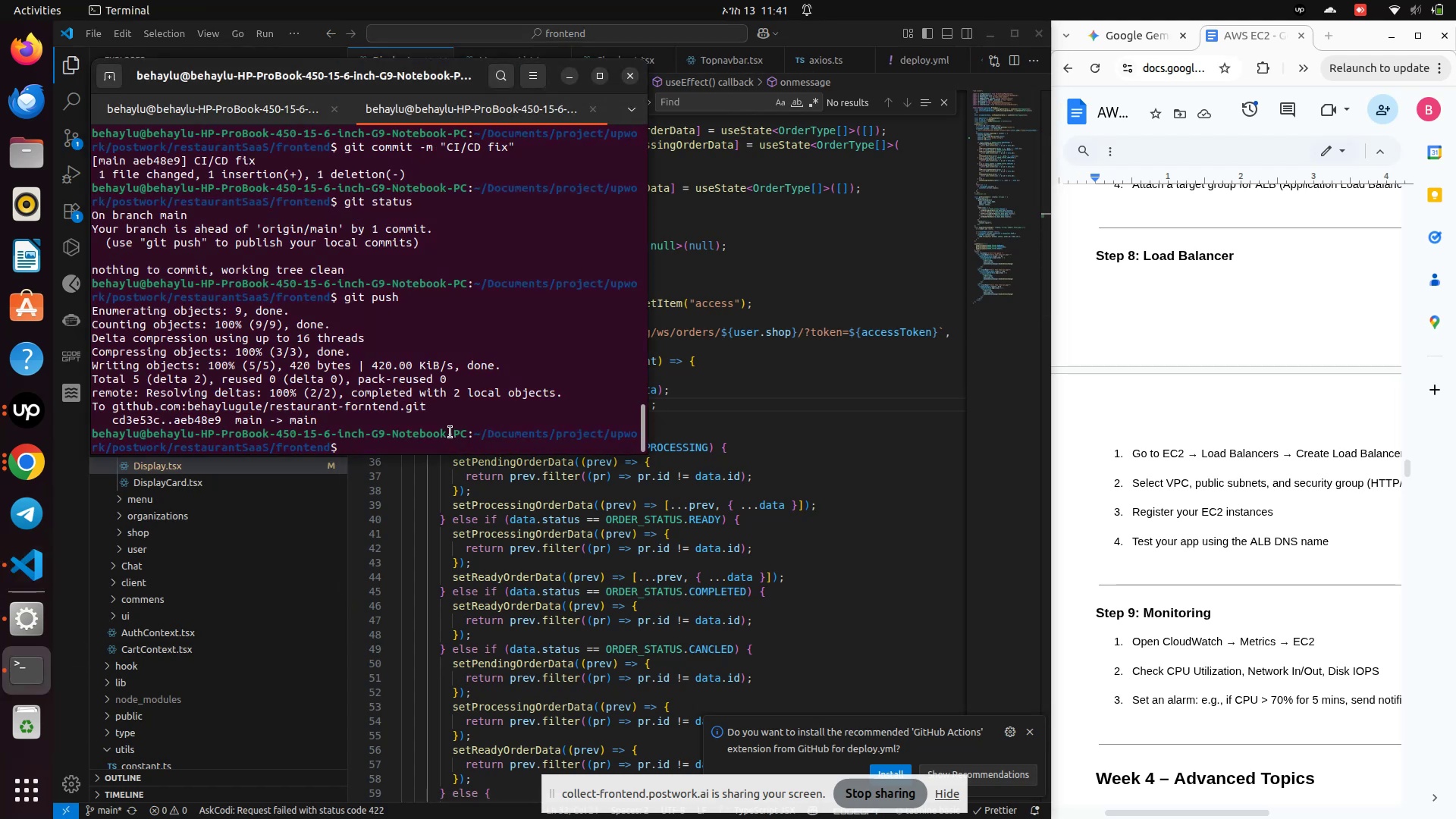 
type(git status)
 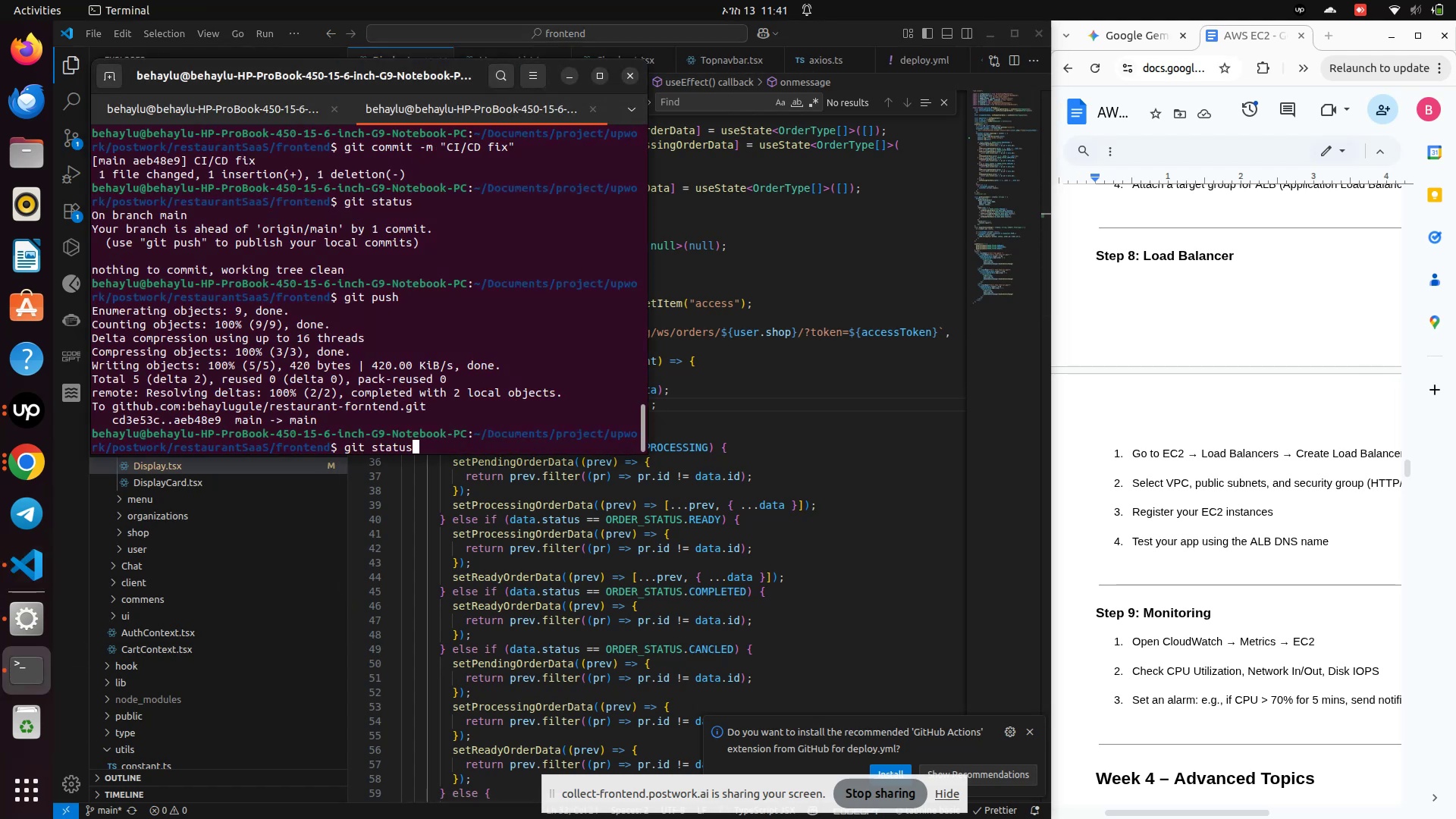 
key(Enter)
 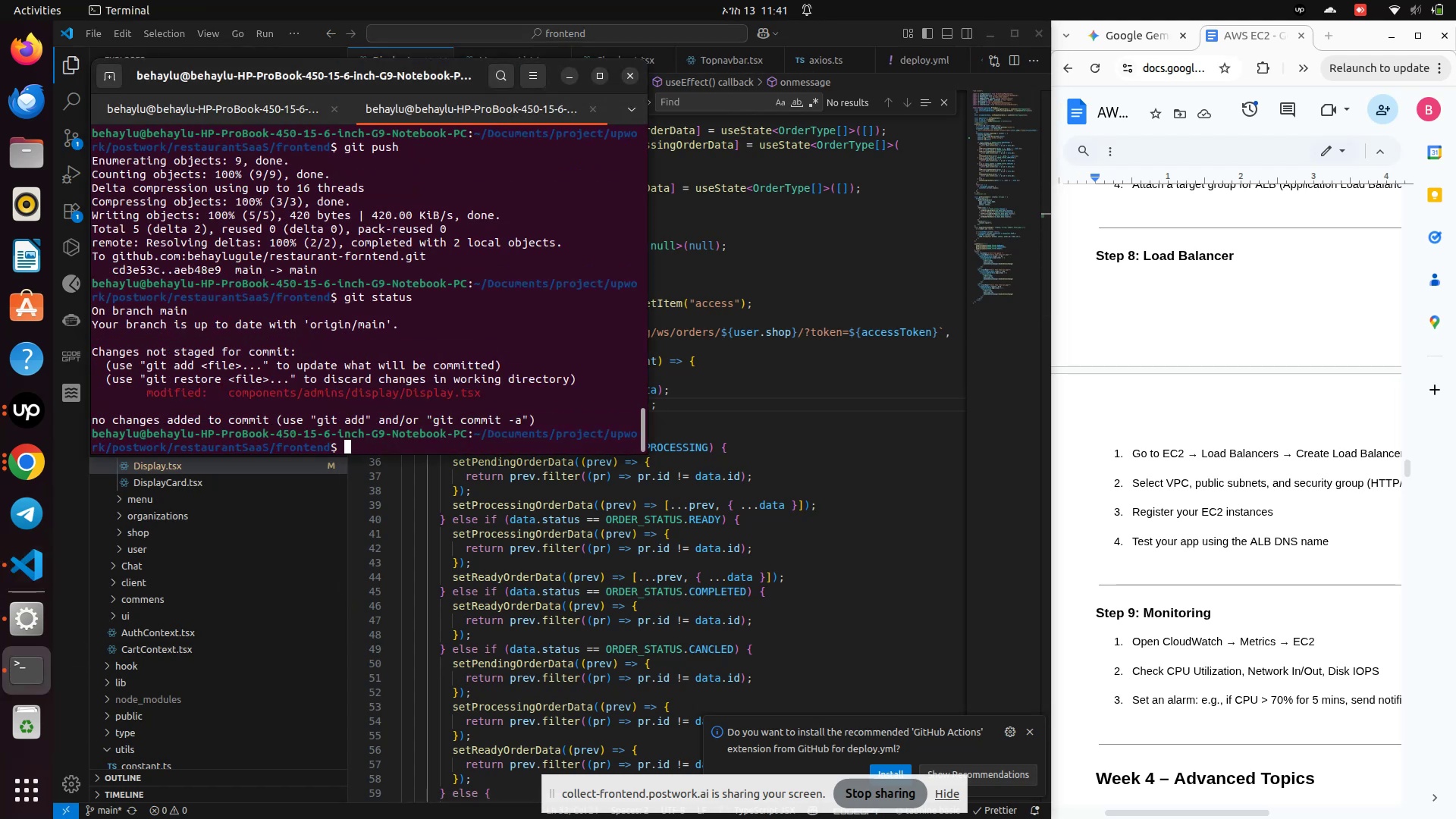 
type(git add .)
 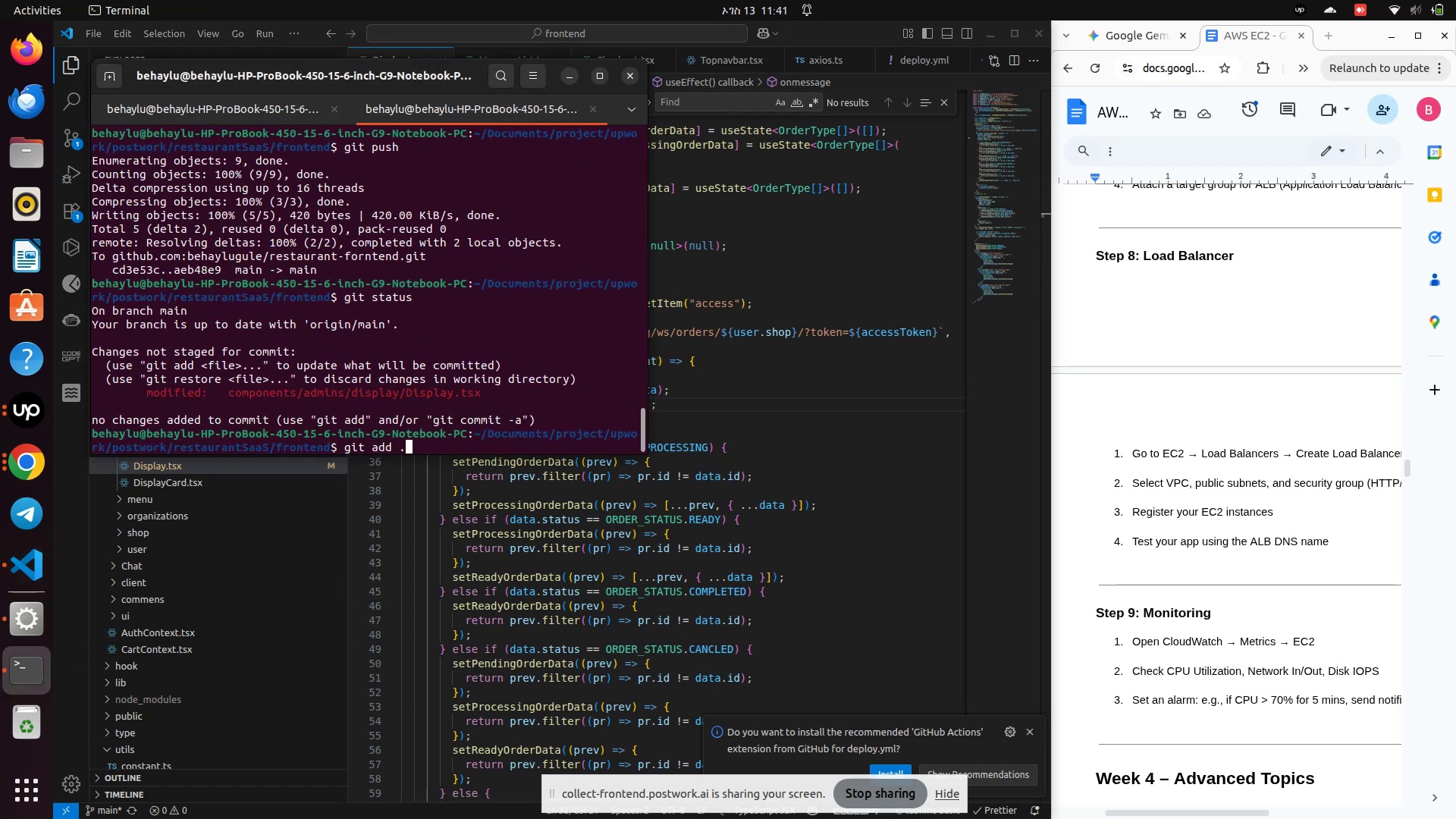 
key(Enter)
 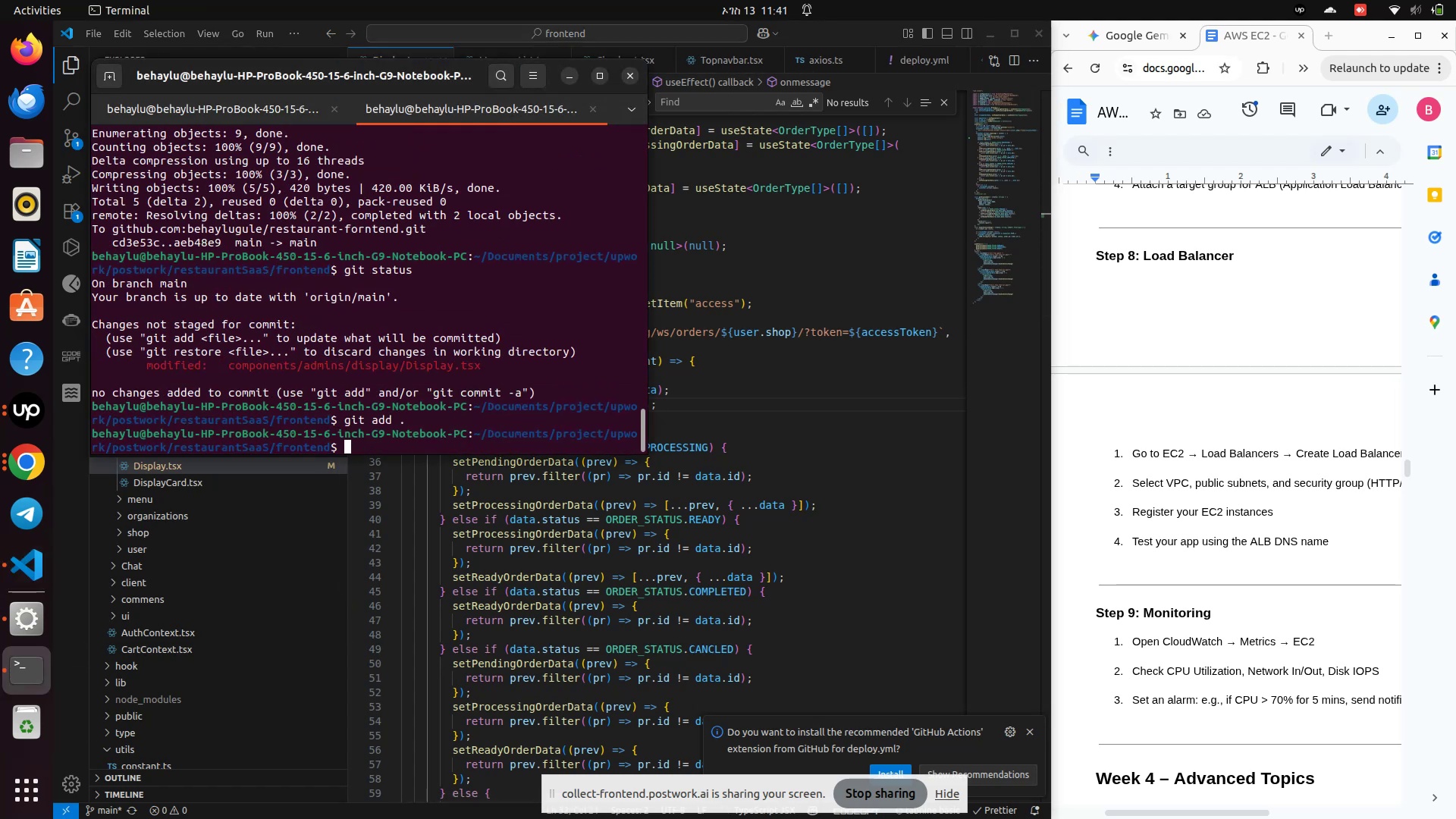 
type(git commit -m "CI/CD test")
 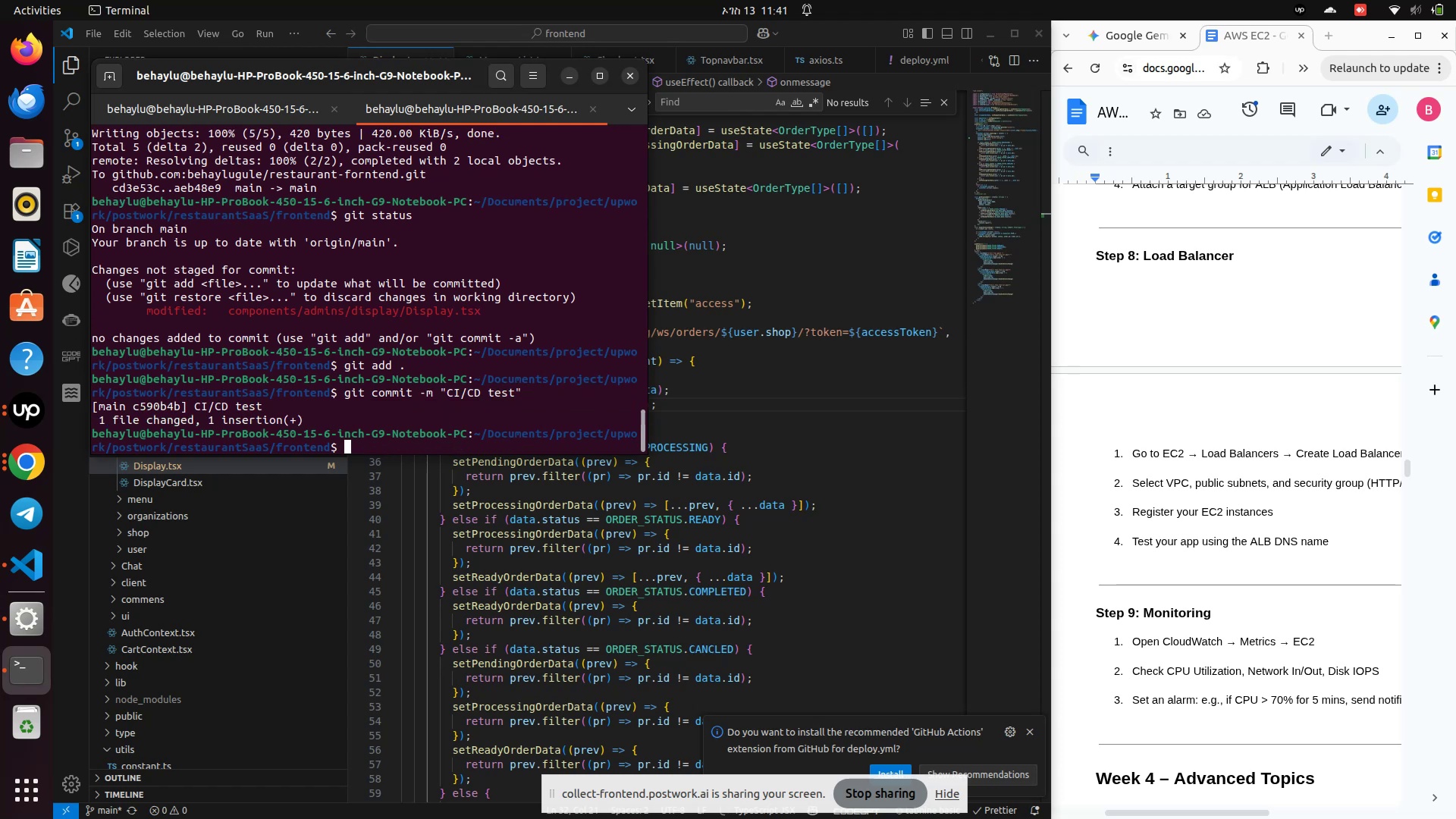 
 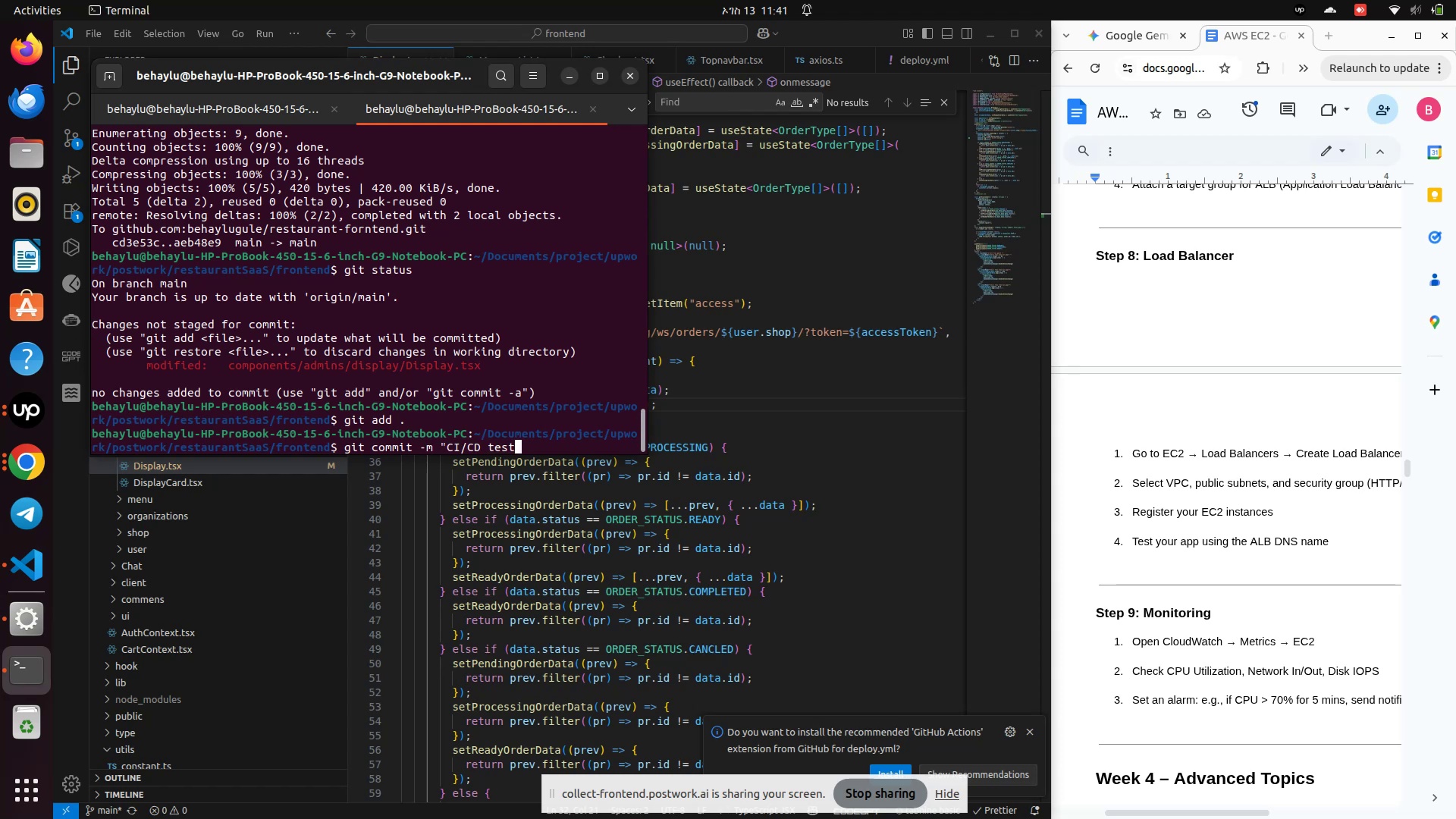 
key(Enter)
 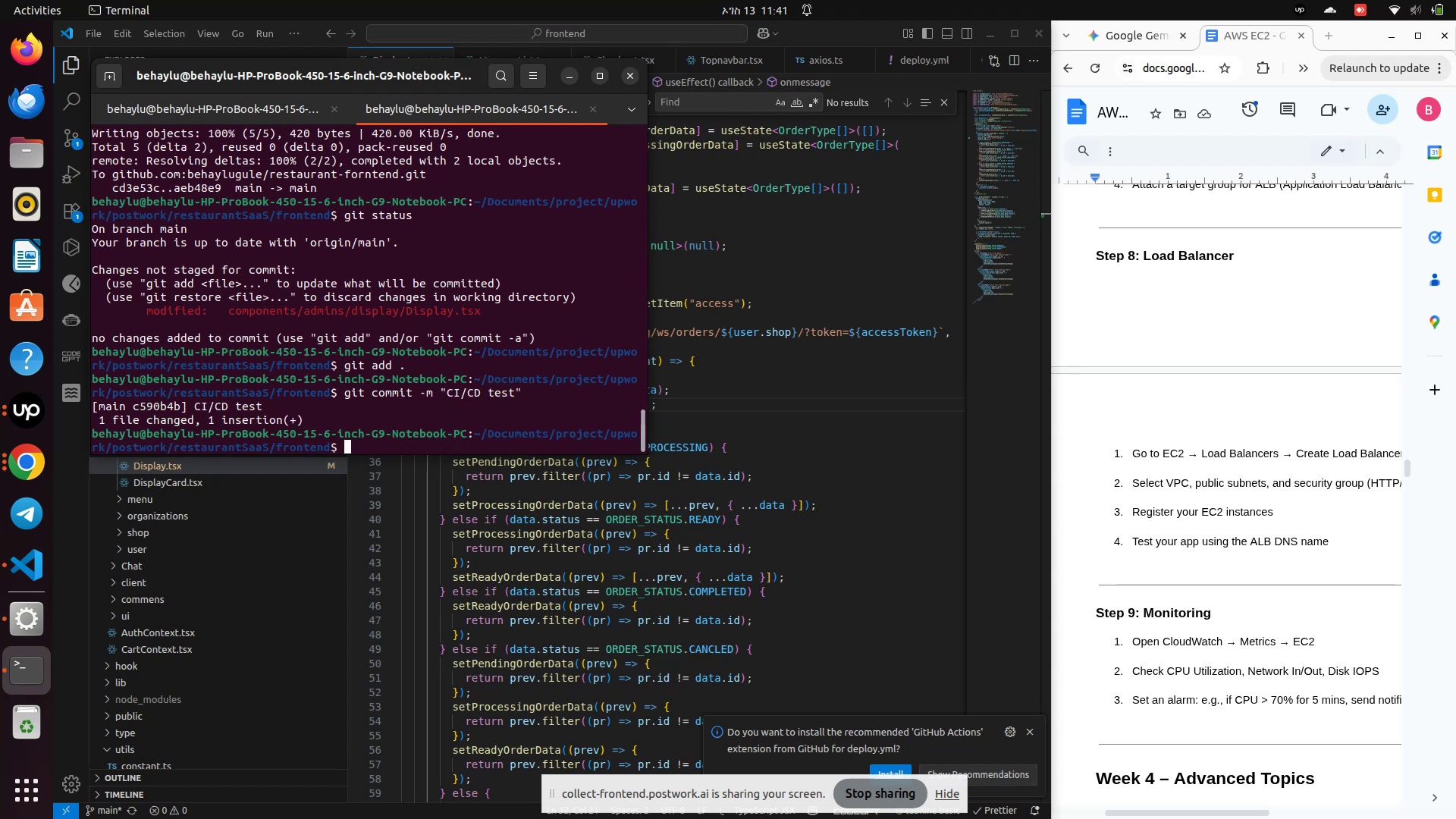 
type(git status)
 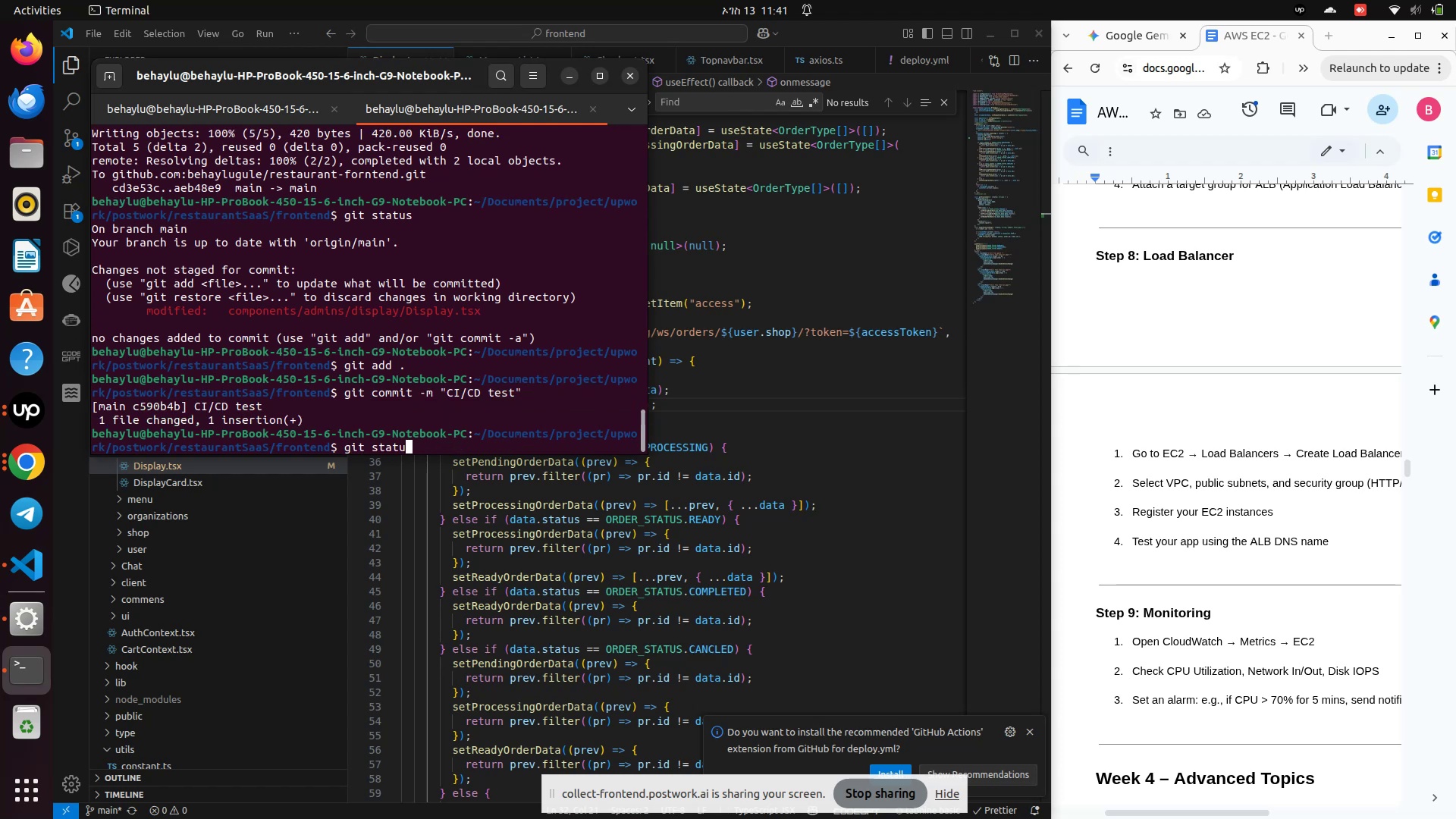 
key(Enter)
 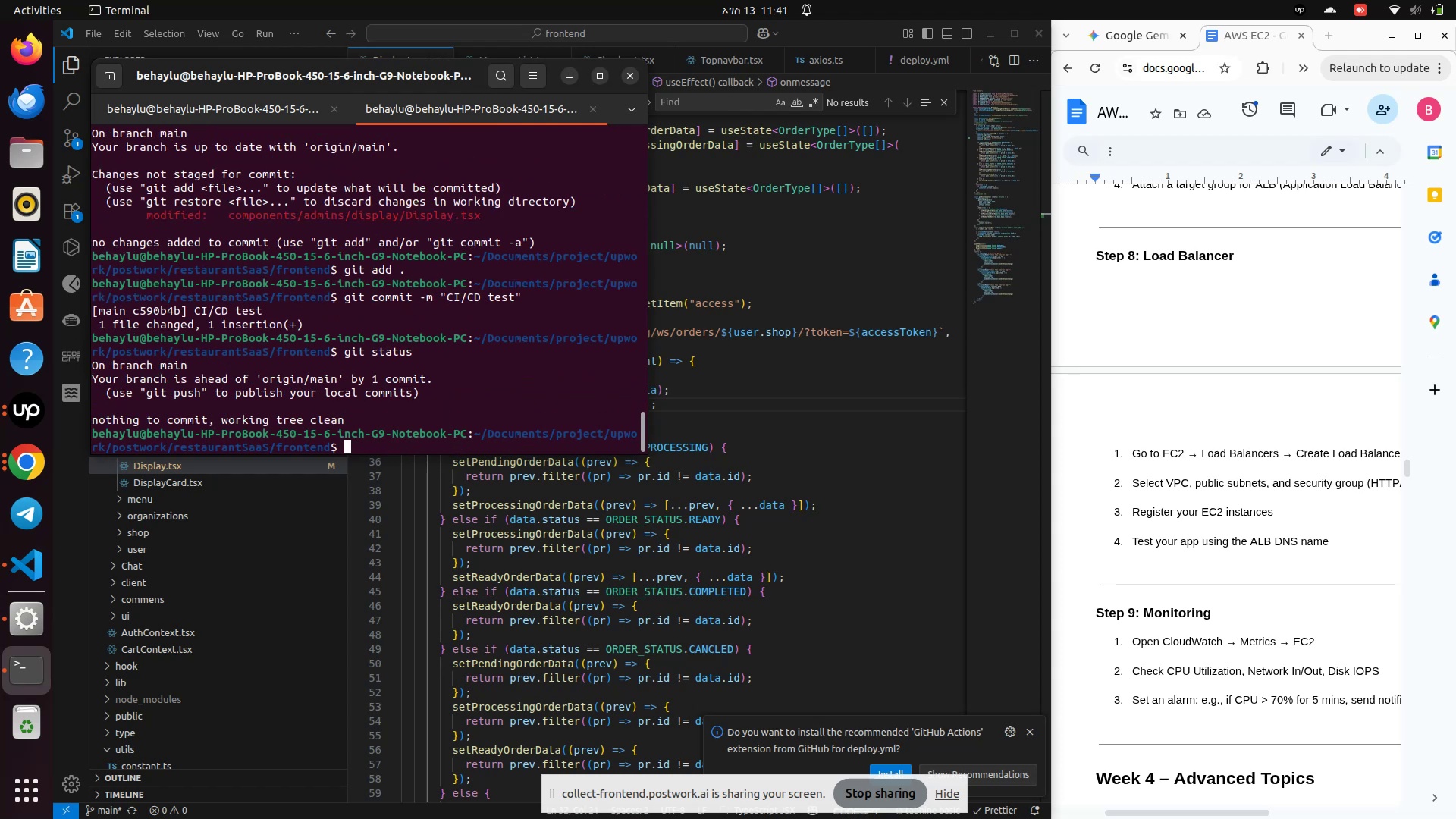 
type(git push )
 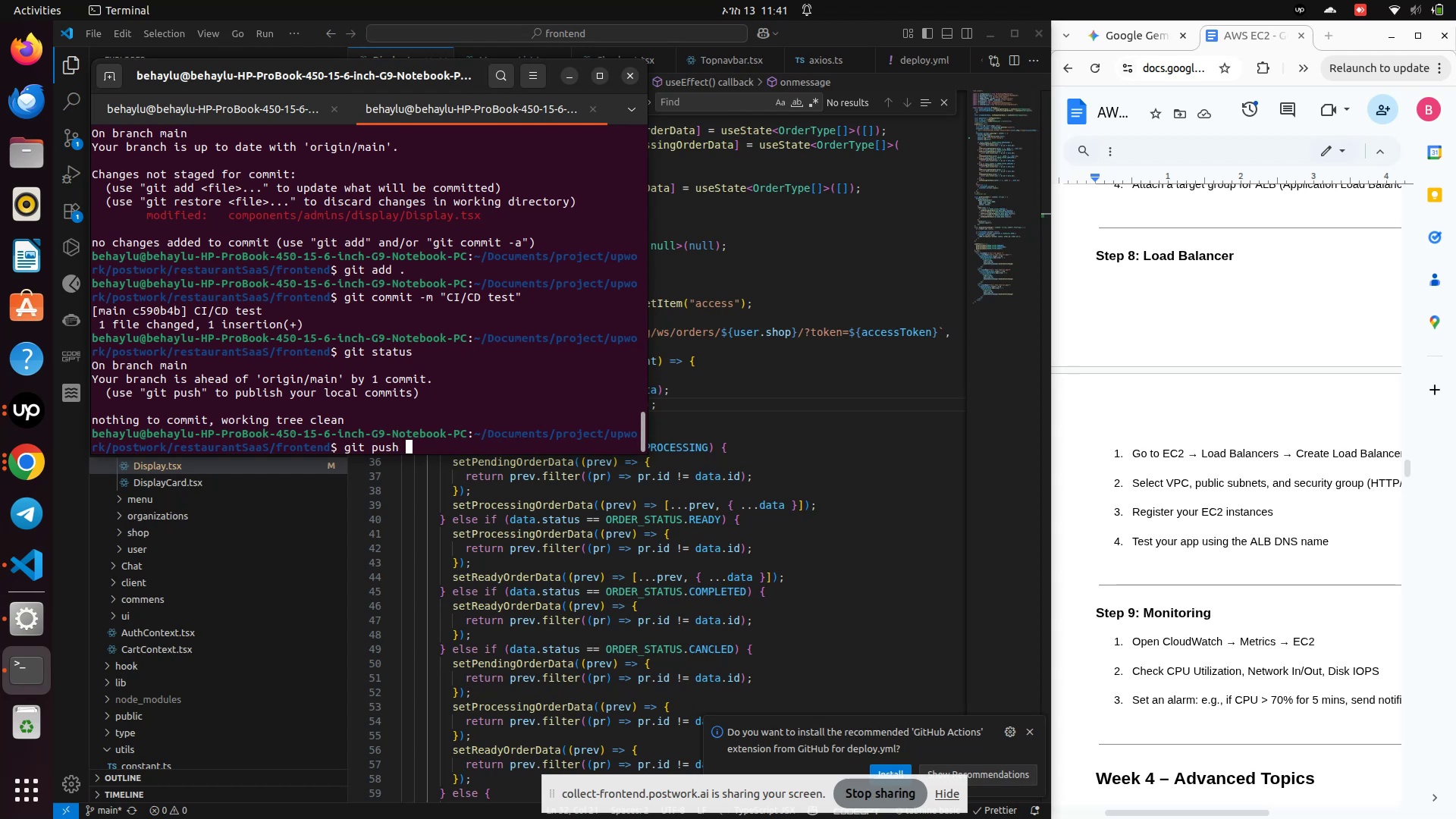 
key(Enter)
 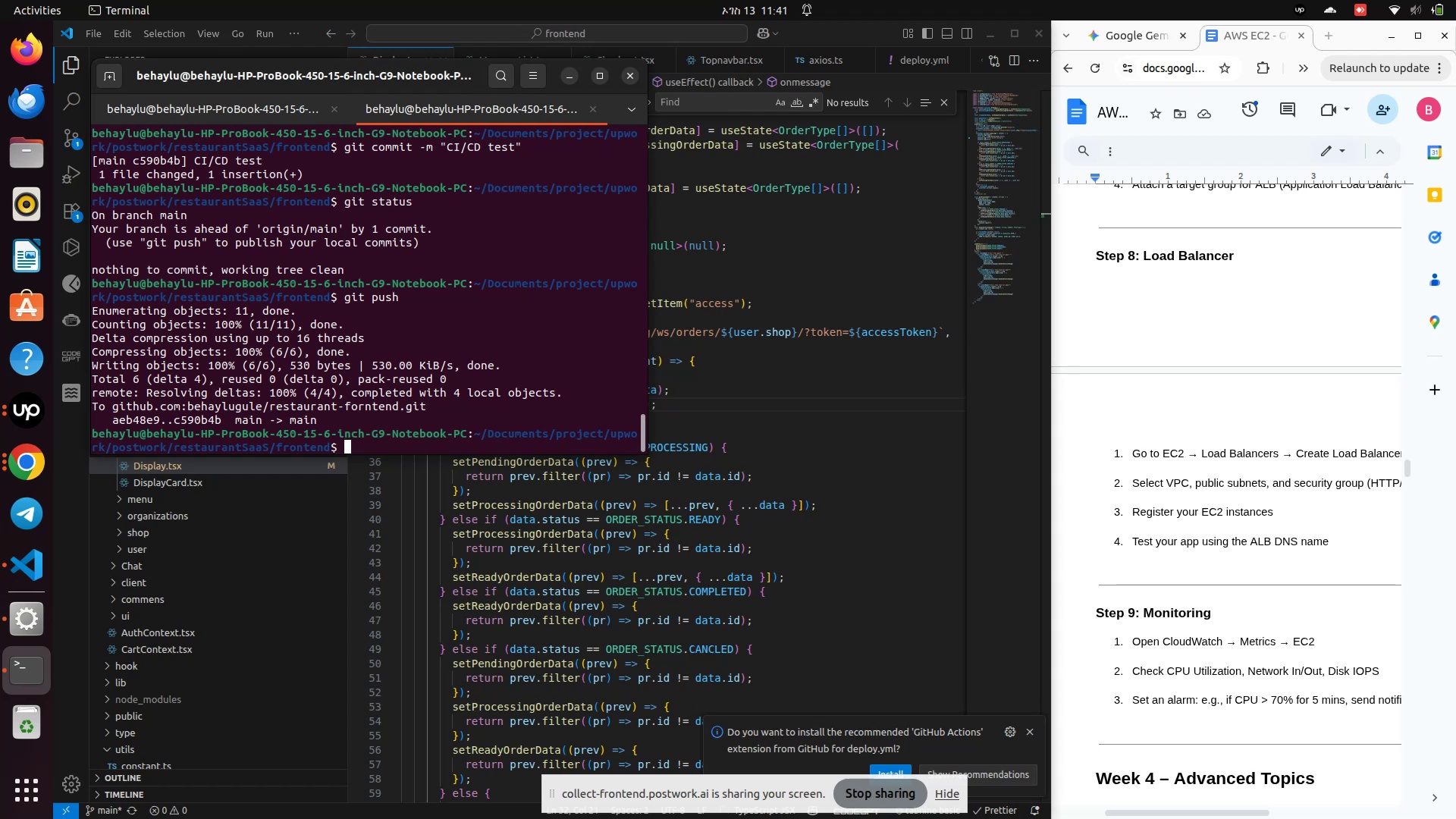 
wait(15.08)
 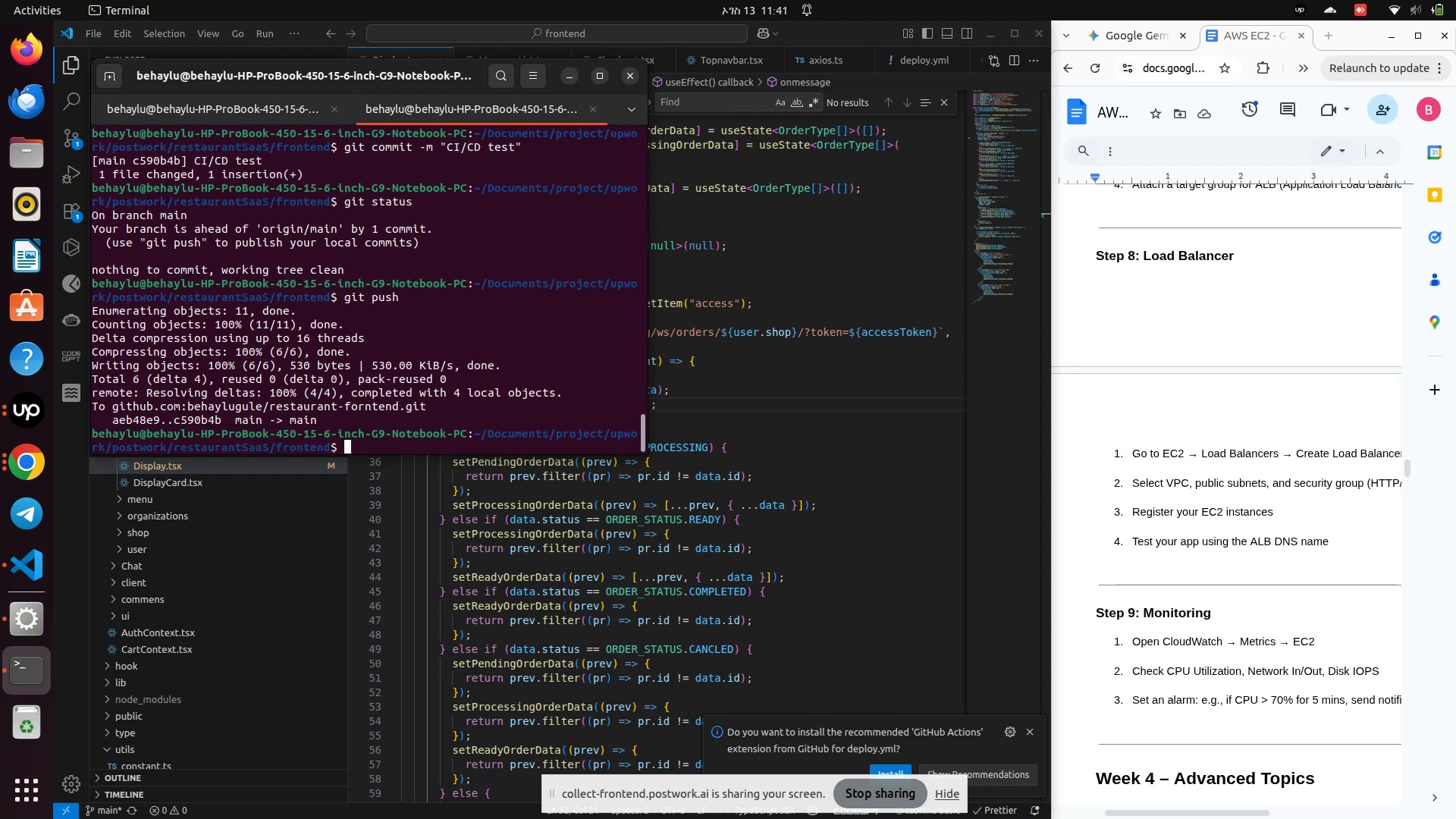 
type(git status)
 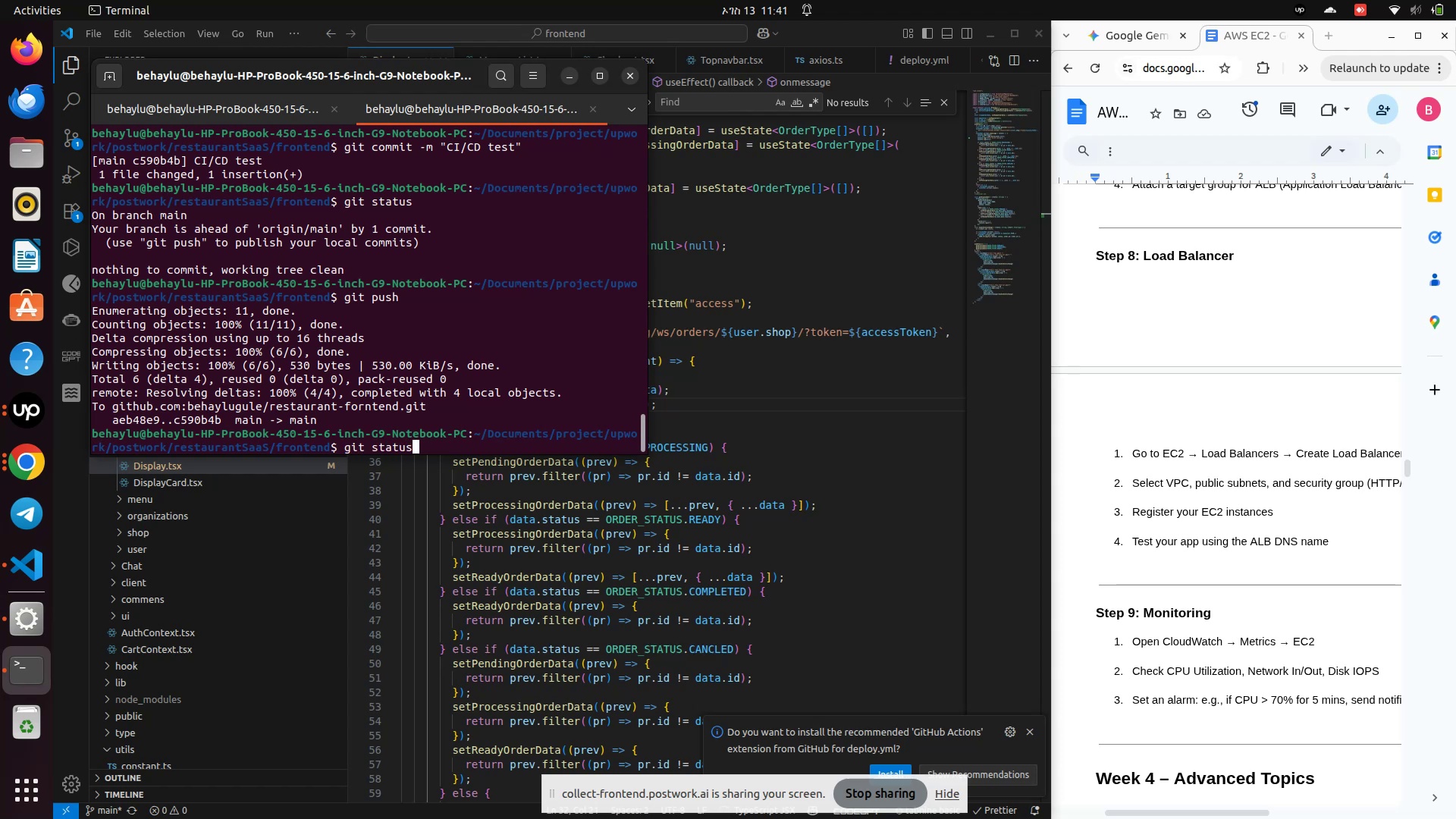 
key(Enter)
 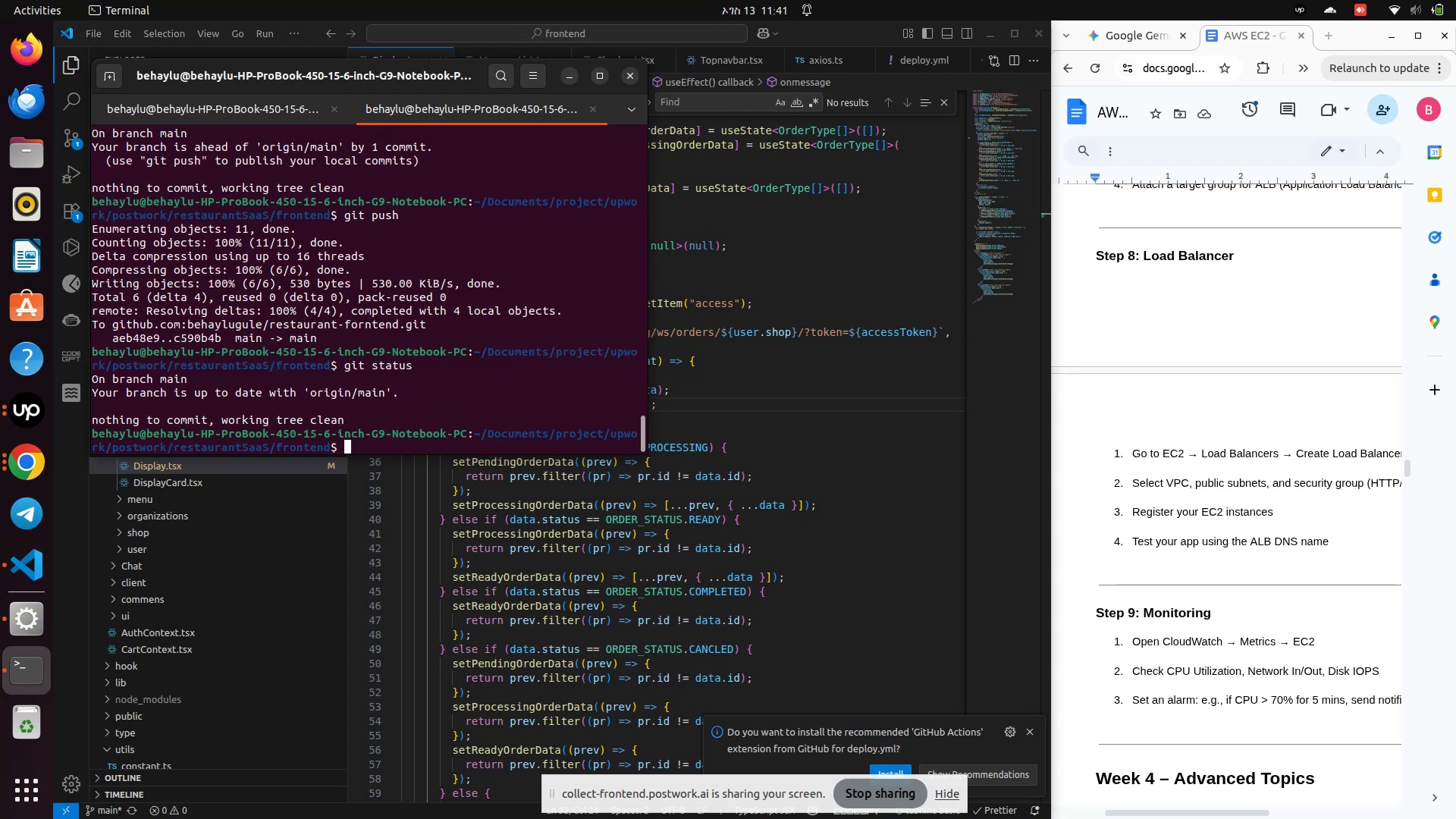 
type(git push )
 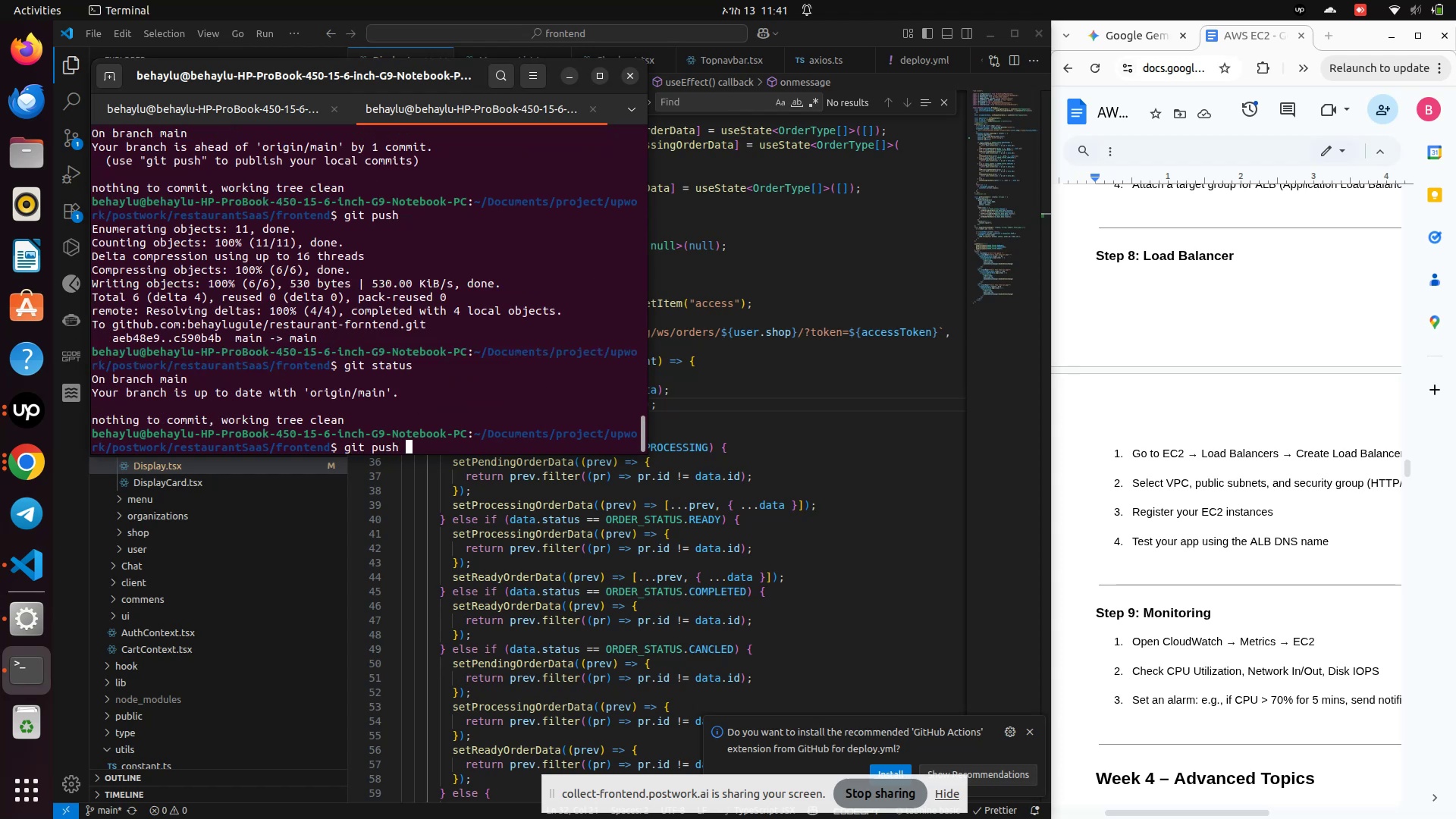 
key(Enter)
 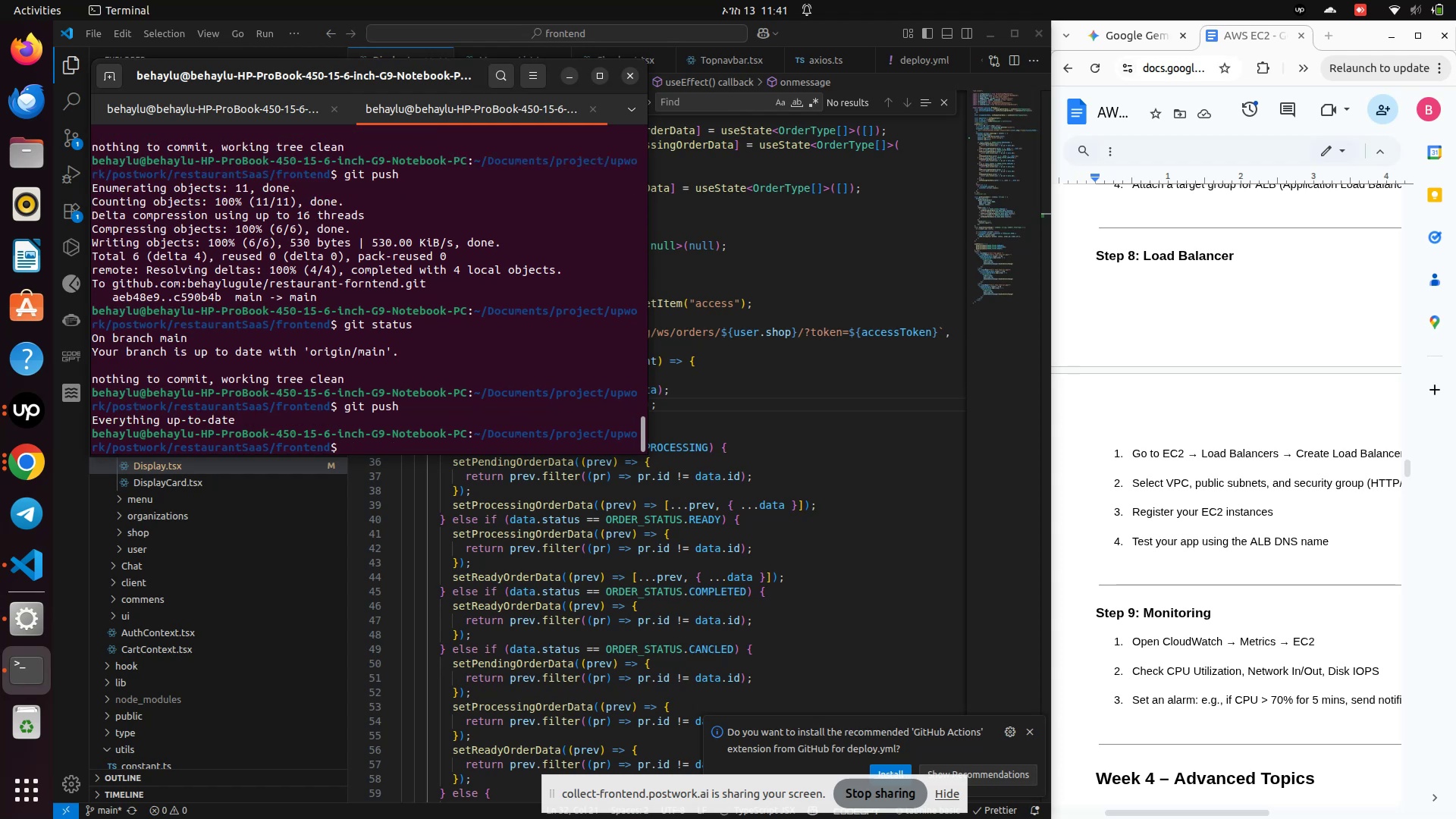 
wait(11.08)
 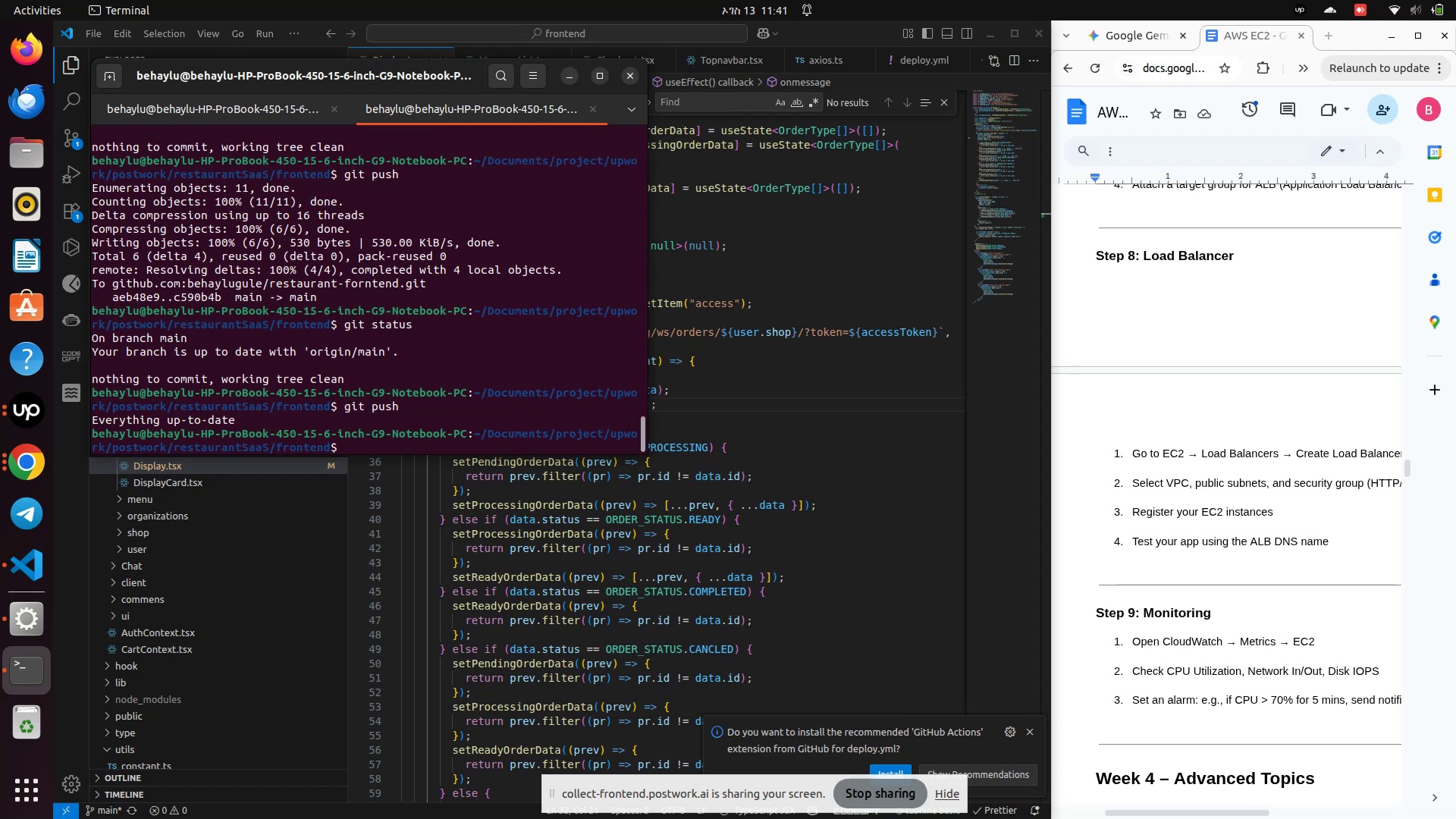 
left_click([29, 472])
 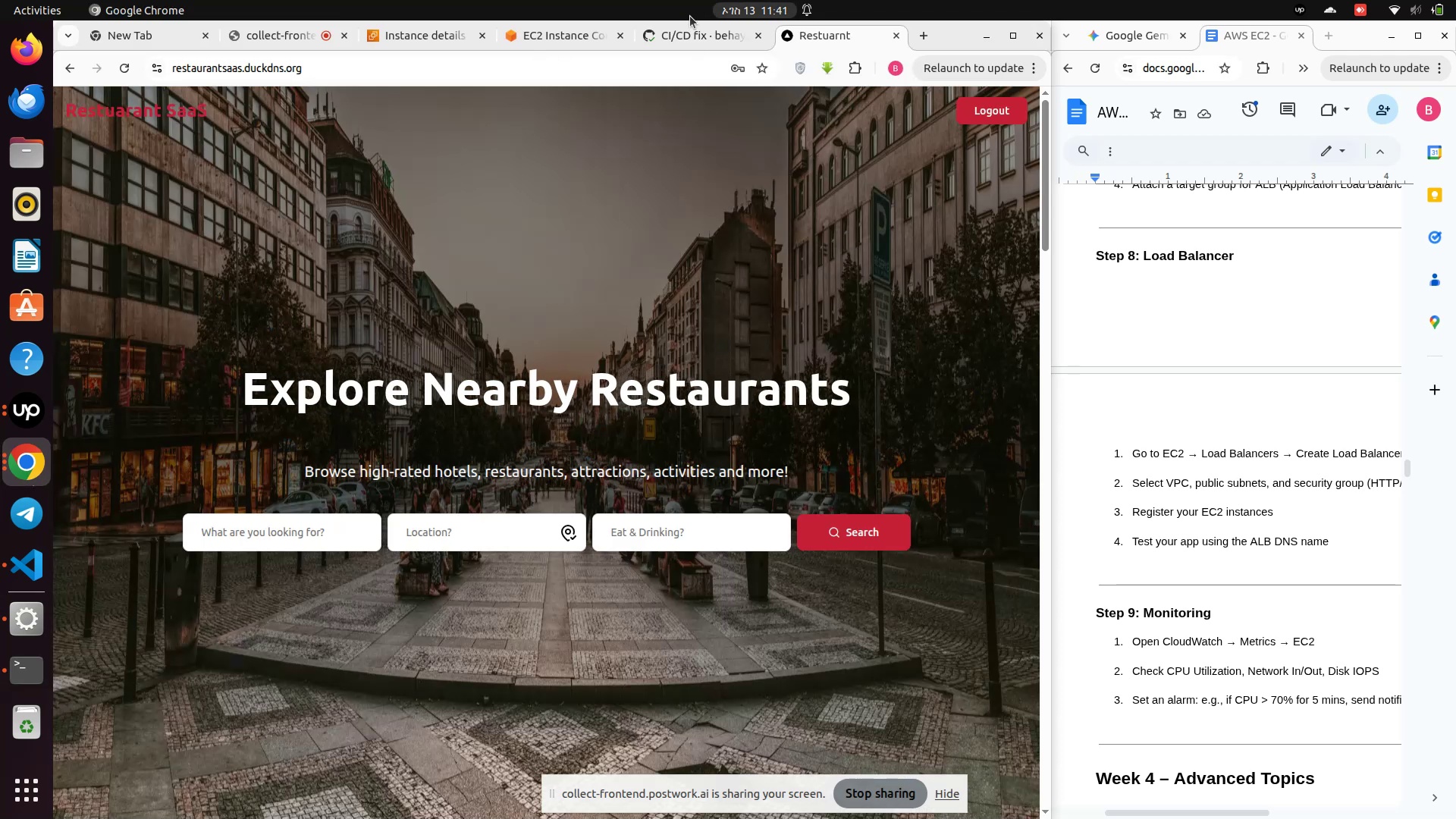 
left_click([687, 33])
 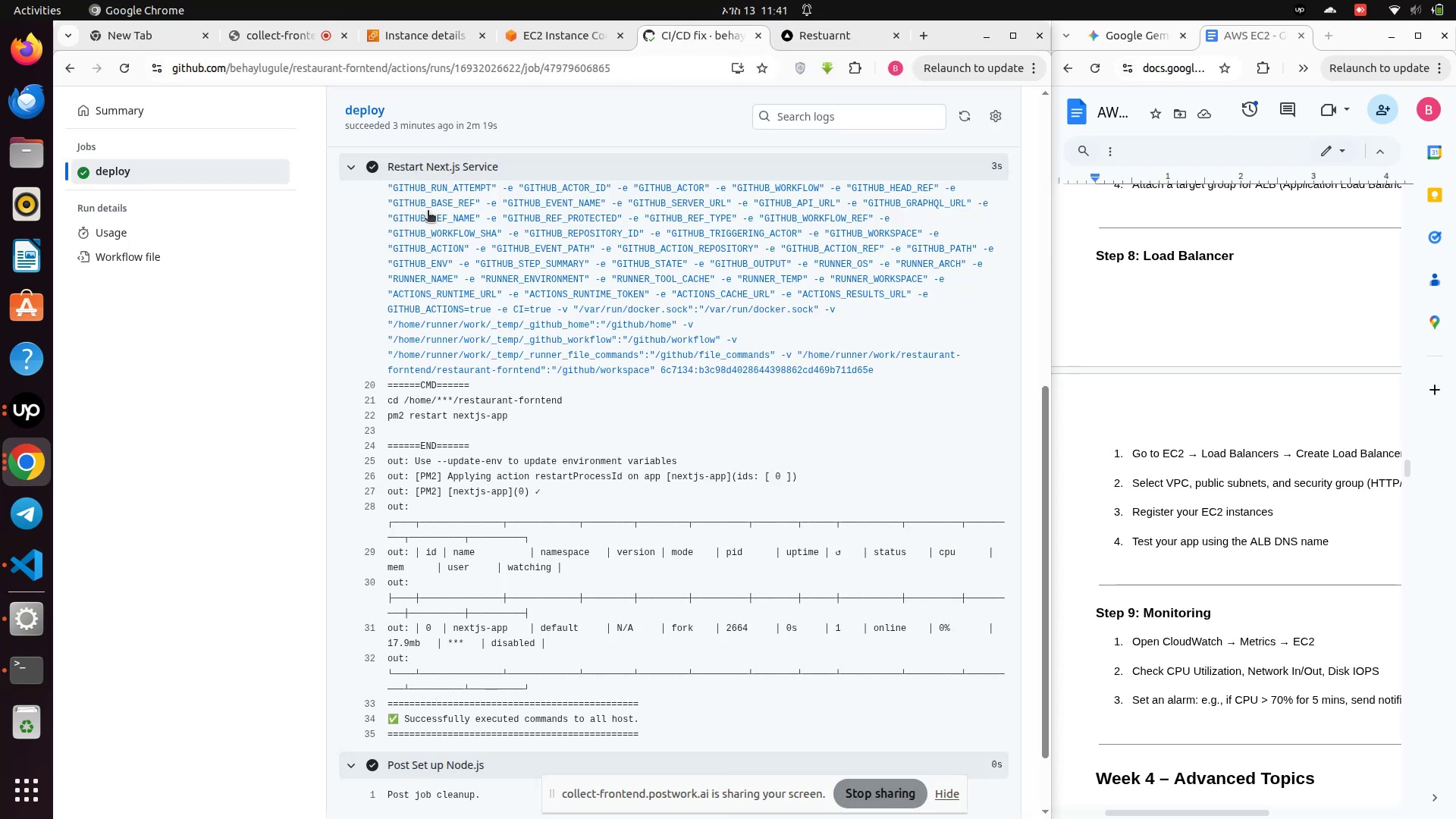 
scroll: coordinate [419, 397], scroll_direction: up, amount: 2.0
 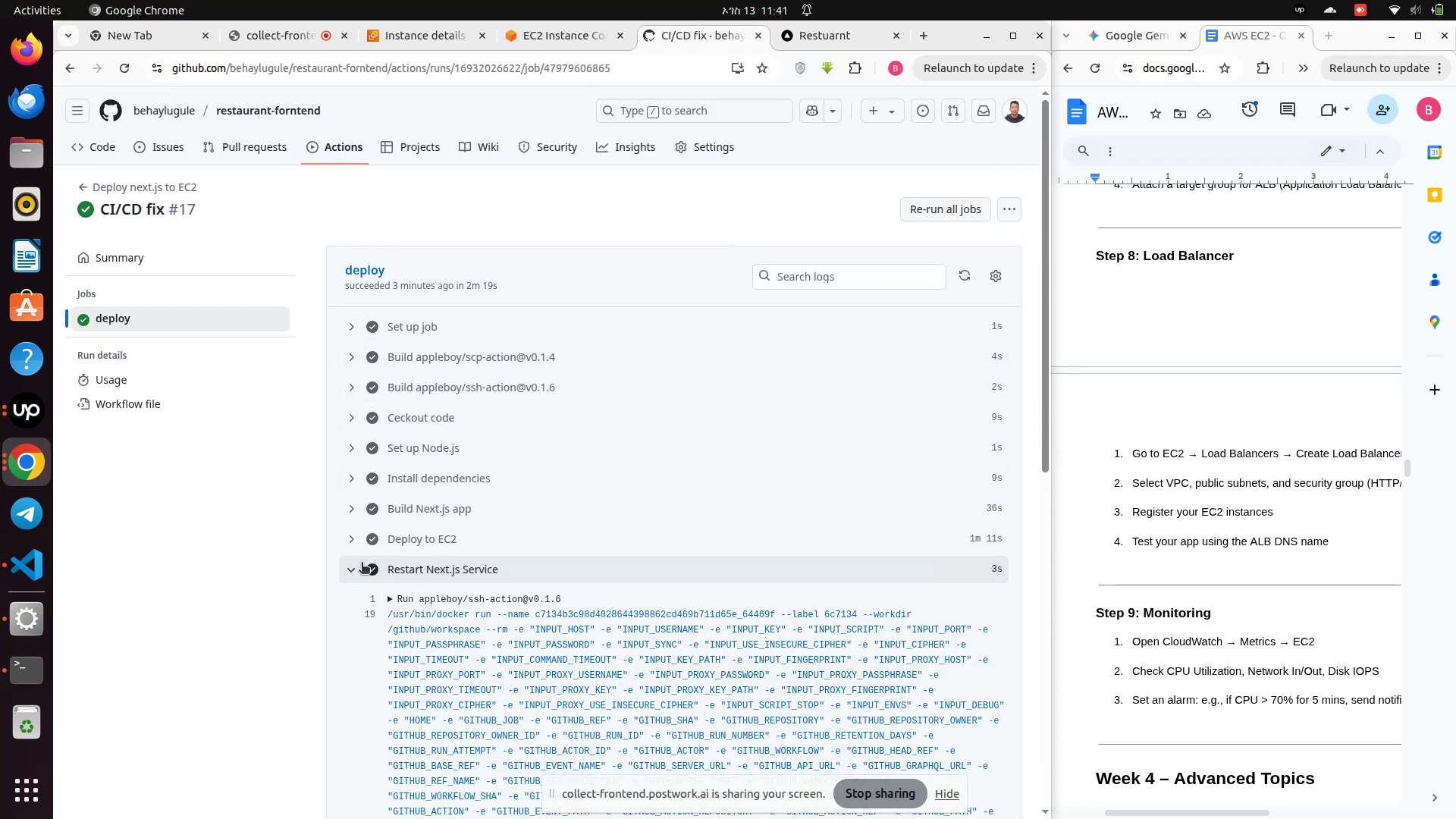 
left_click([361, 570])
 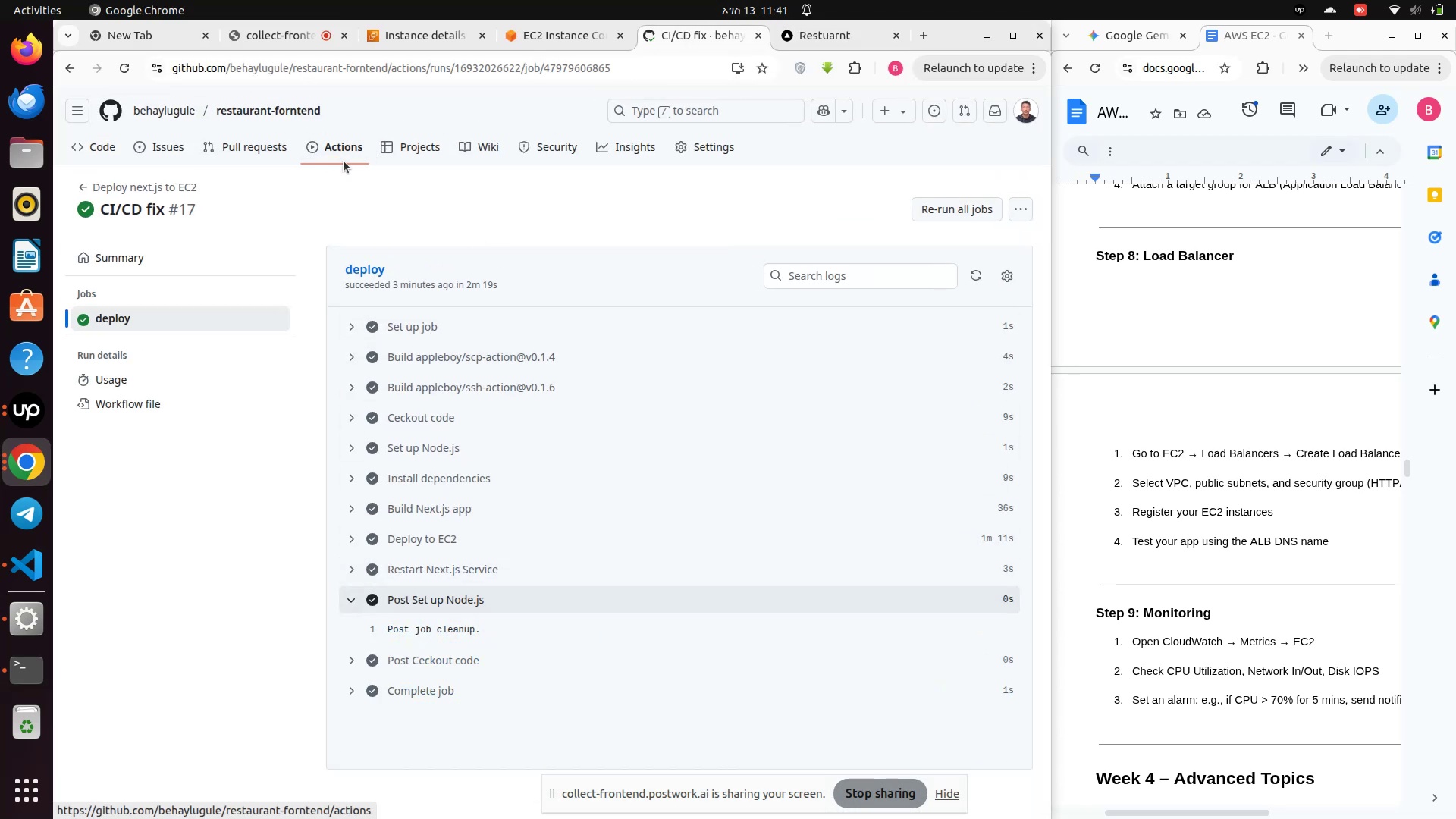 
left_click([344, 153])
 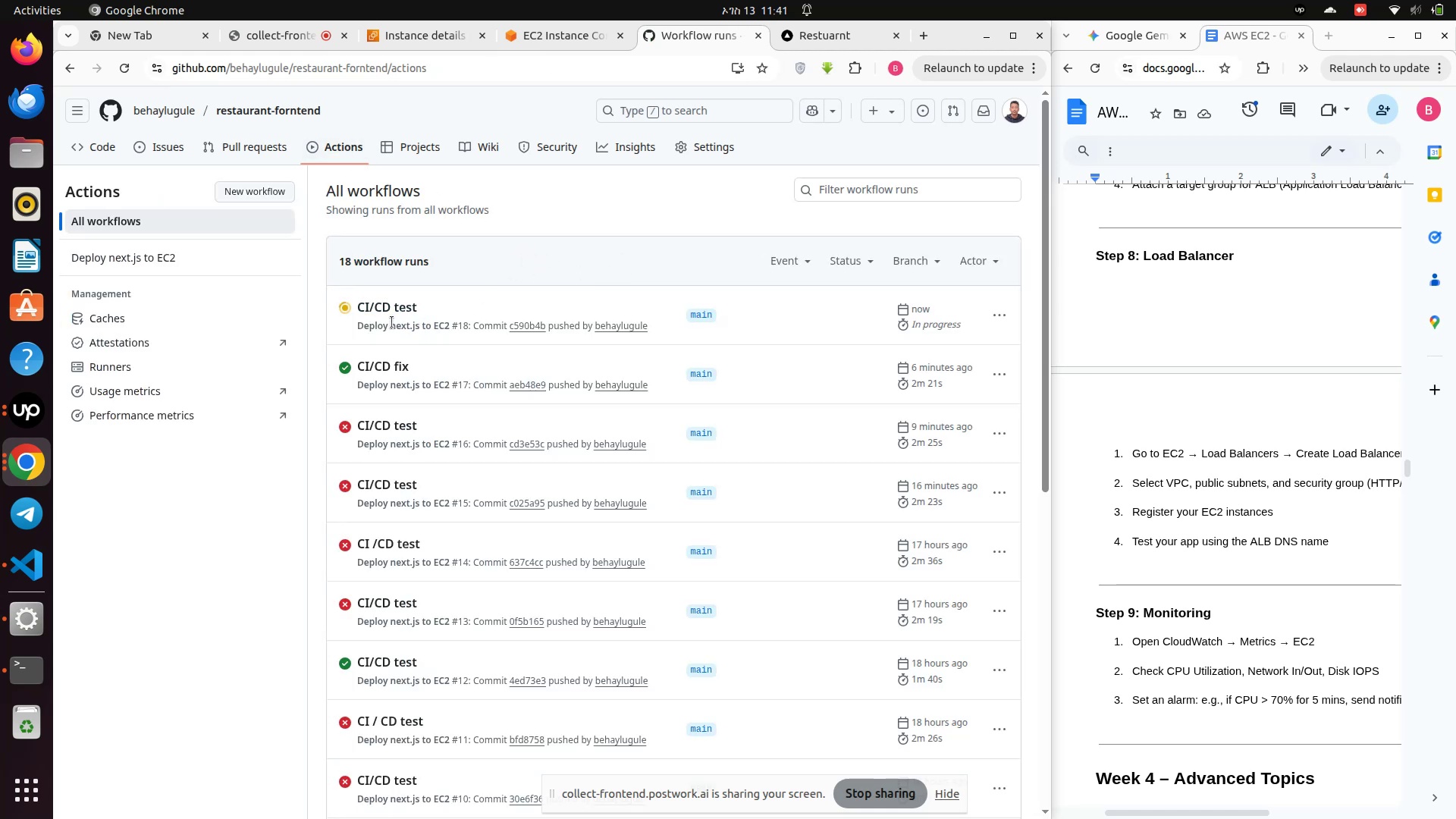 
left_click([386, 315])
 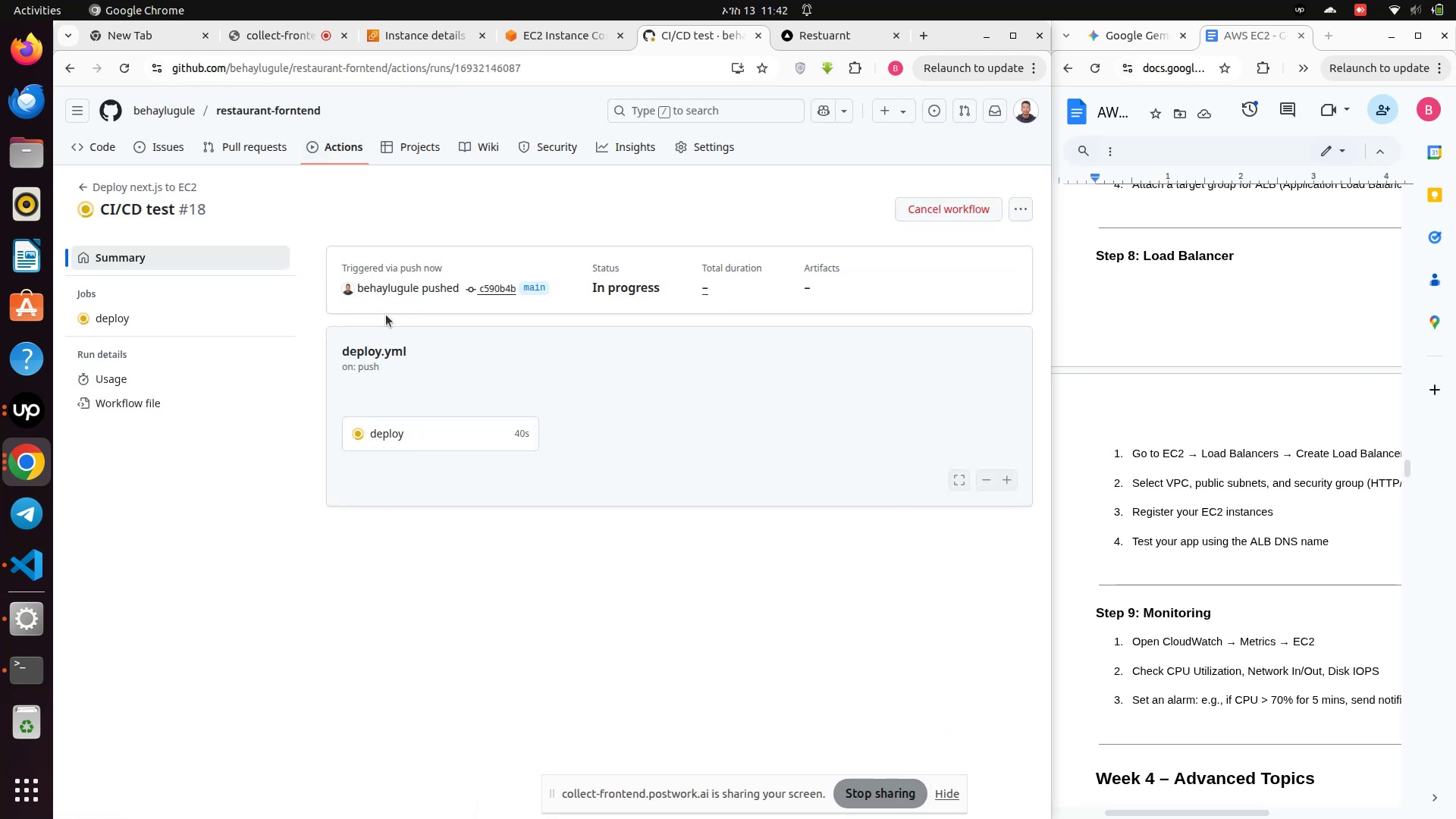 
wait(7.78)
 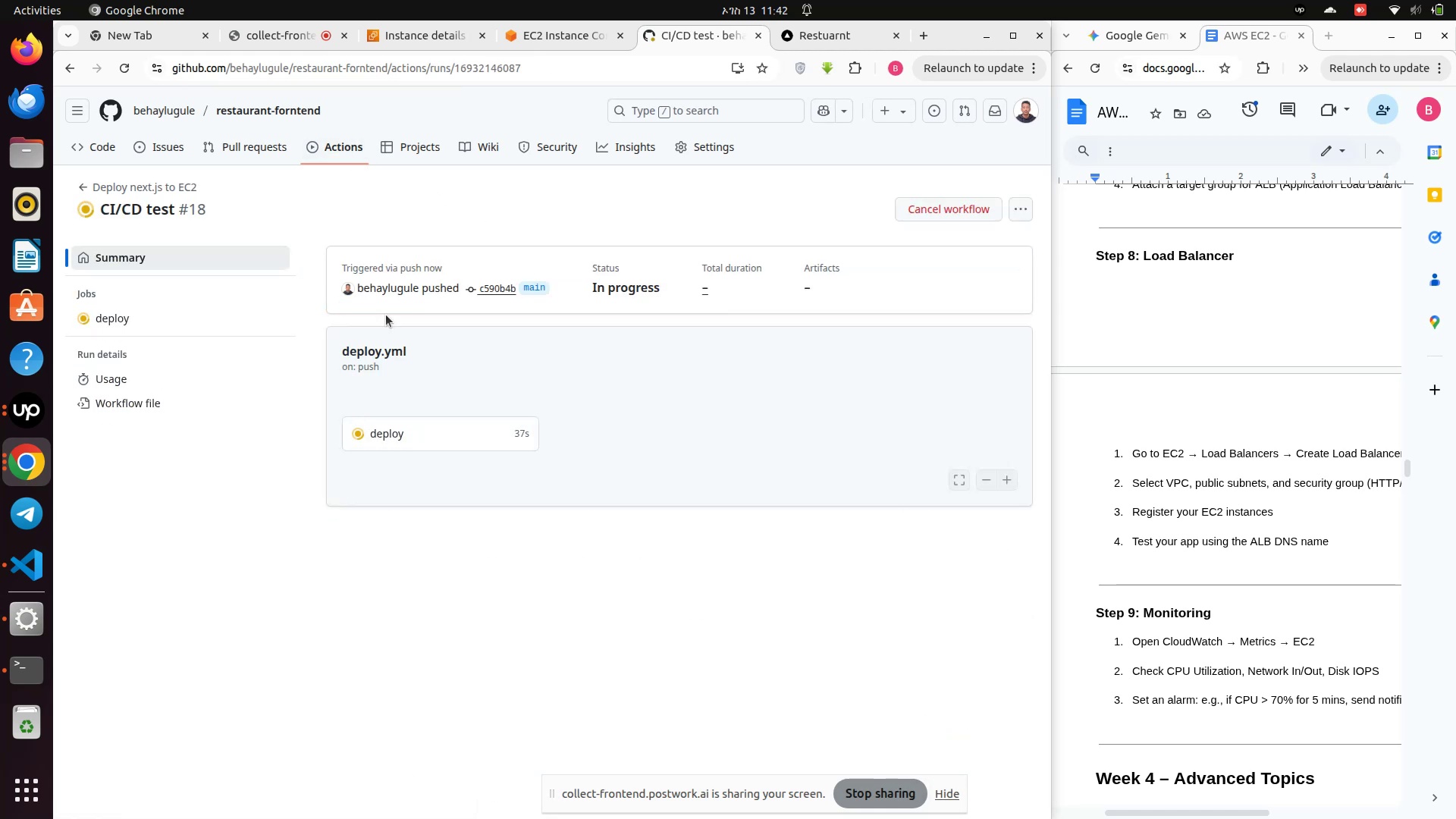 
scroll: coordinate [1228, 733], scroll_direction: down, amount: 5.0
 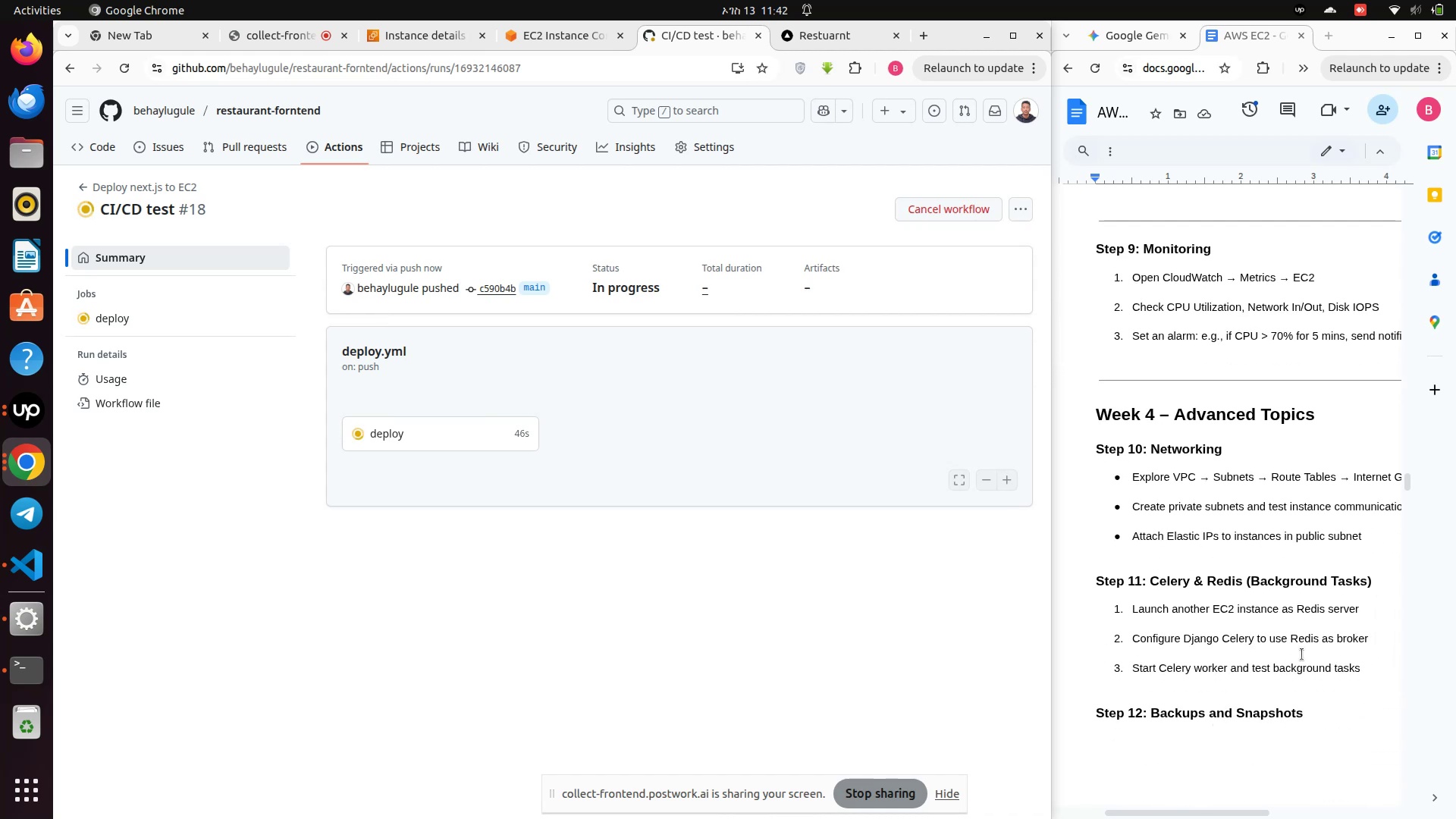 
scroll: coordinate [1306, 643], scroll_direction: up, amount: 1.0
 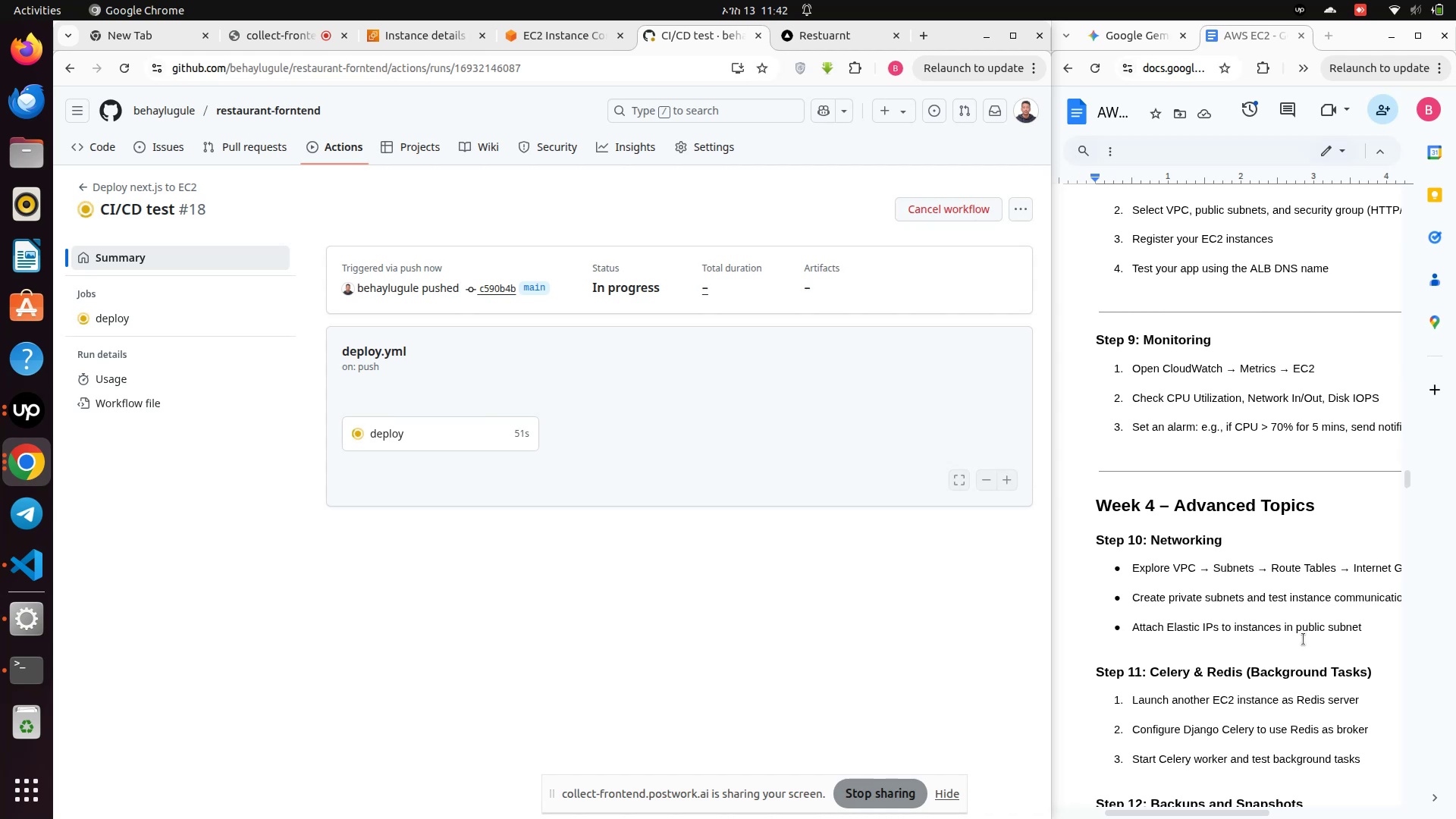 
scroll: coordinate [1296, 691], scroll_direction: down, amount: 14.0
 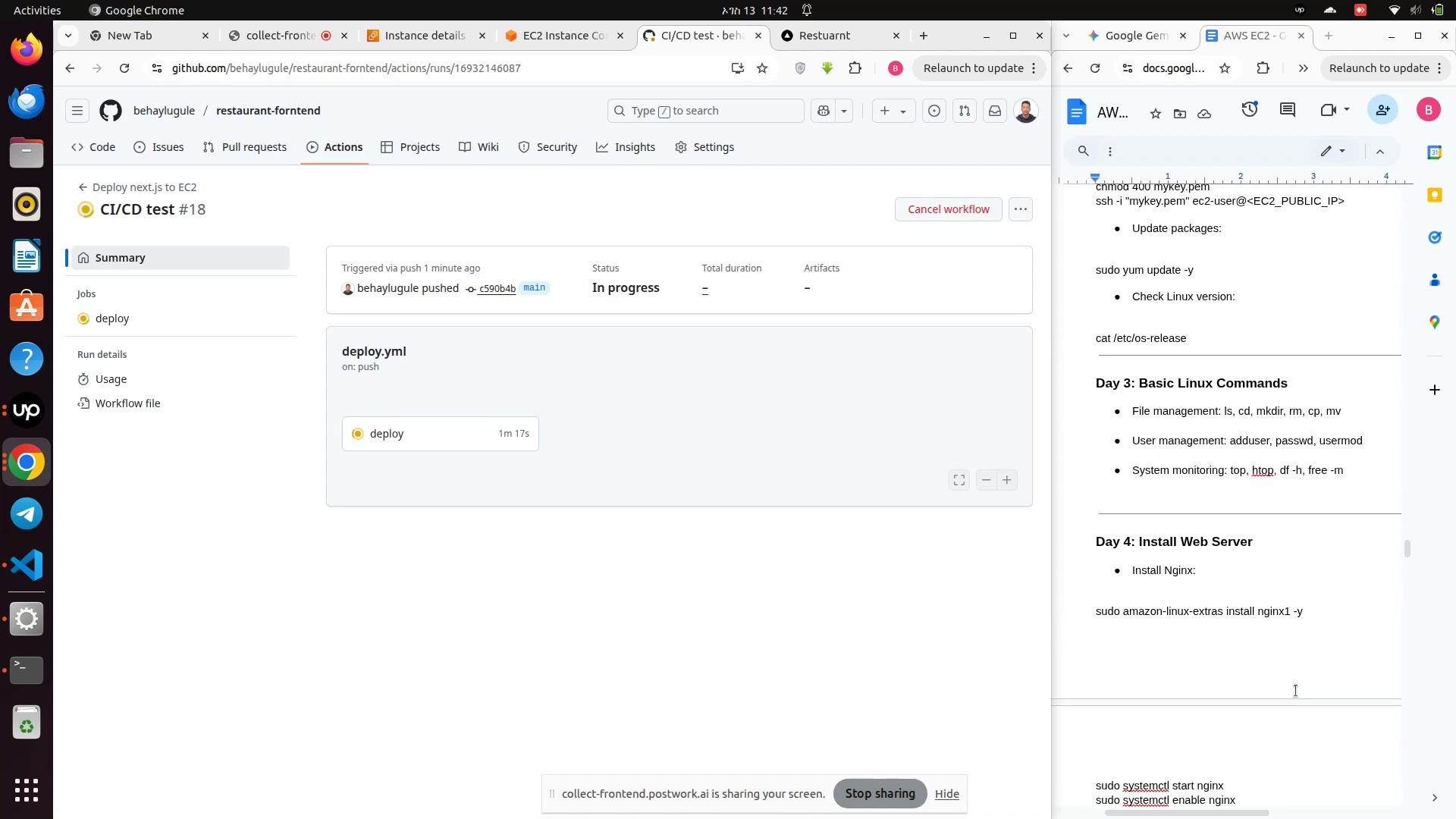 
wait(8.87)
 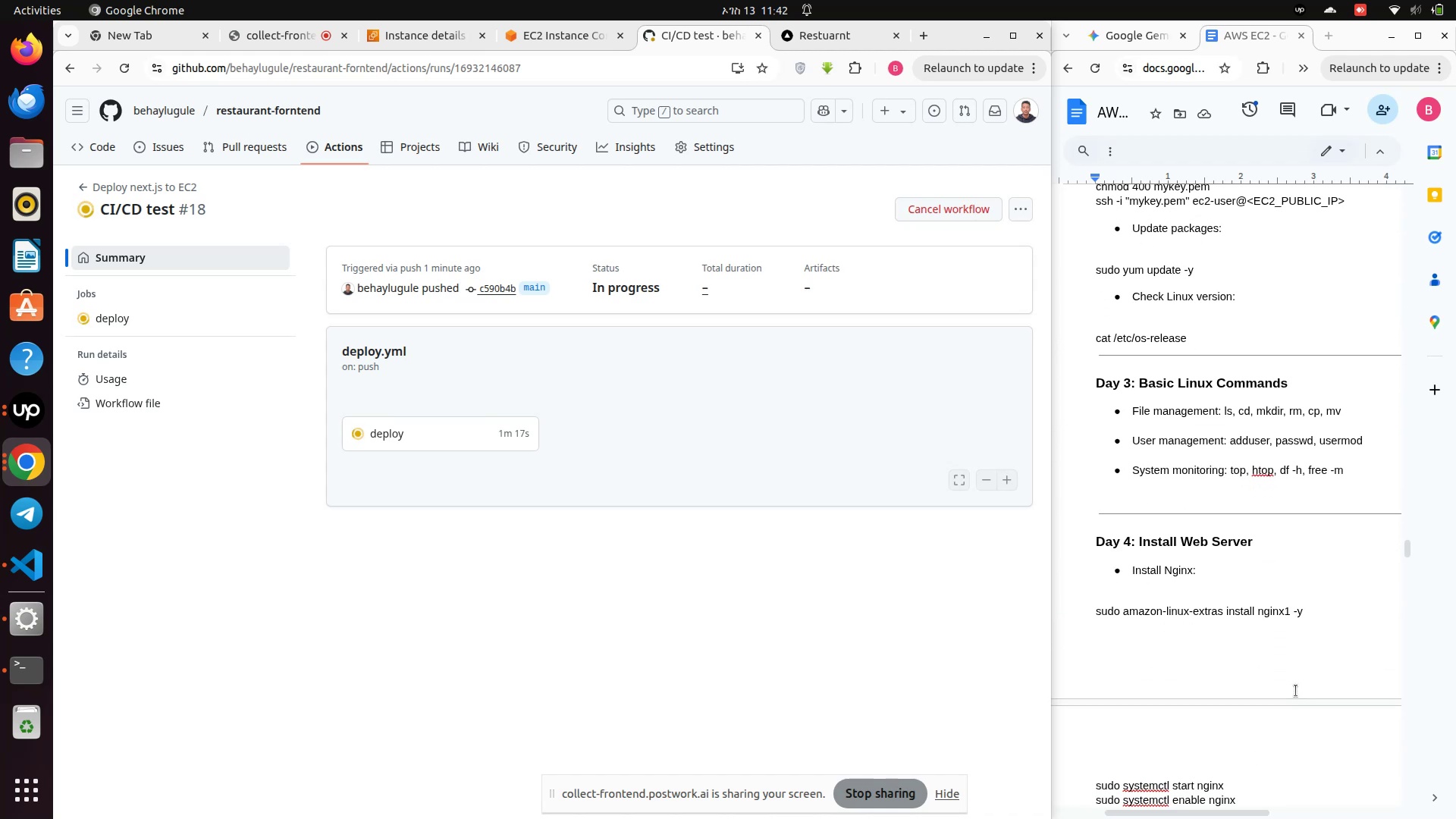 
left_click([538, 33])
 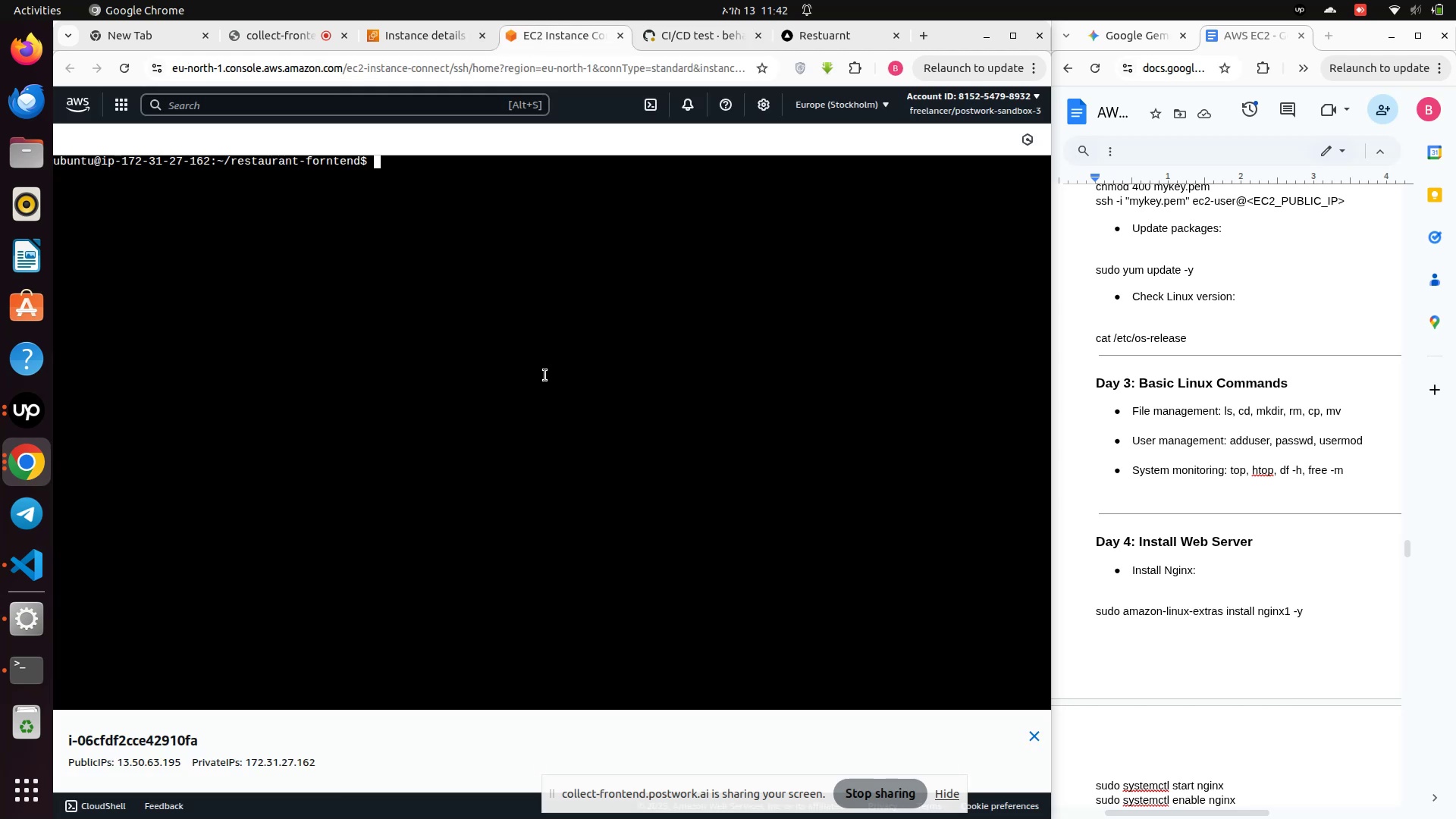 
type(cd)
 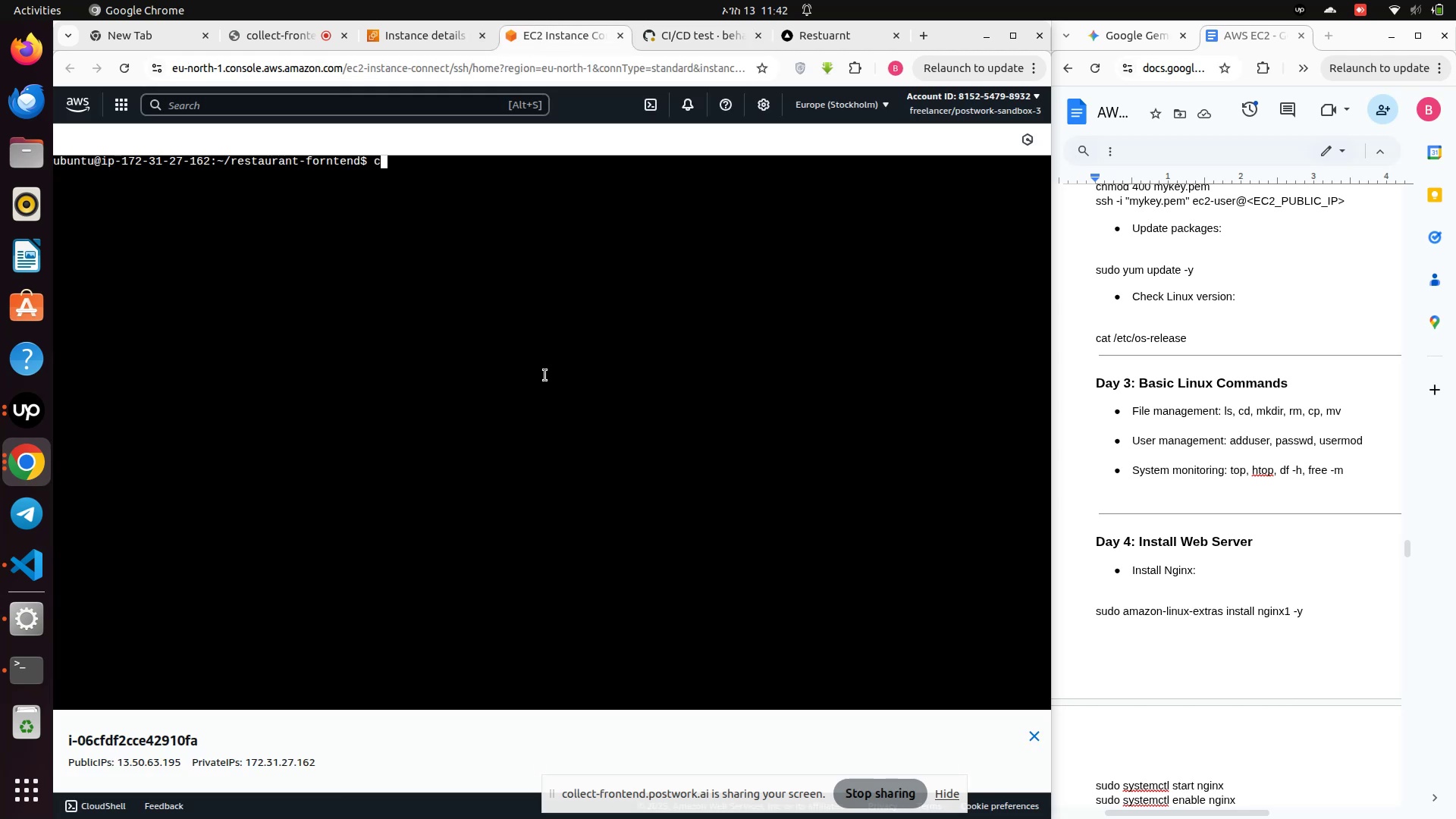 
key(Enter)
 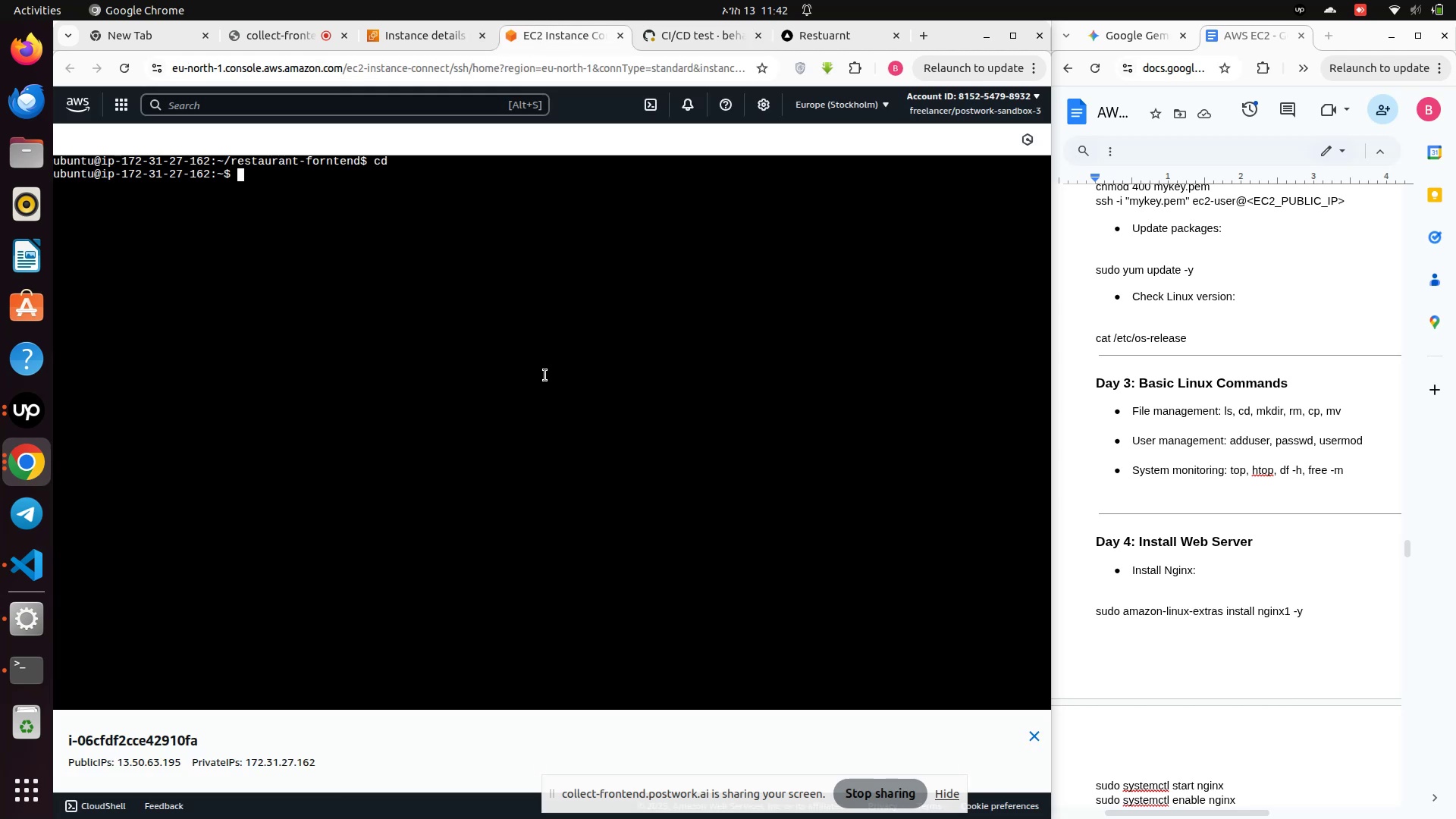 
type(top)
 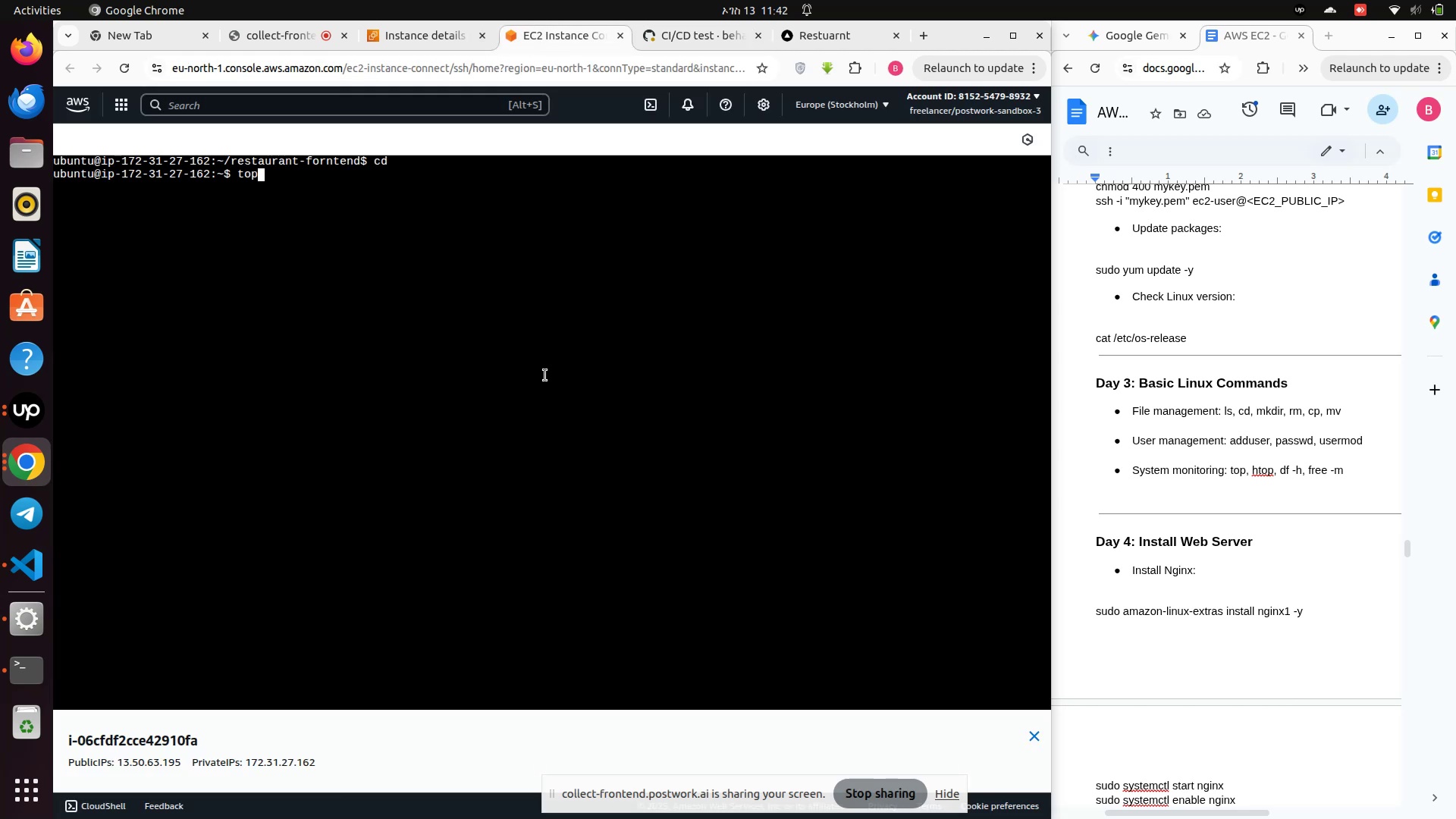 
key(Enter)
 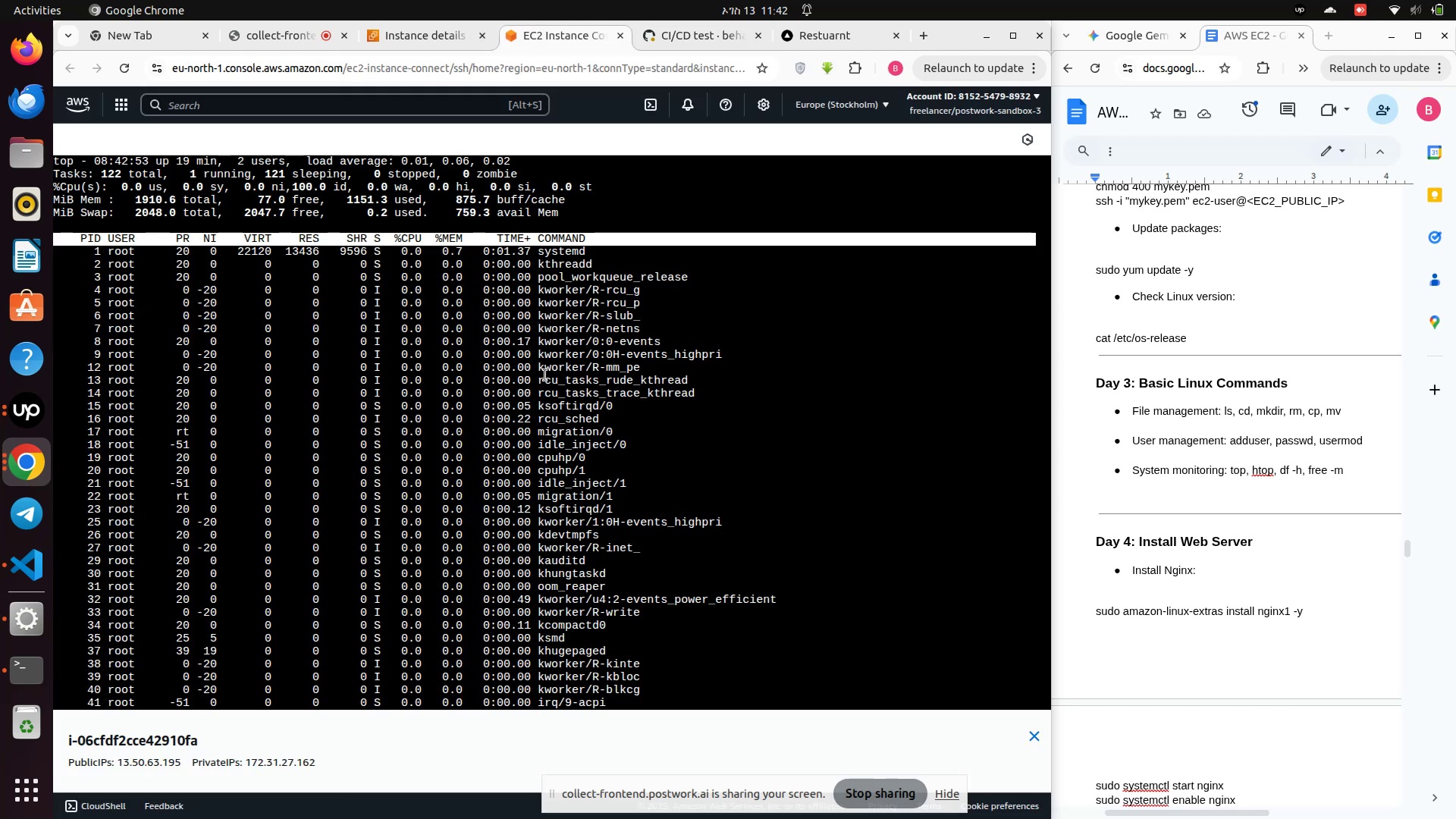 
scroll: coordinate [535, 372], scroll_direction: down, amount: 48.0
 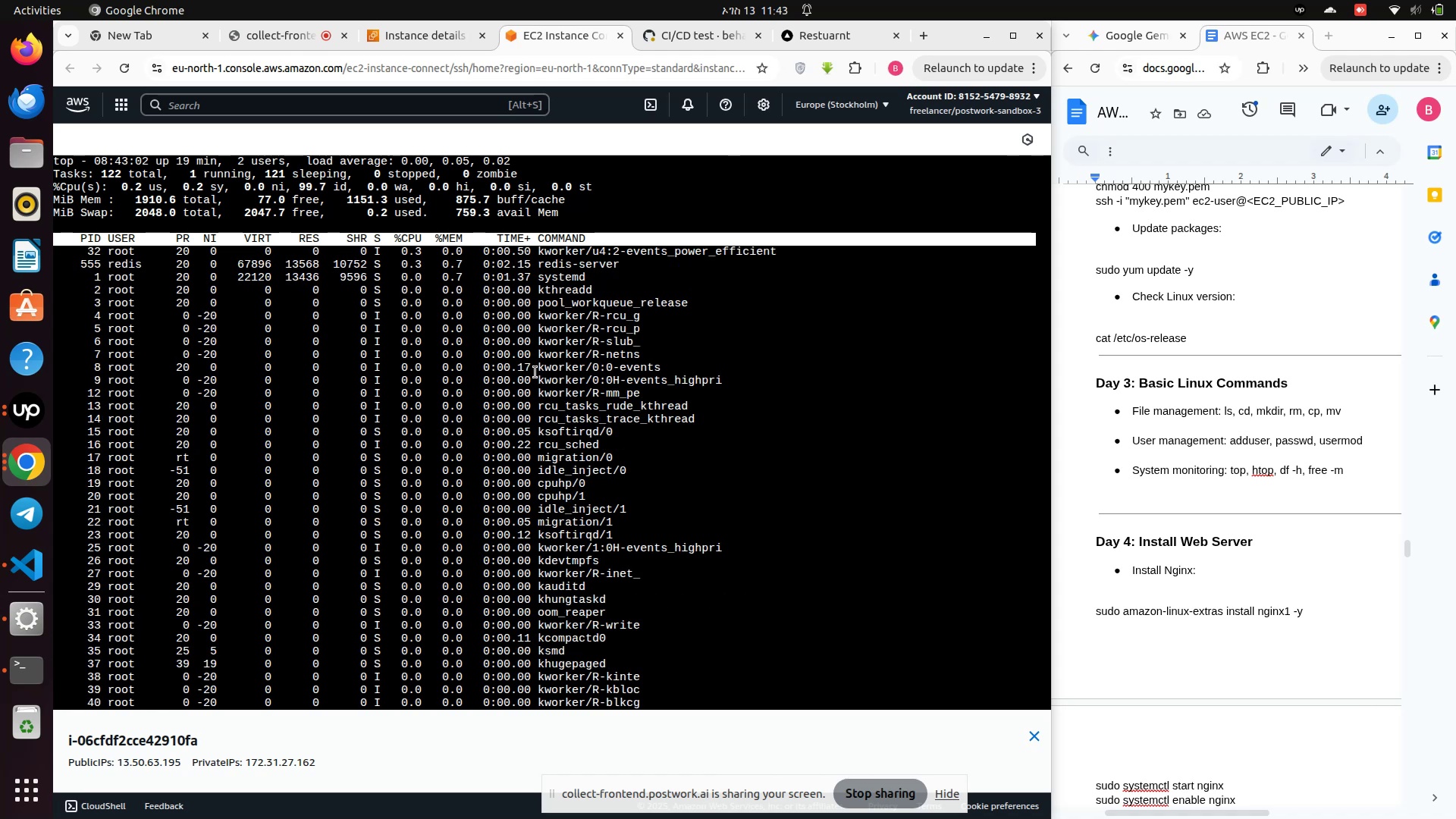 
hold_key(key=ControlLeft, duration=1.66)
 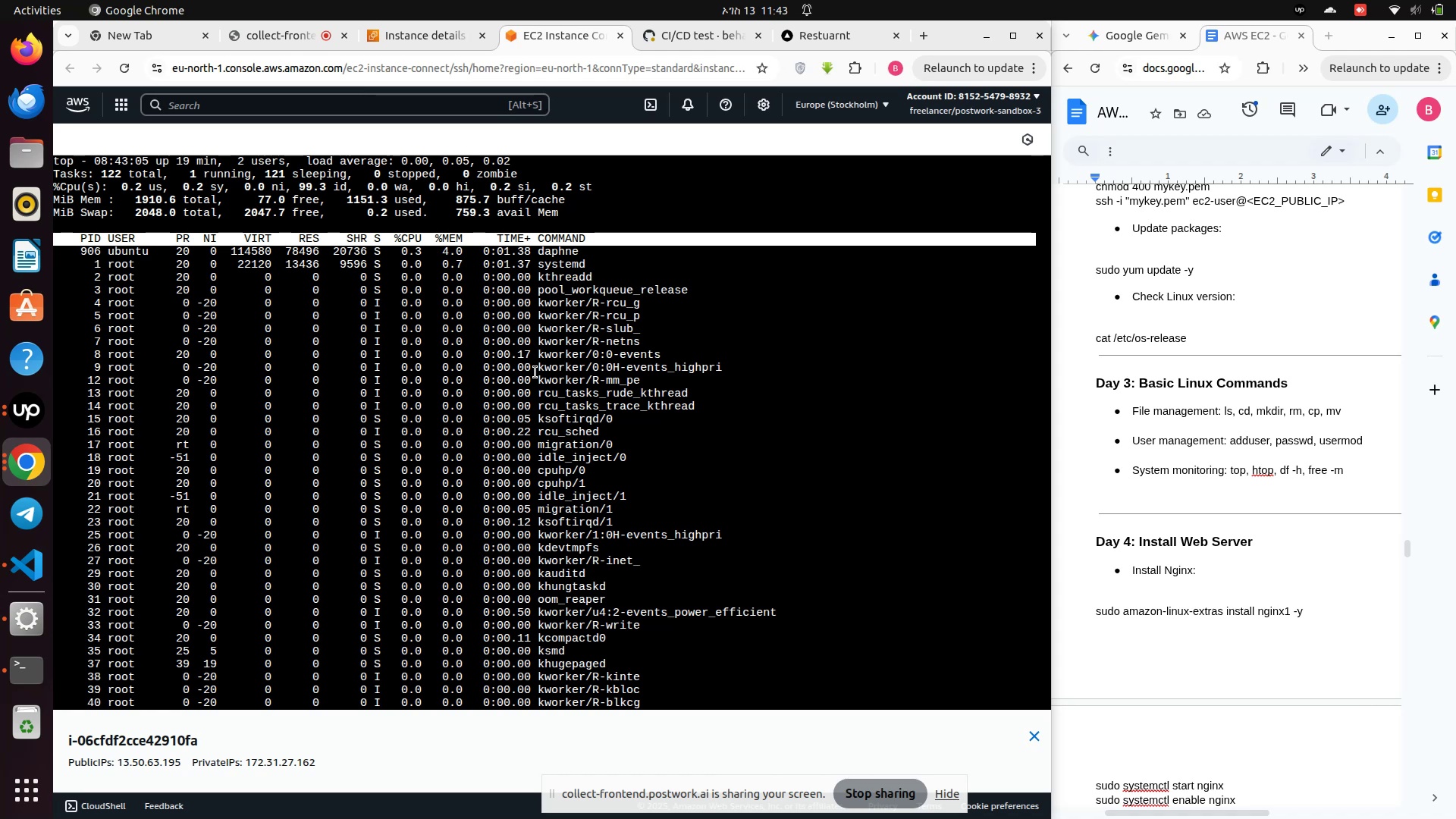 
scroll: coordinate [535, 372], scroll_direction: down, amount: 6.0
 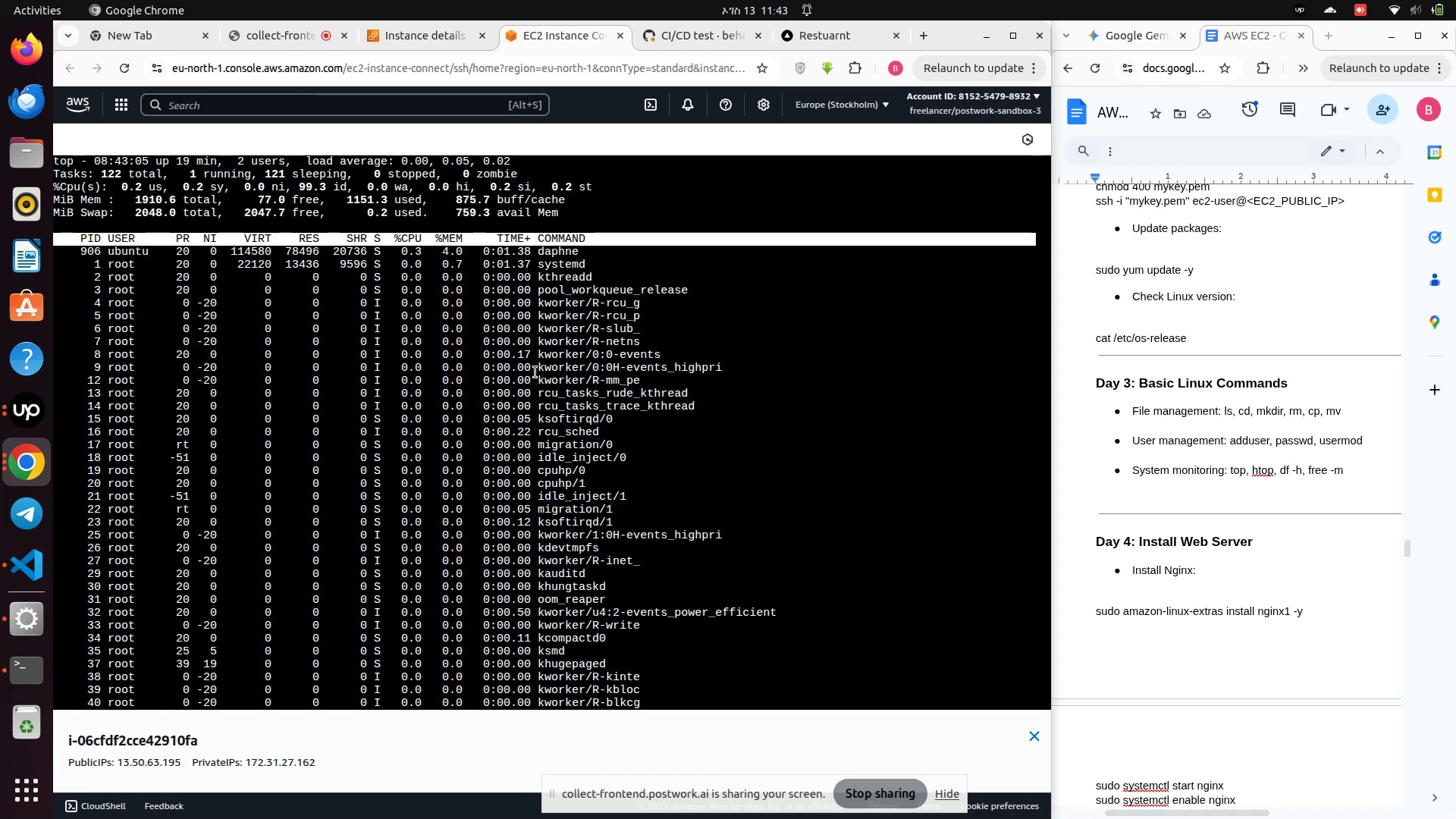 
key(Control+X)
 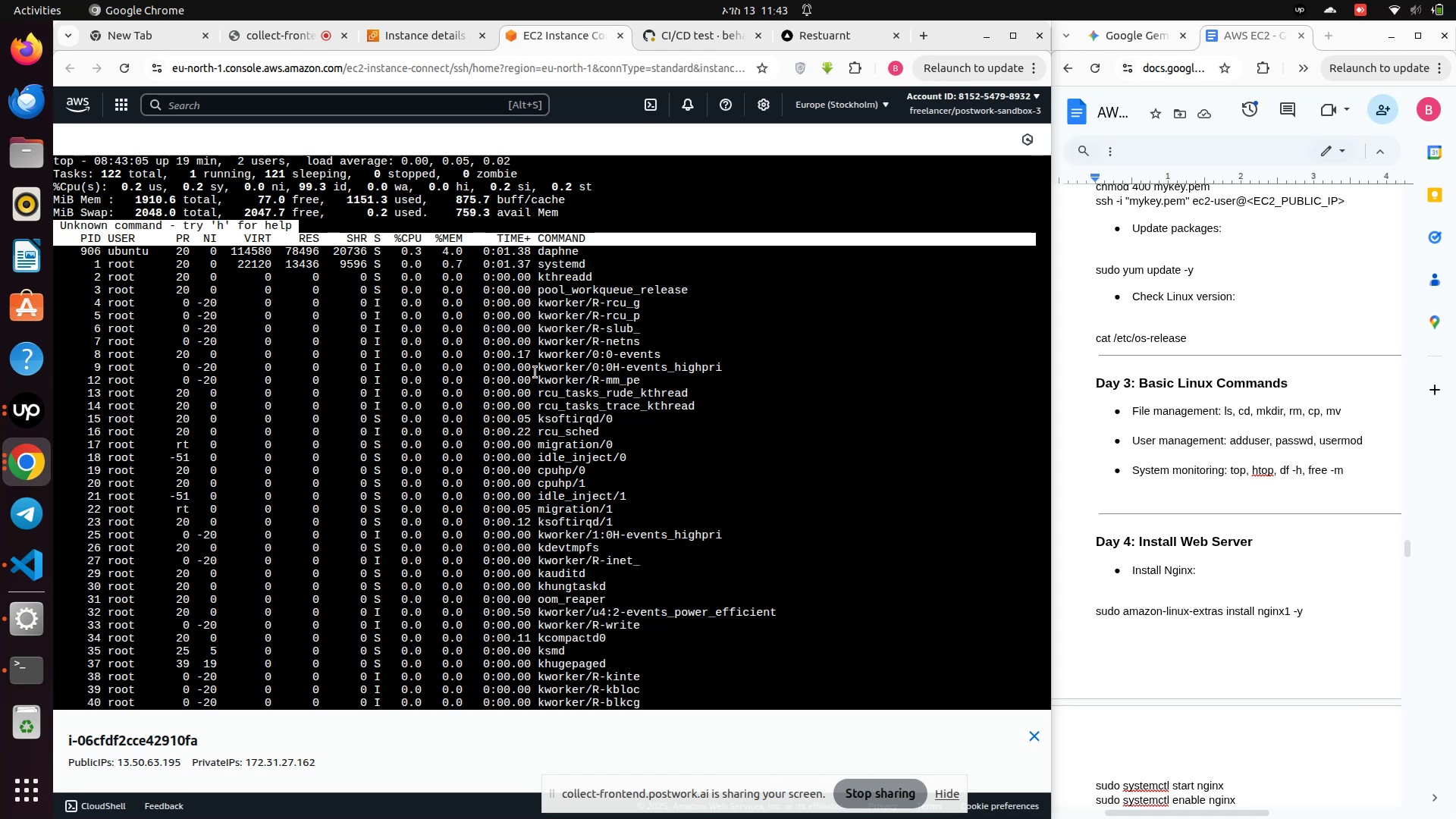 
key(Control+Z)
 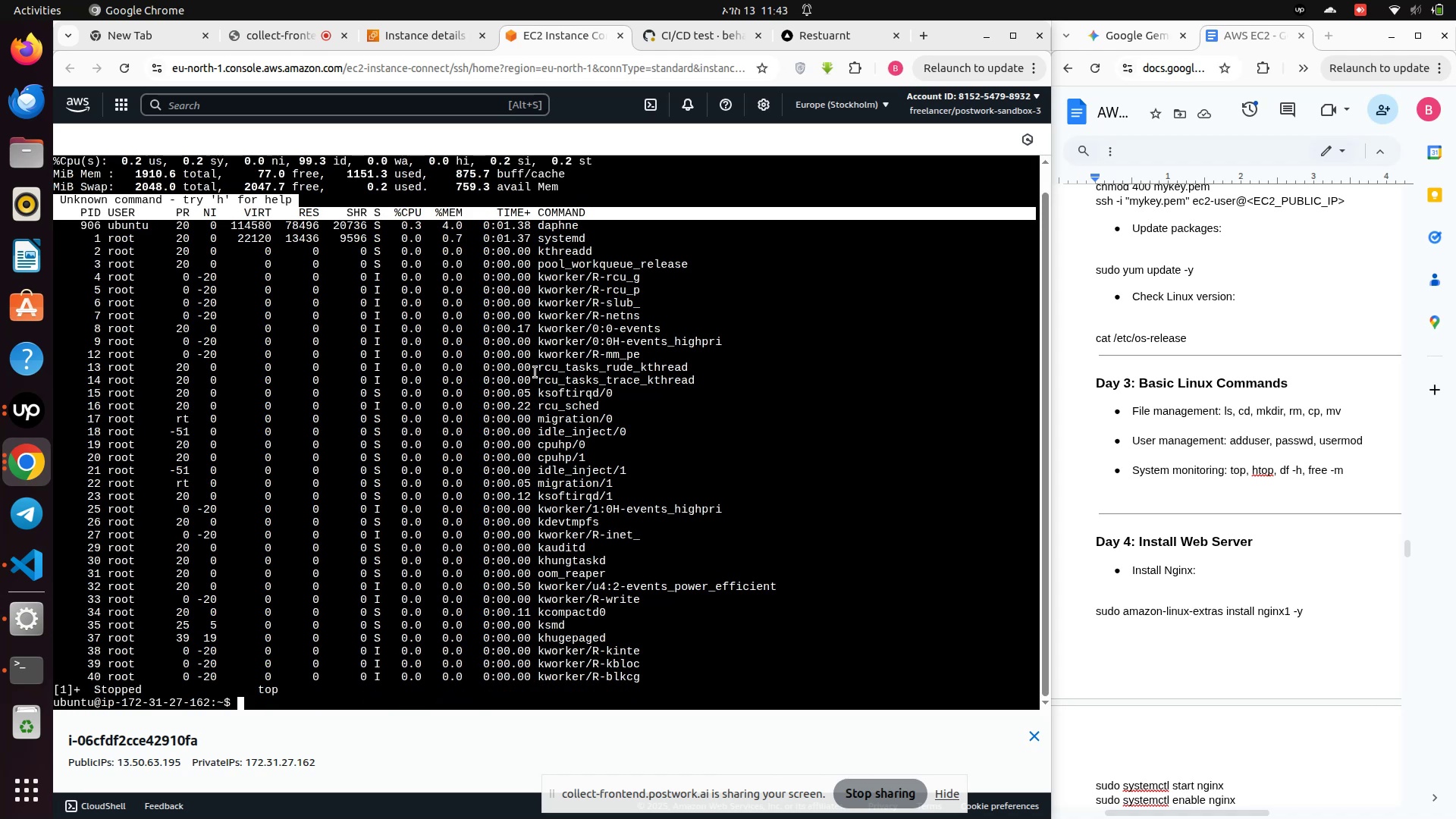 
key(Control+Z)
 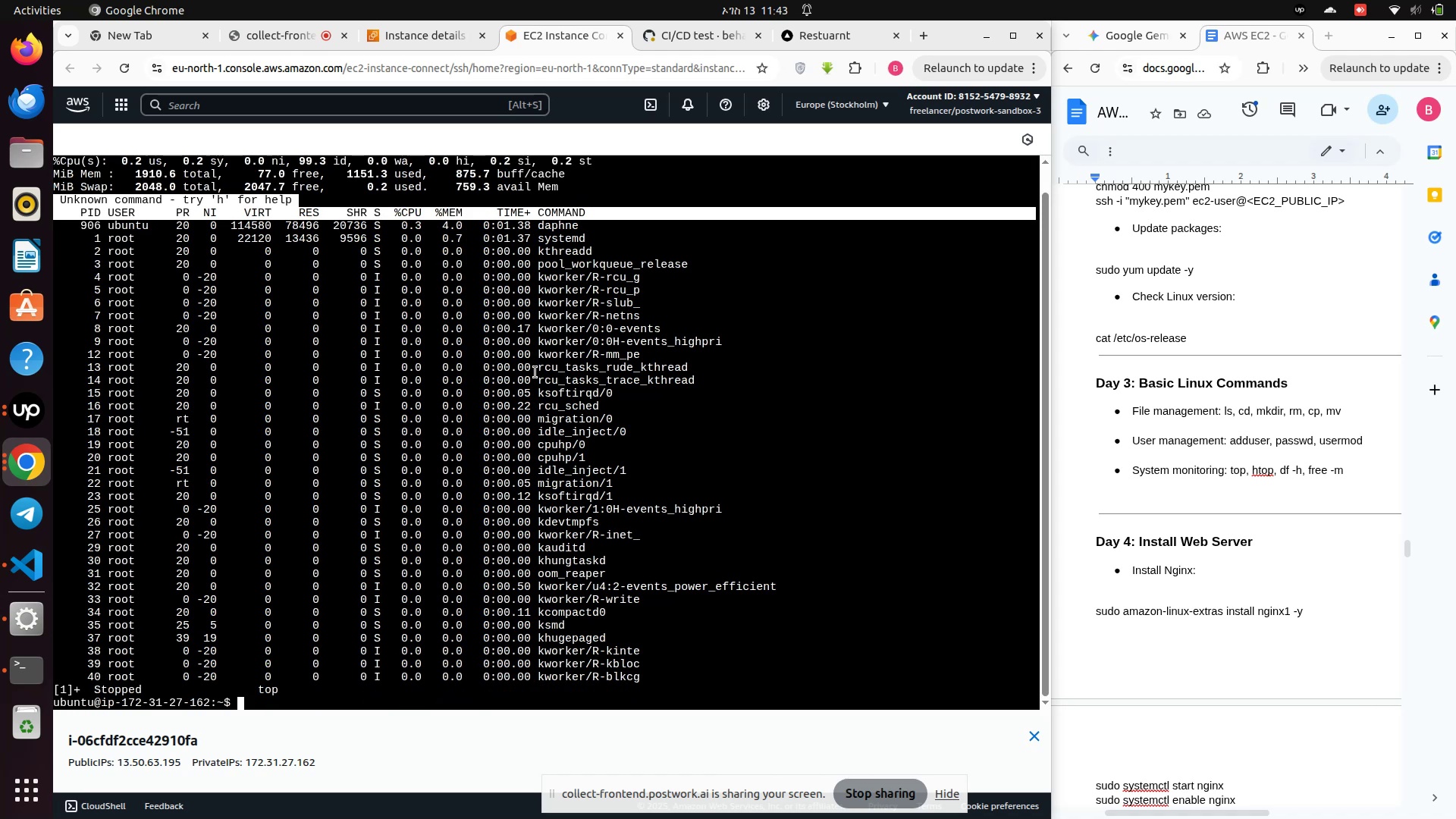 
key(Control+Z)
 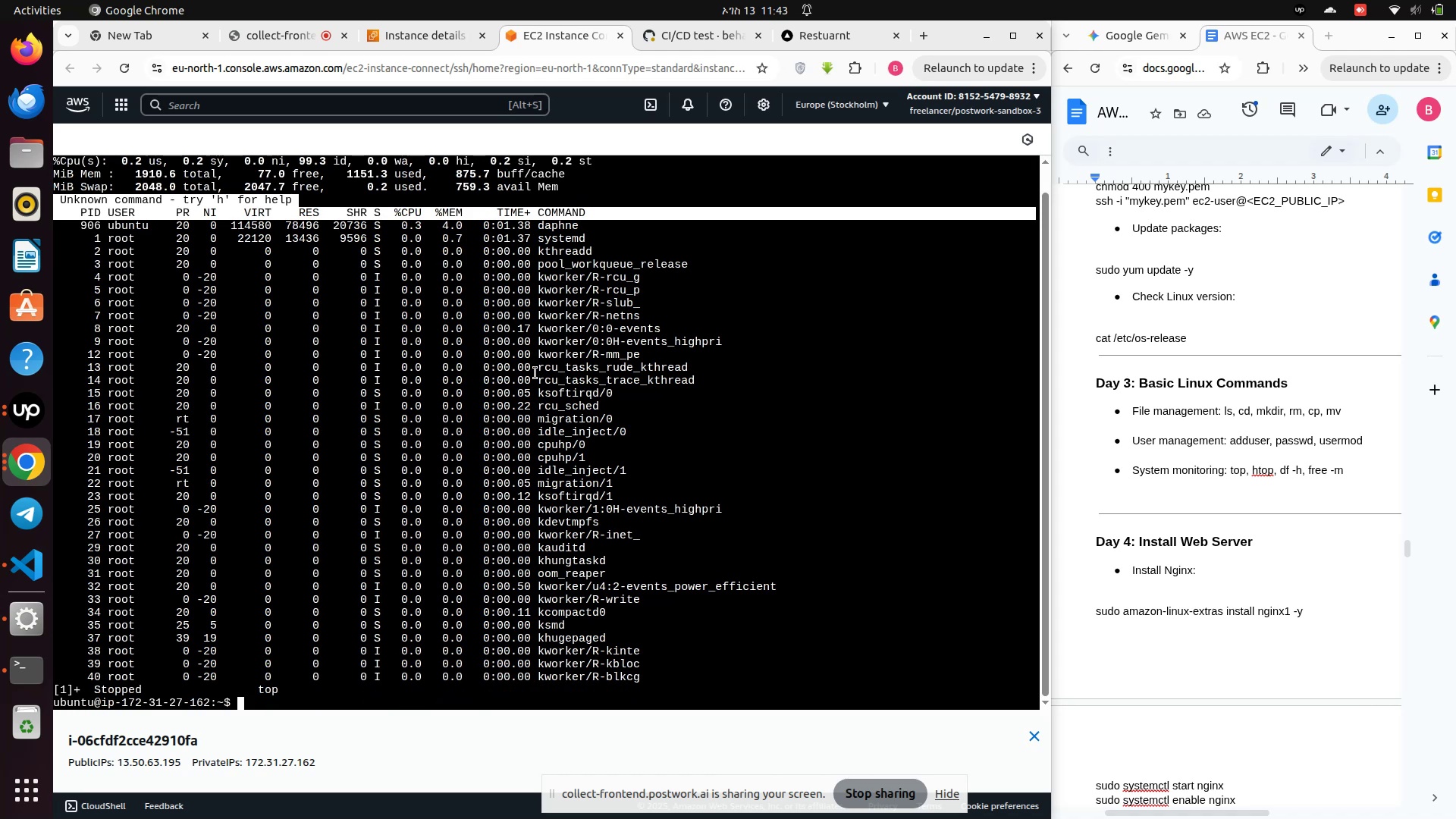 
type(htop)
 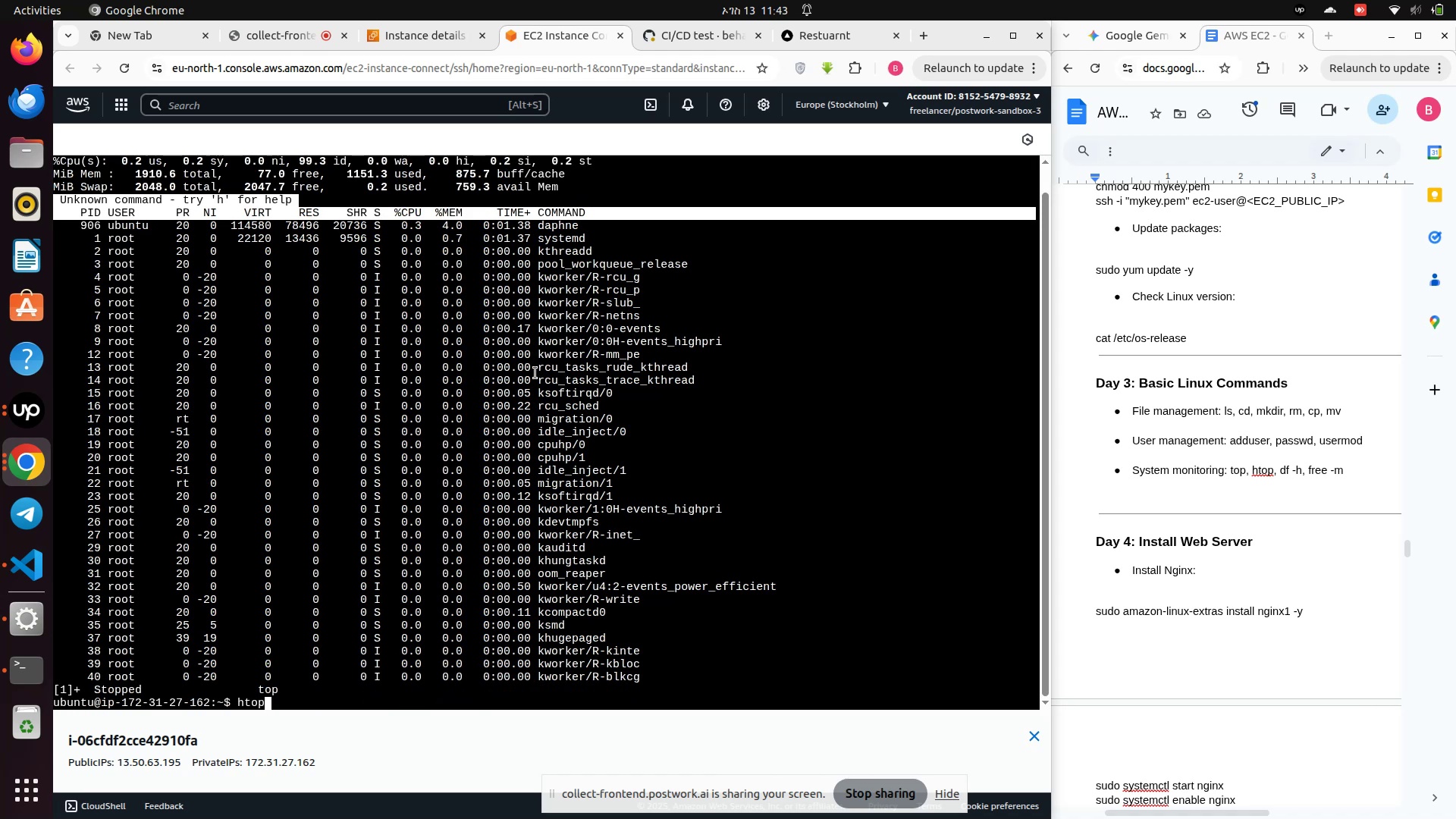 
key(Enter)
 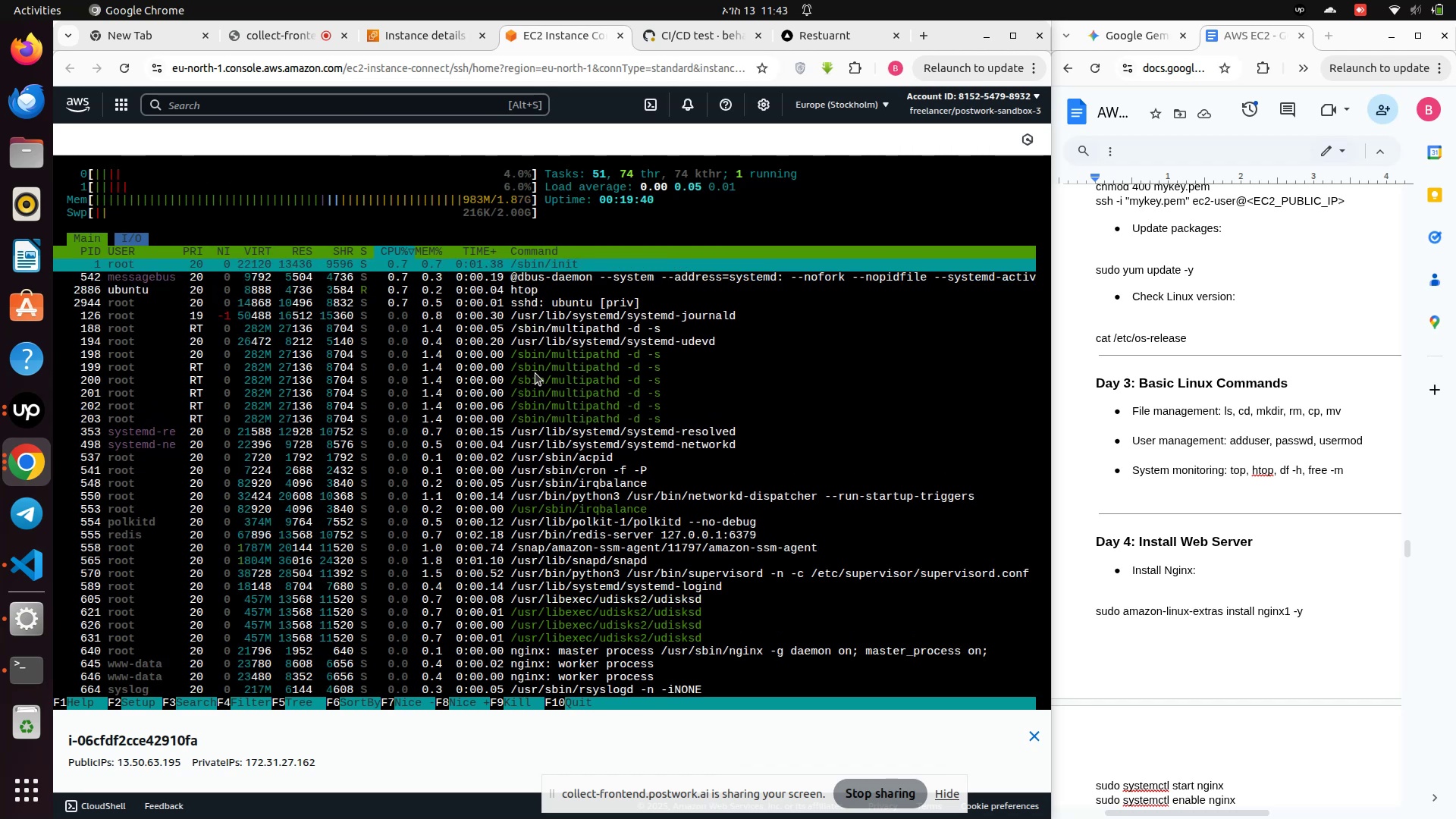 
wait(9.27)
 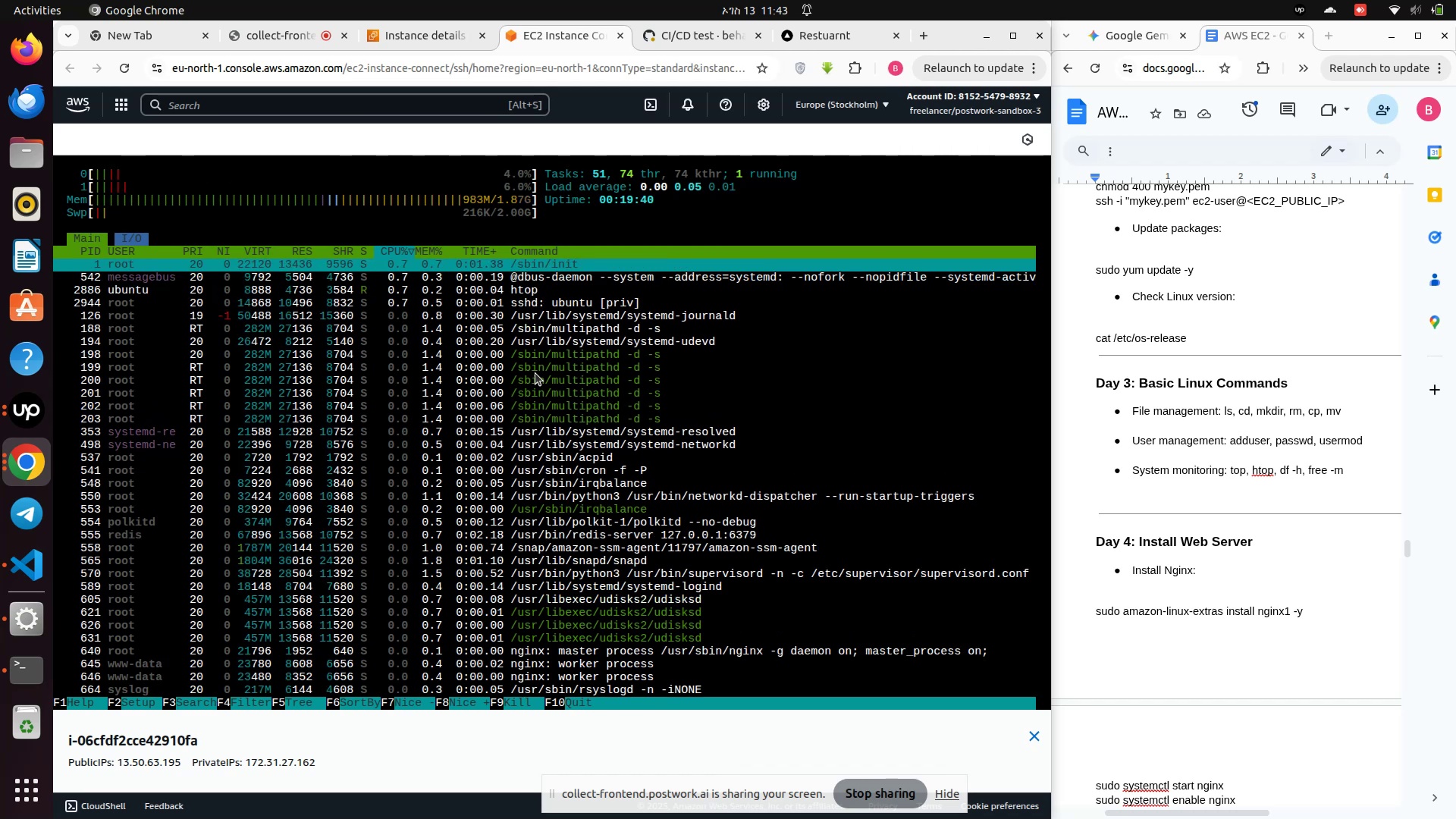 
scroll: coordinate [428, 373], scroll_direction: up, amount: 3.0
 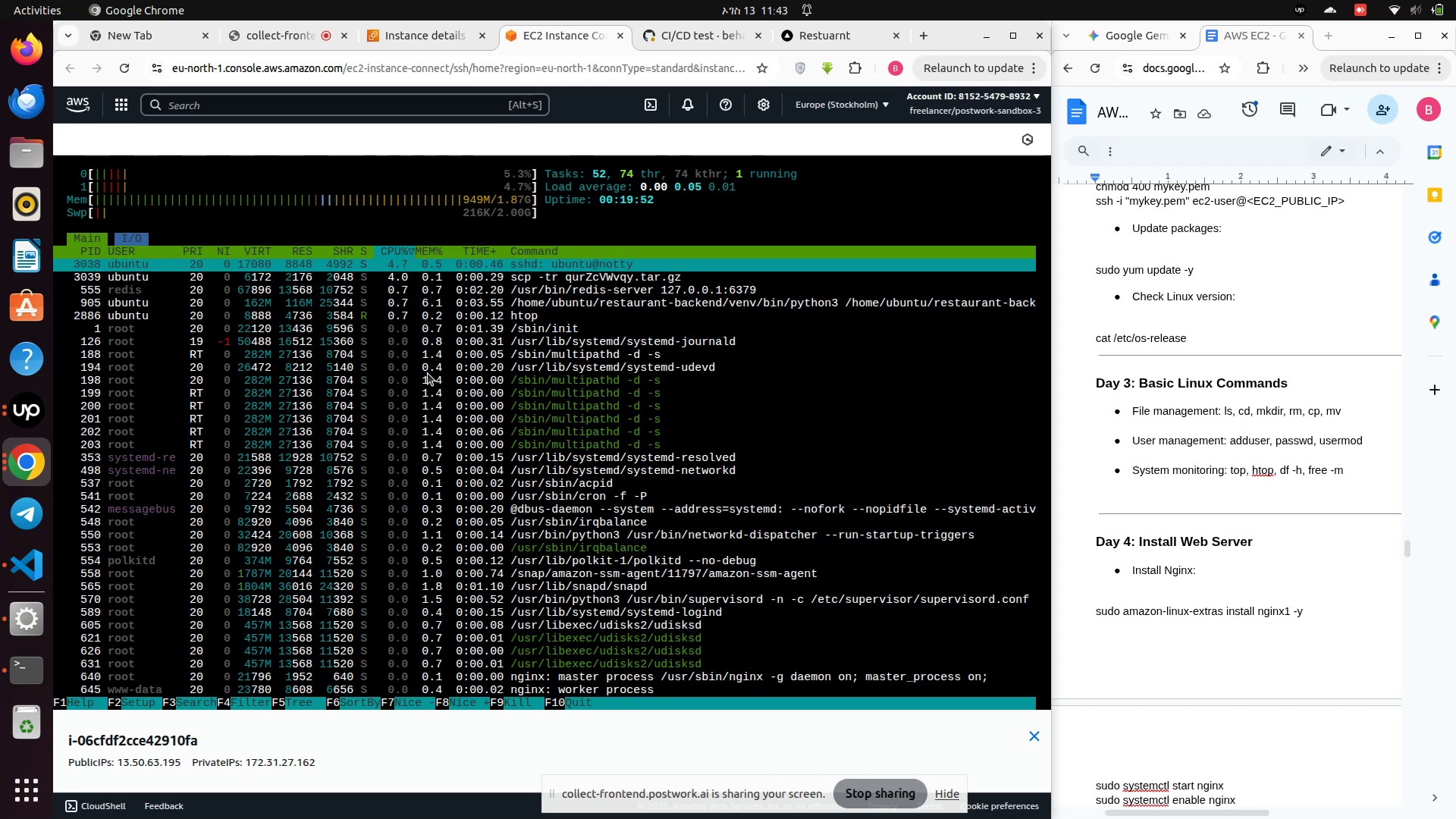 
wait(11.17)
 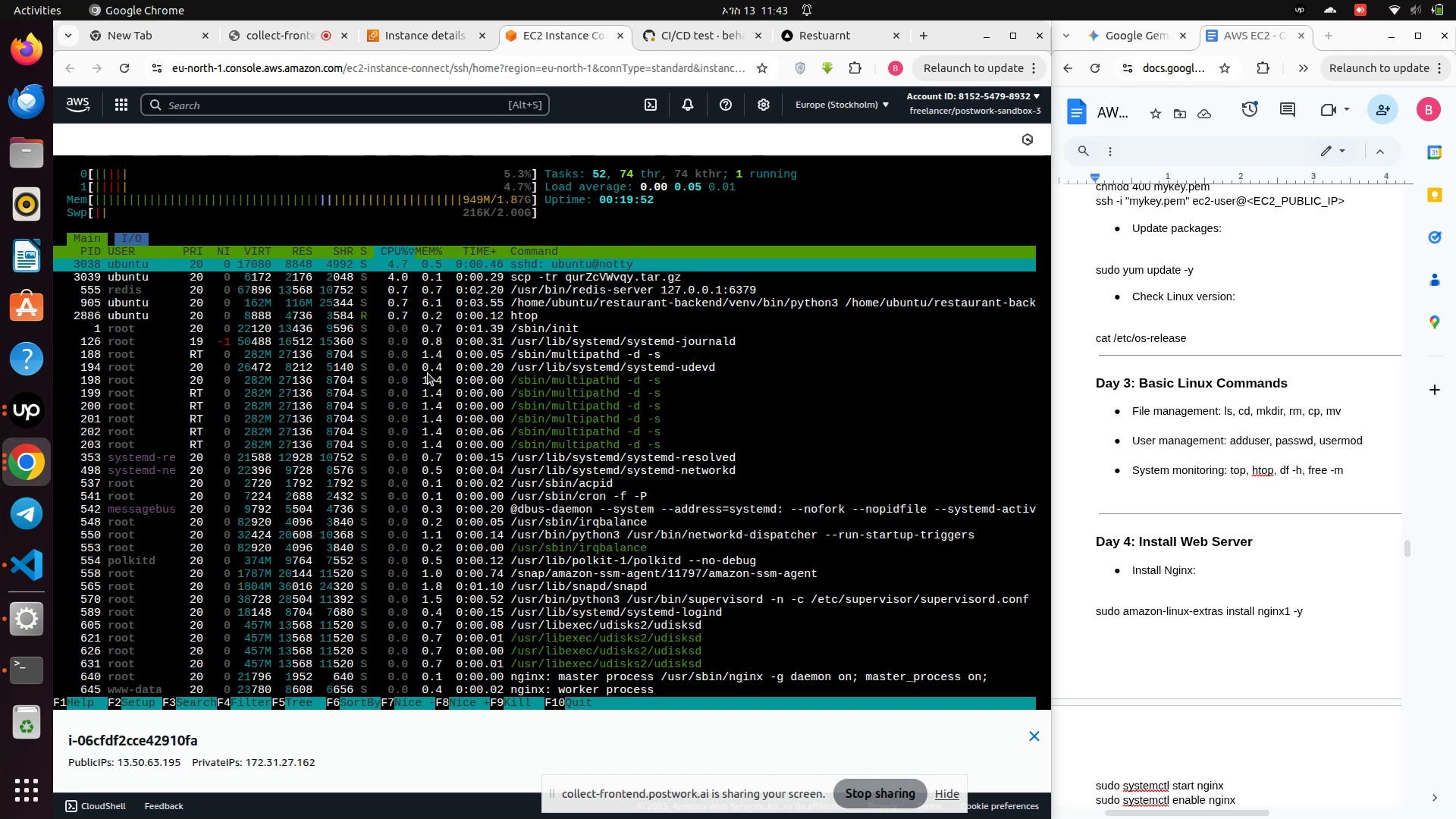 
scroll: coordinate [428, 373], scroll_direction: down, amount: 2.0
 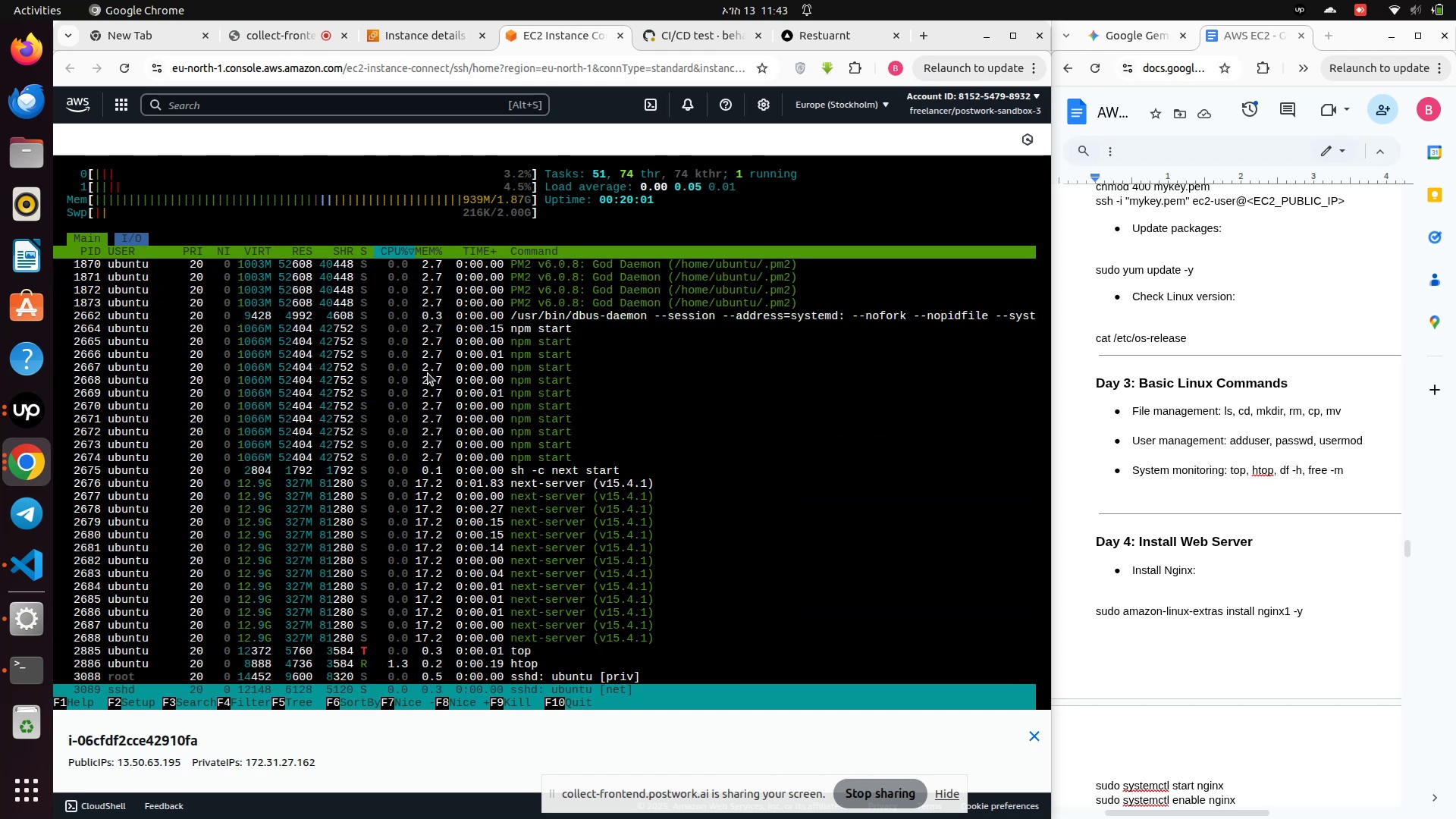 
key(Control+Z)
 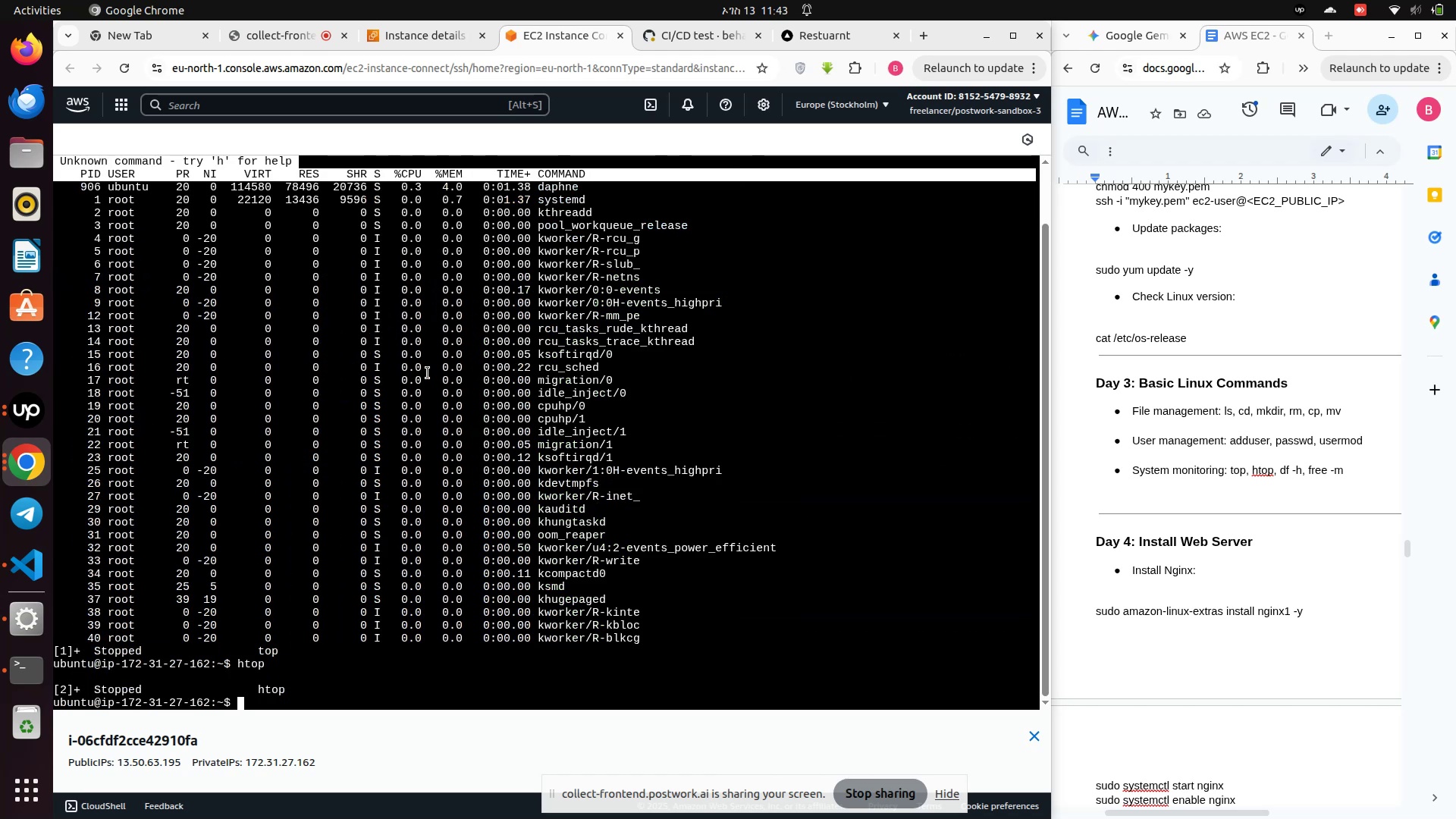 
type(df -h)
 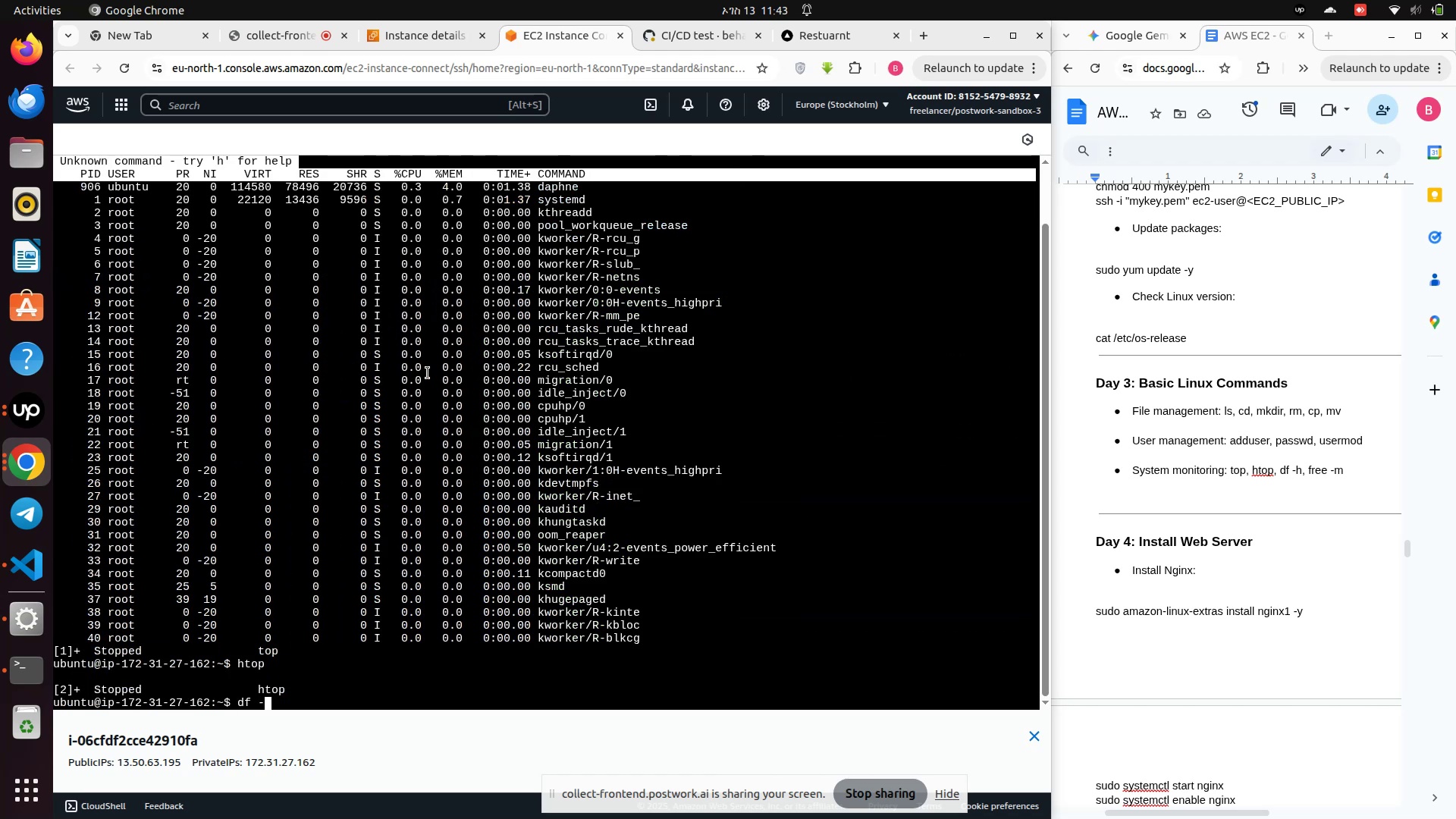 
key(Enter)
 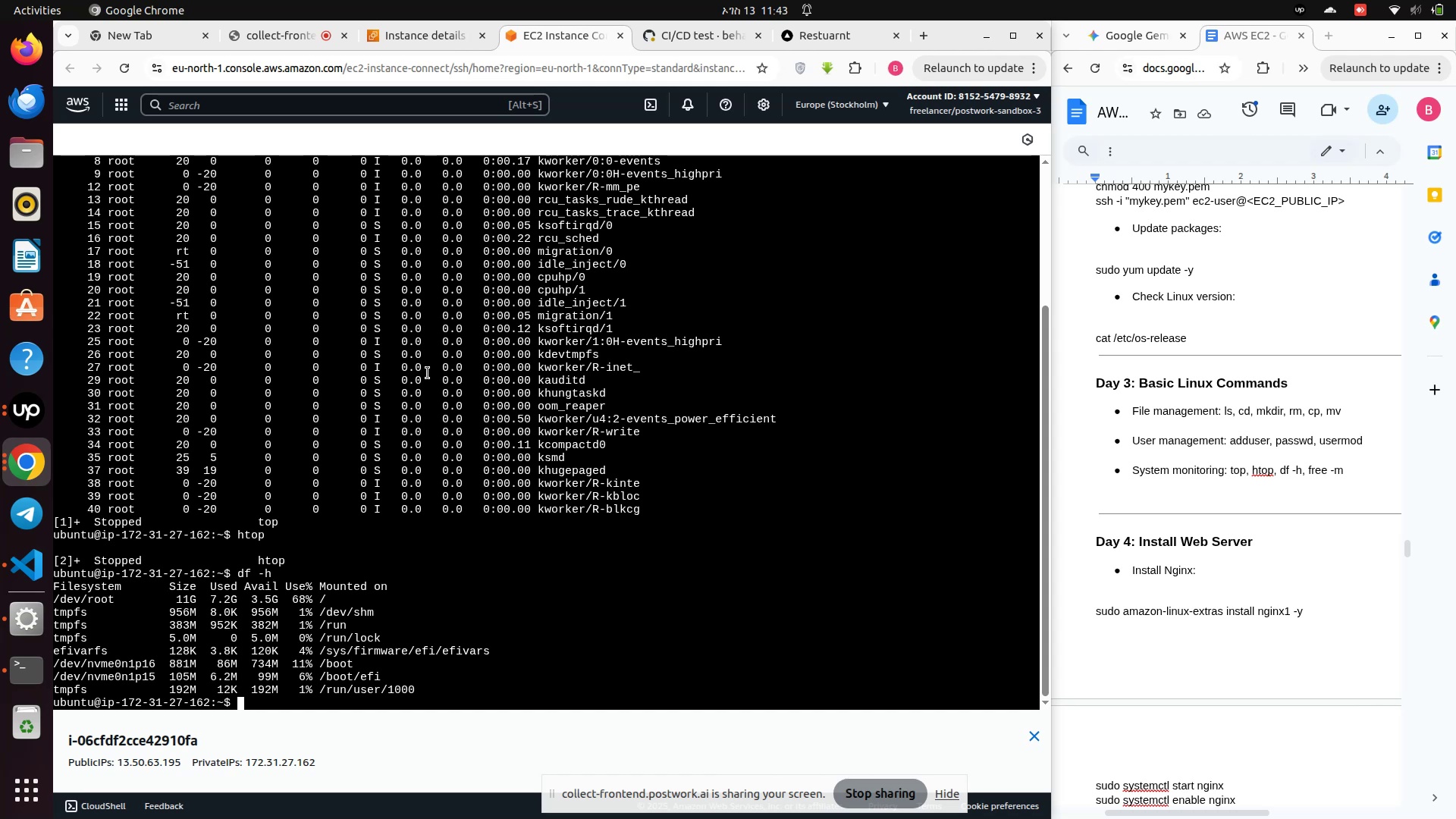 
wait(9.34)
 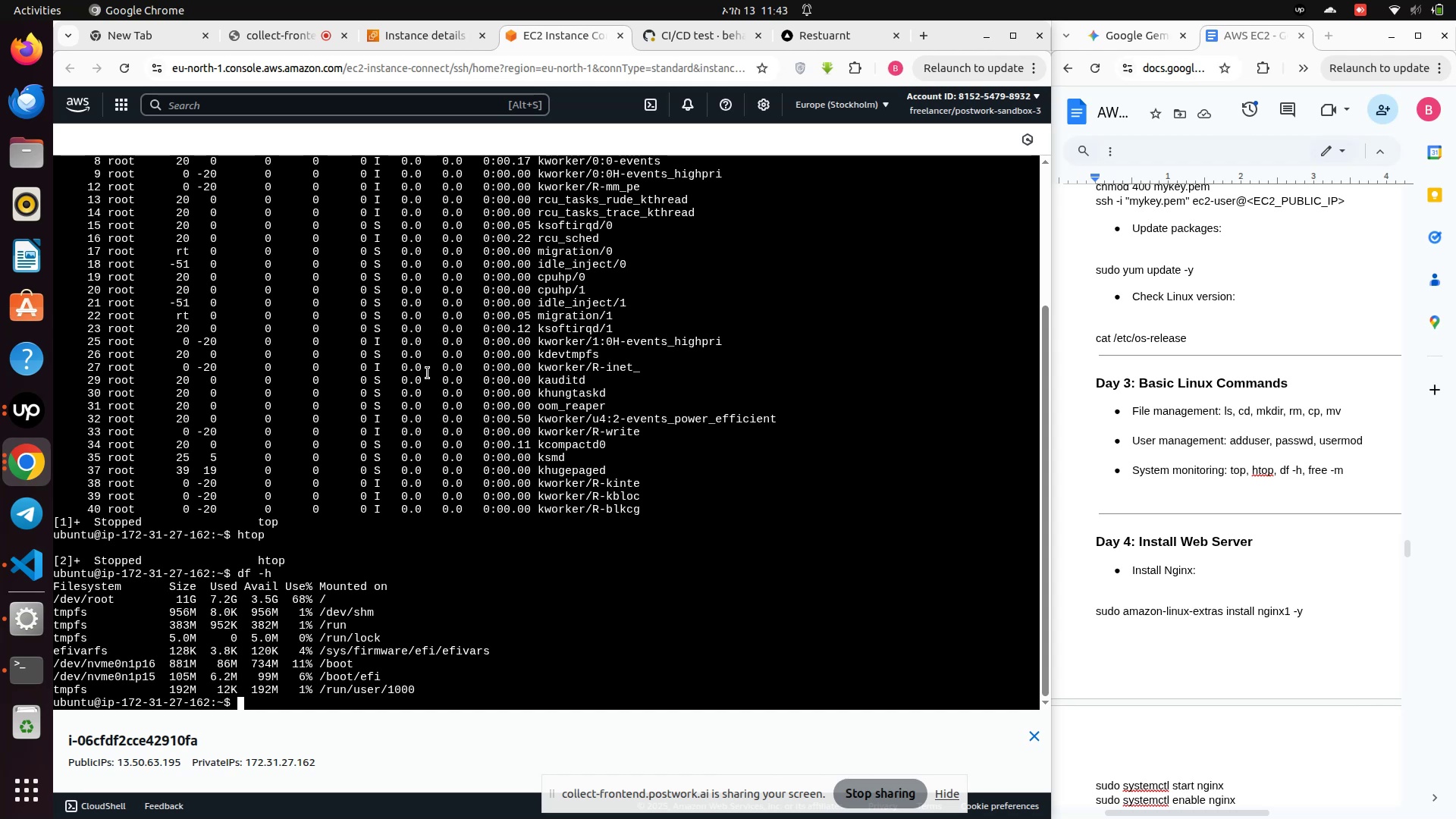 
type(free -m)
 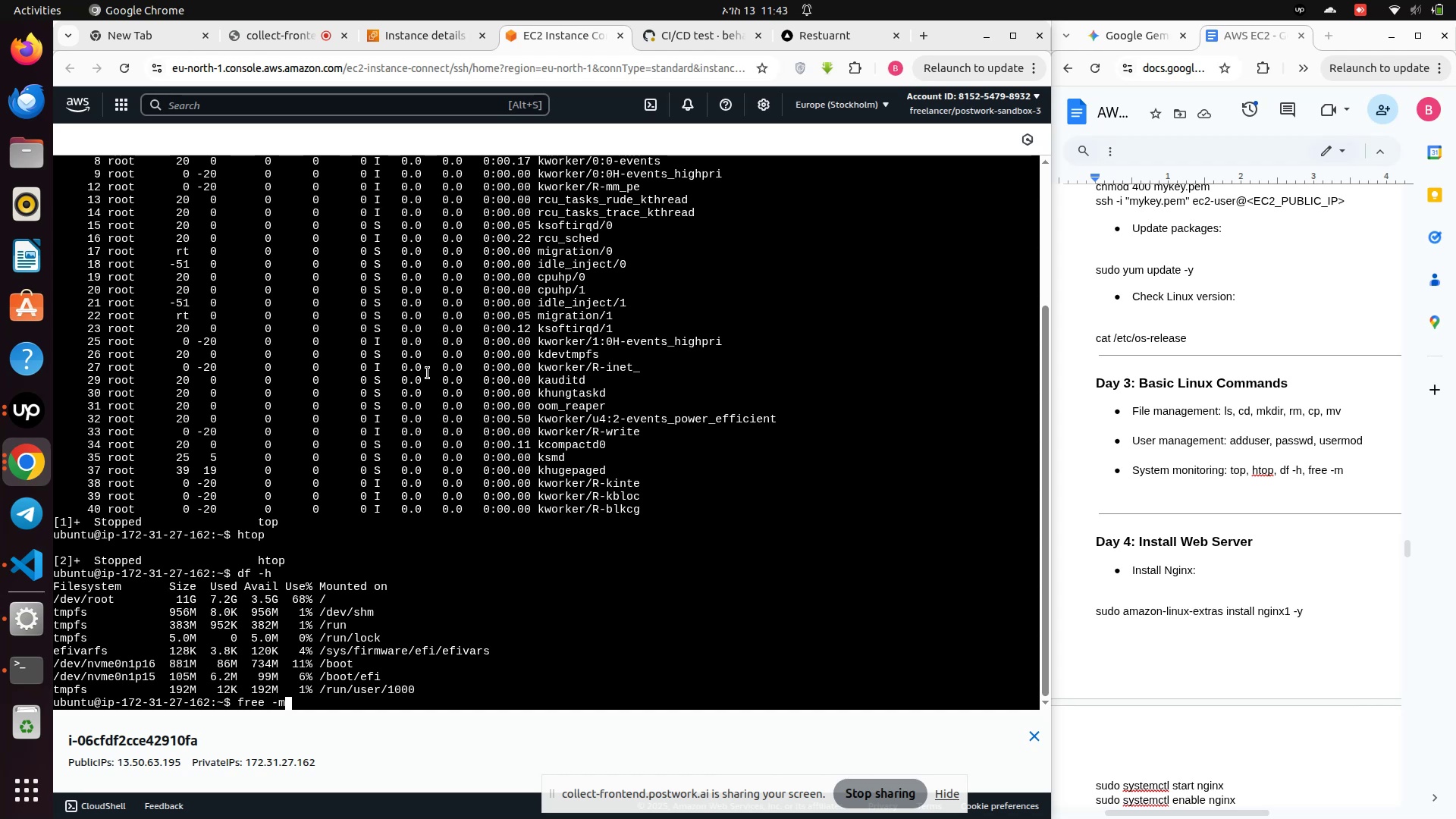 
key(Enter)
 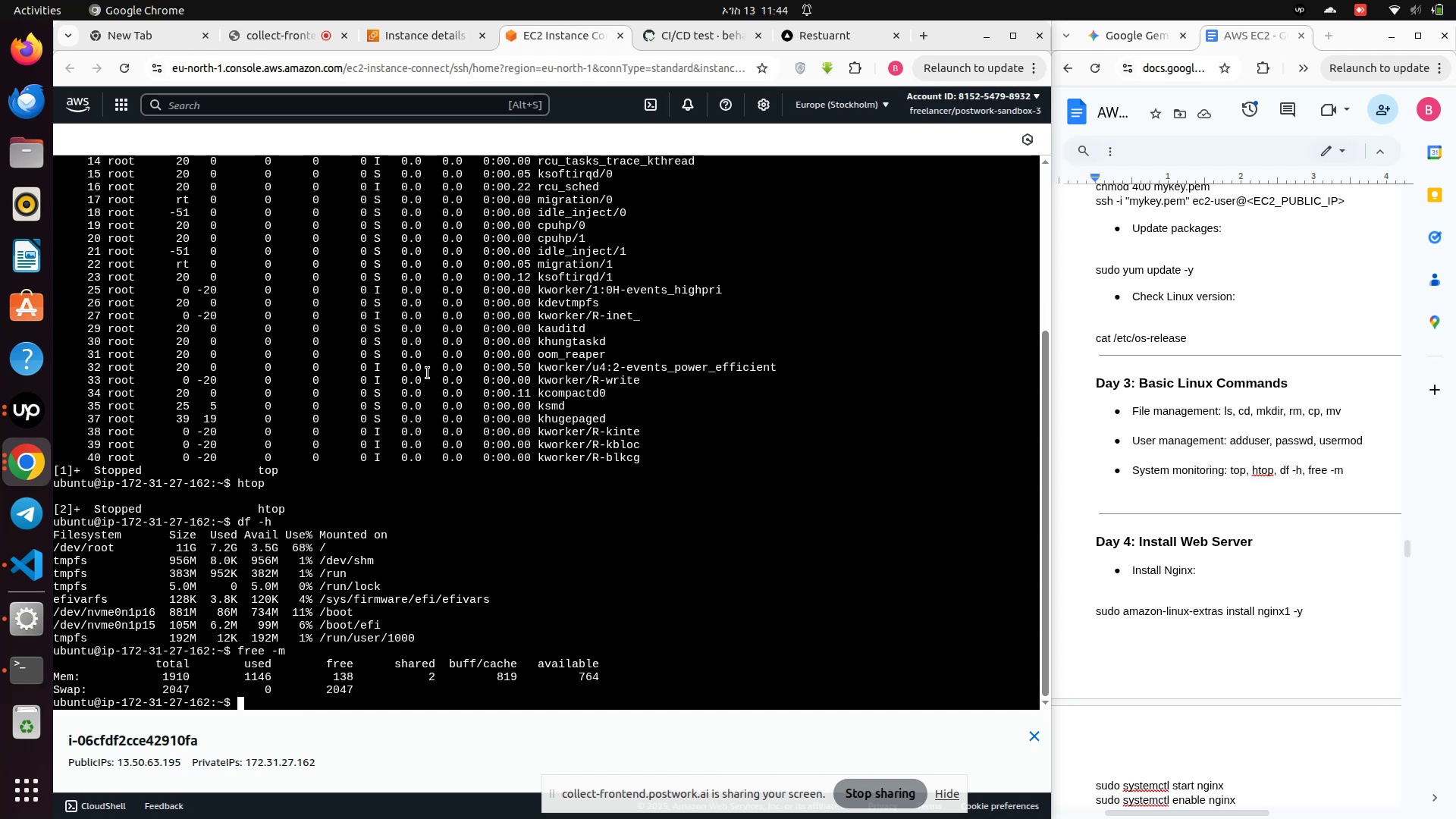 
wait(12.54)
 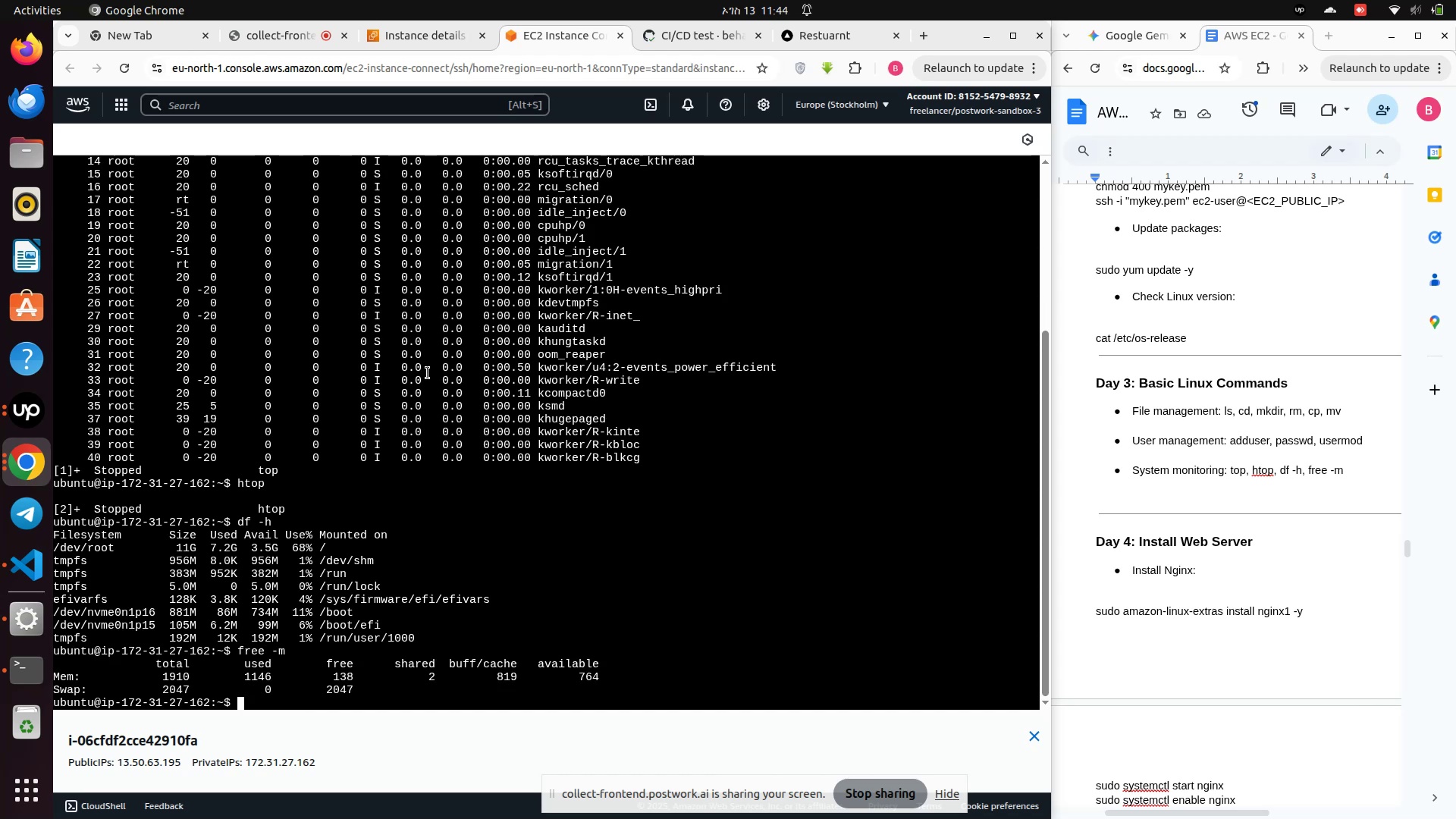 
scroll: coordinate [1220, 607], scroll_direction: down, amount: 9.0
 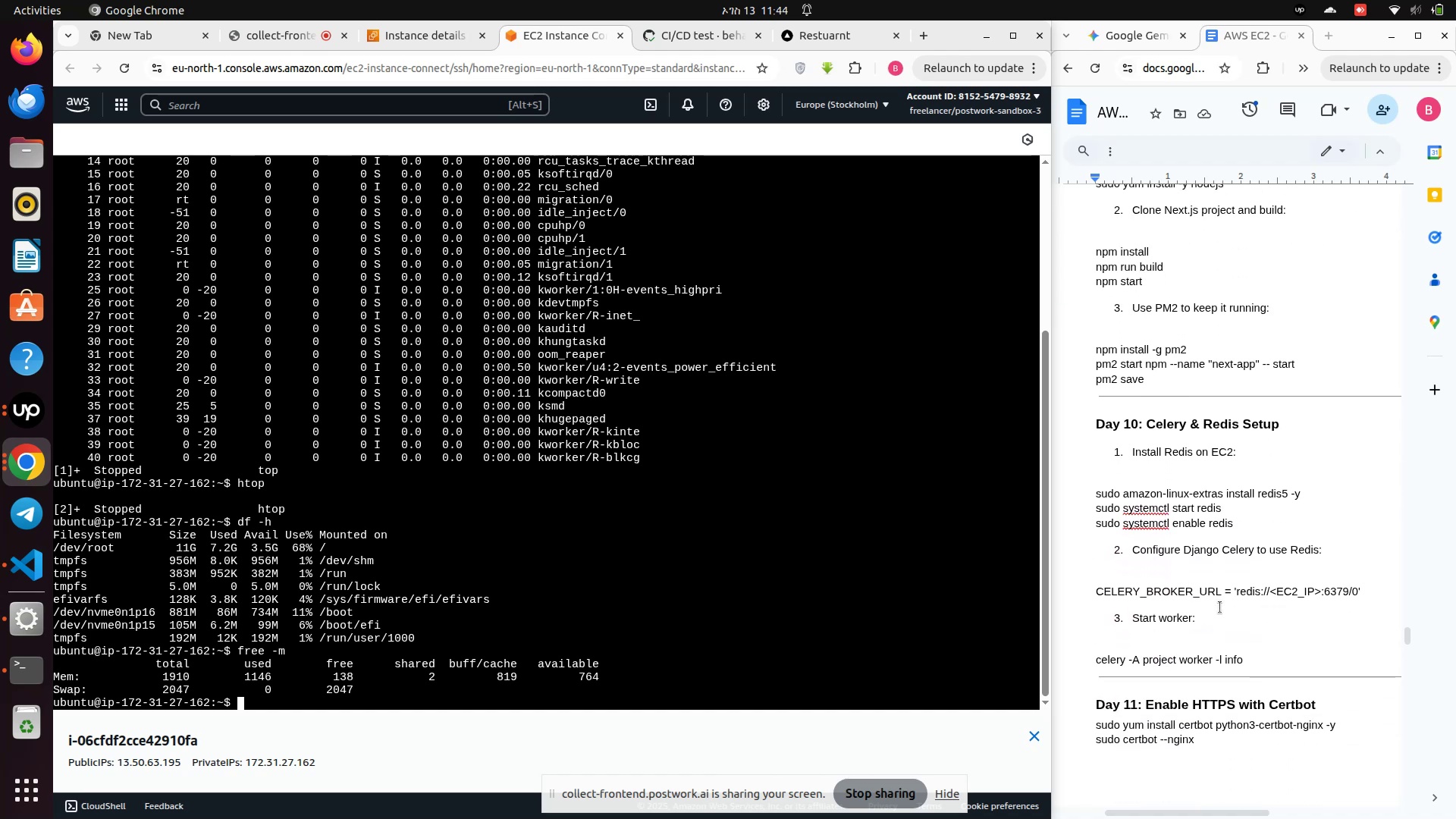 
wait(5.28)
 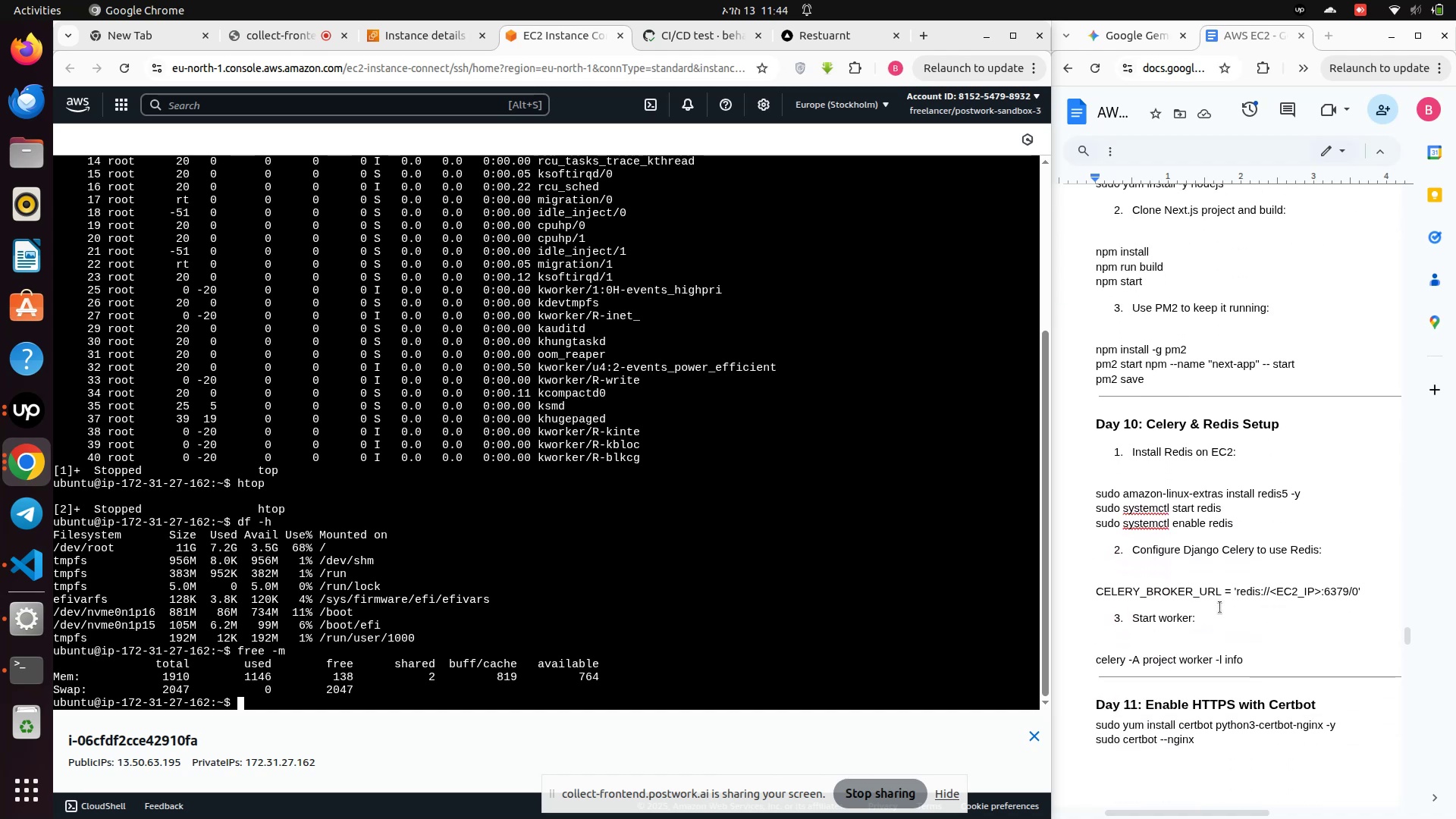 
scroll: coordinate [1220, 607], scroll_direction: down, amount: 3.0
 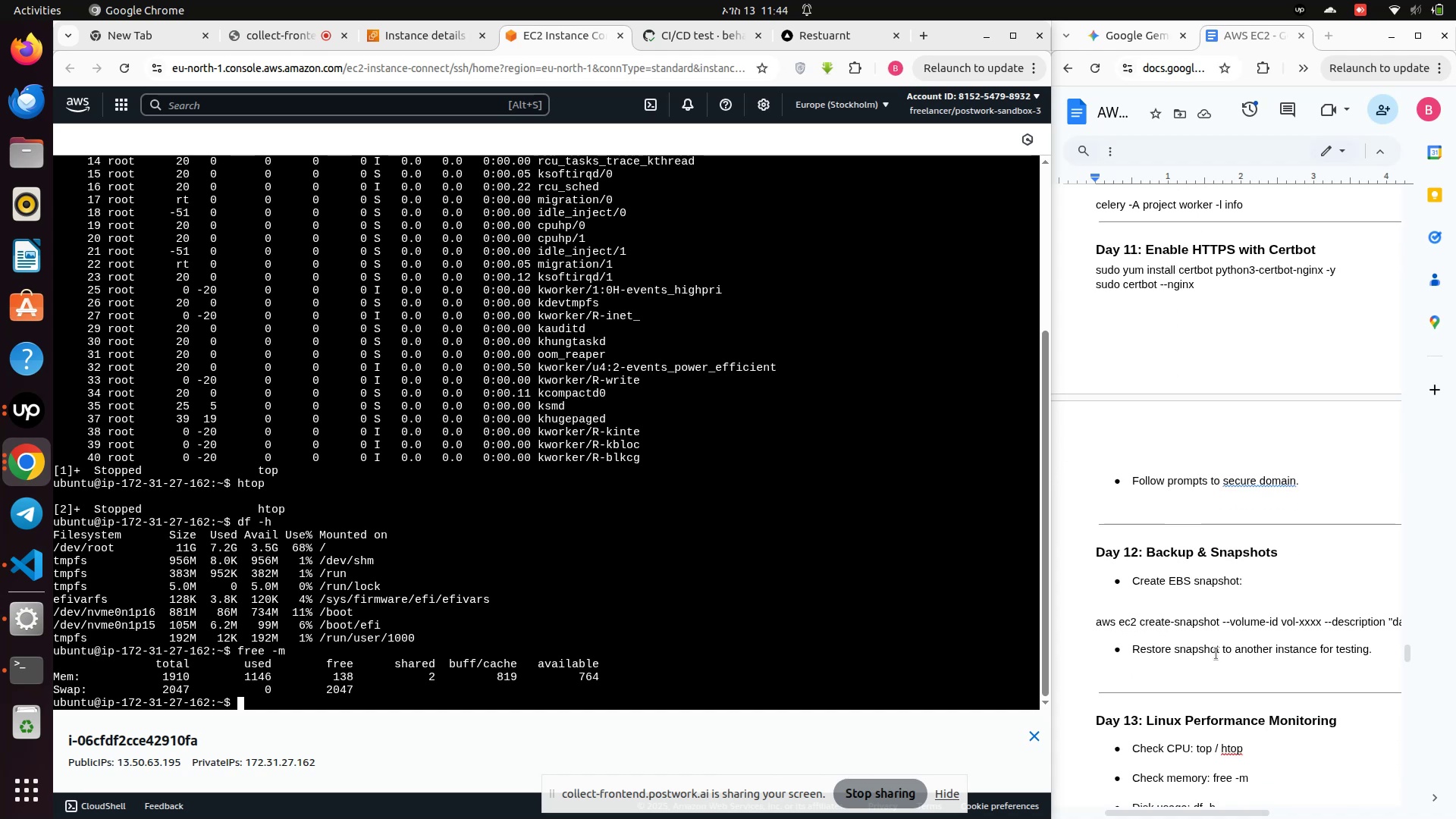 
wait(6.37)
 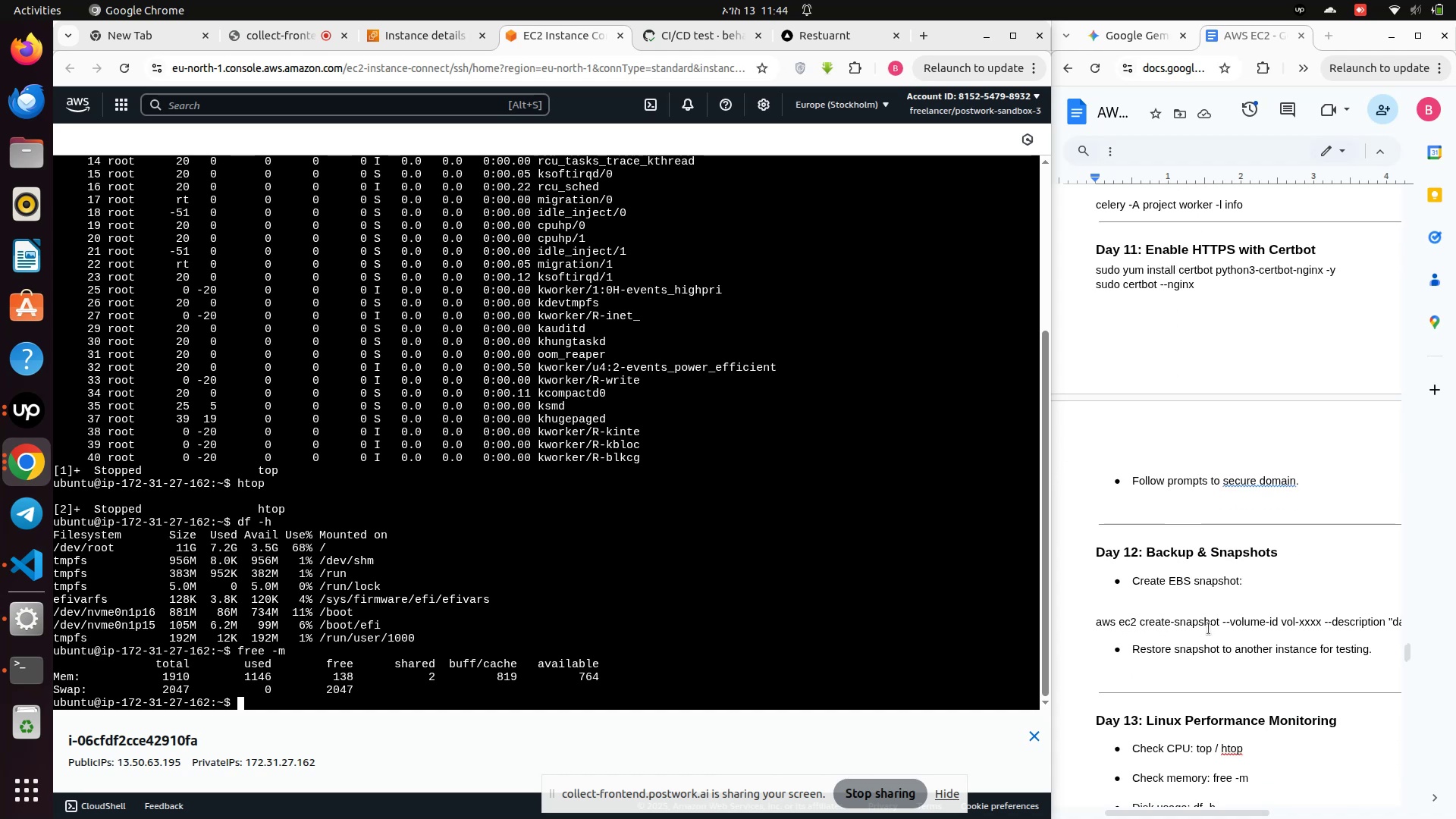 
scroll: coordinate [1216, 654], scroll_direction: down, amount: 1.0
 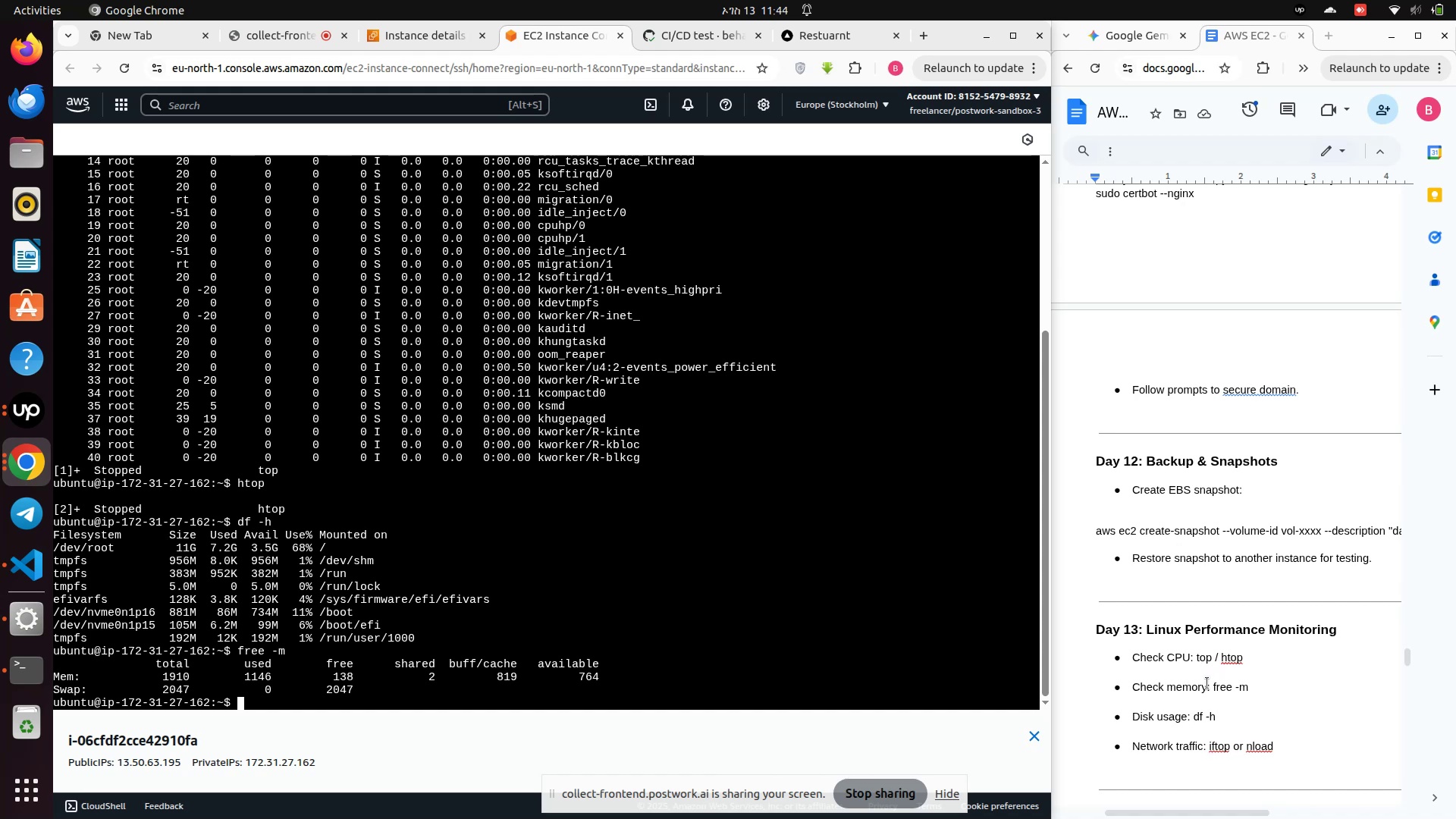 
wait(11.94)
 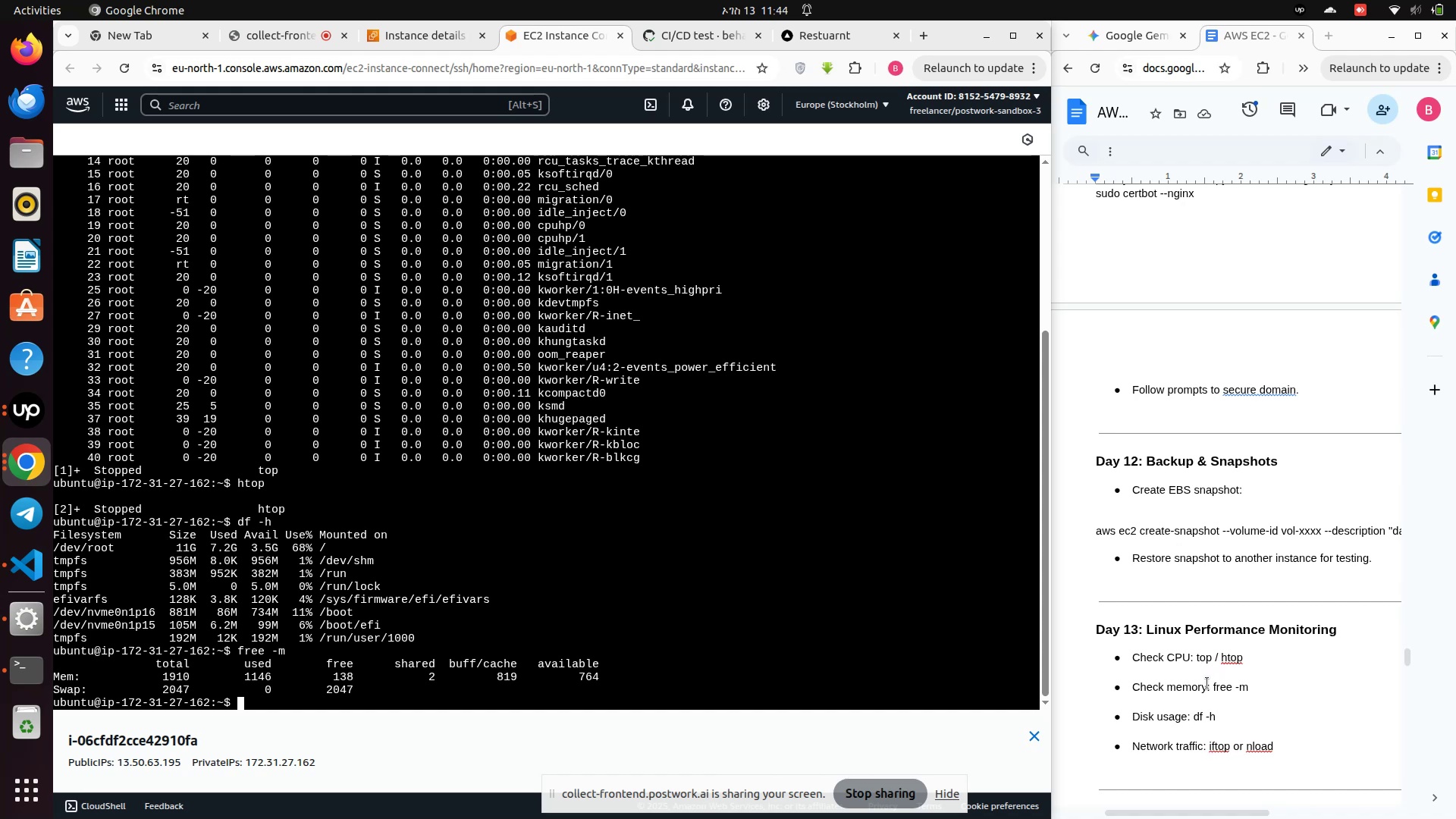 
scroll: coordinate [1264, 714], scroll_direction: down, amount: 1.0
 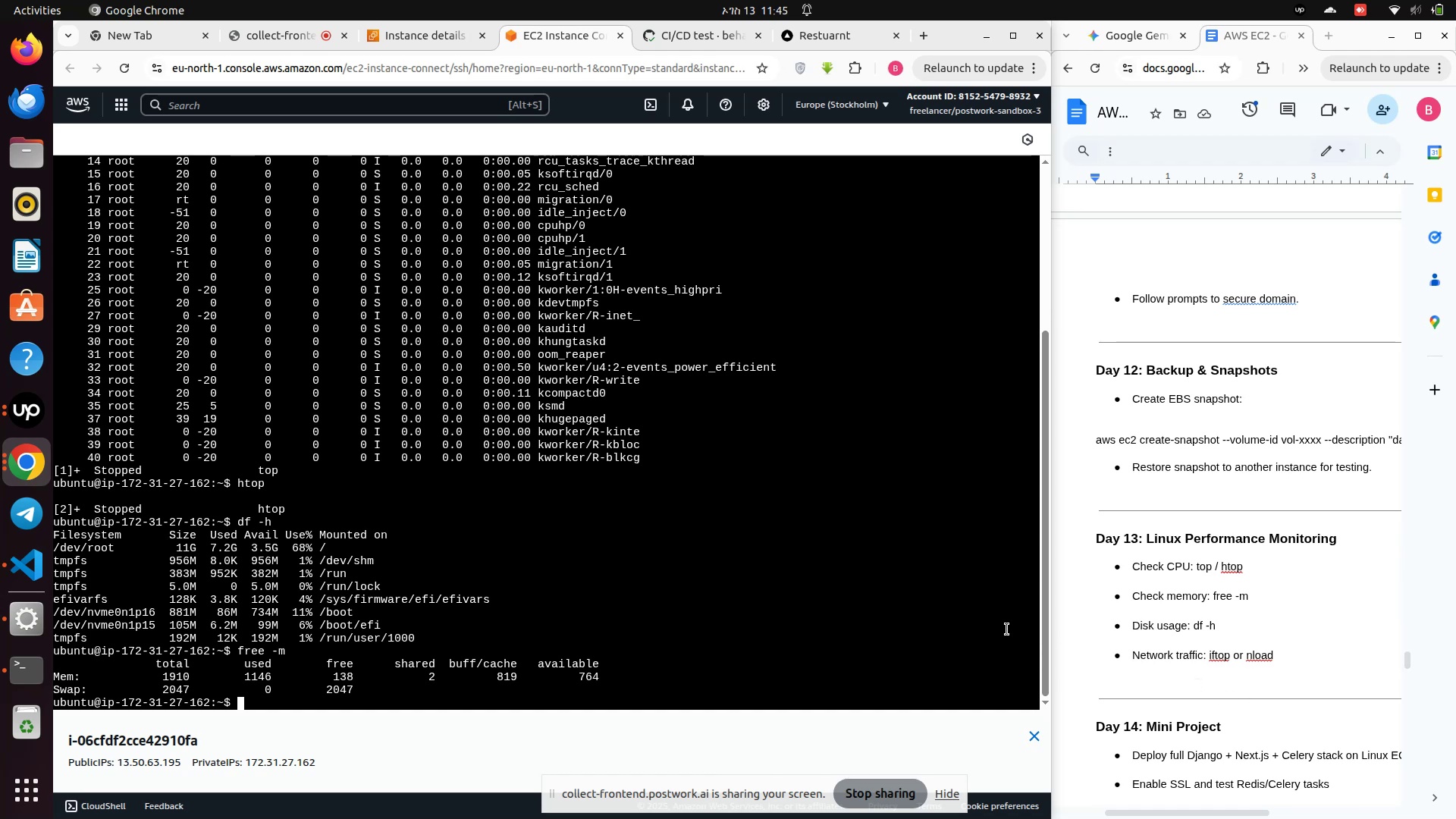 
wait(7.75)
 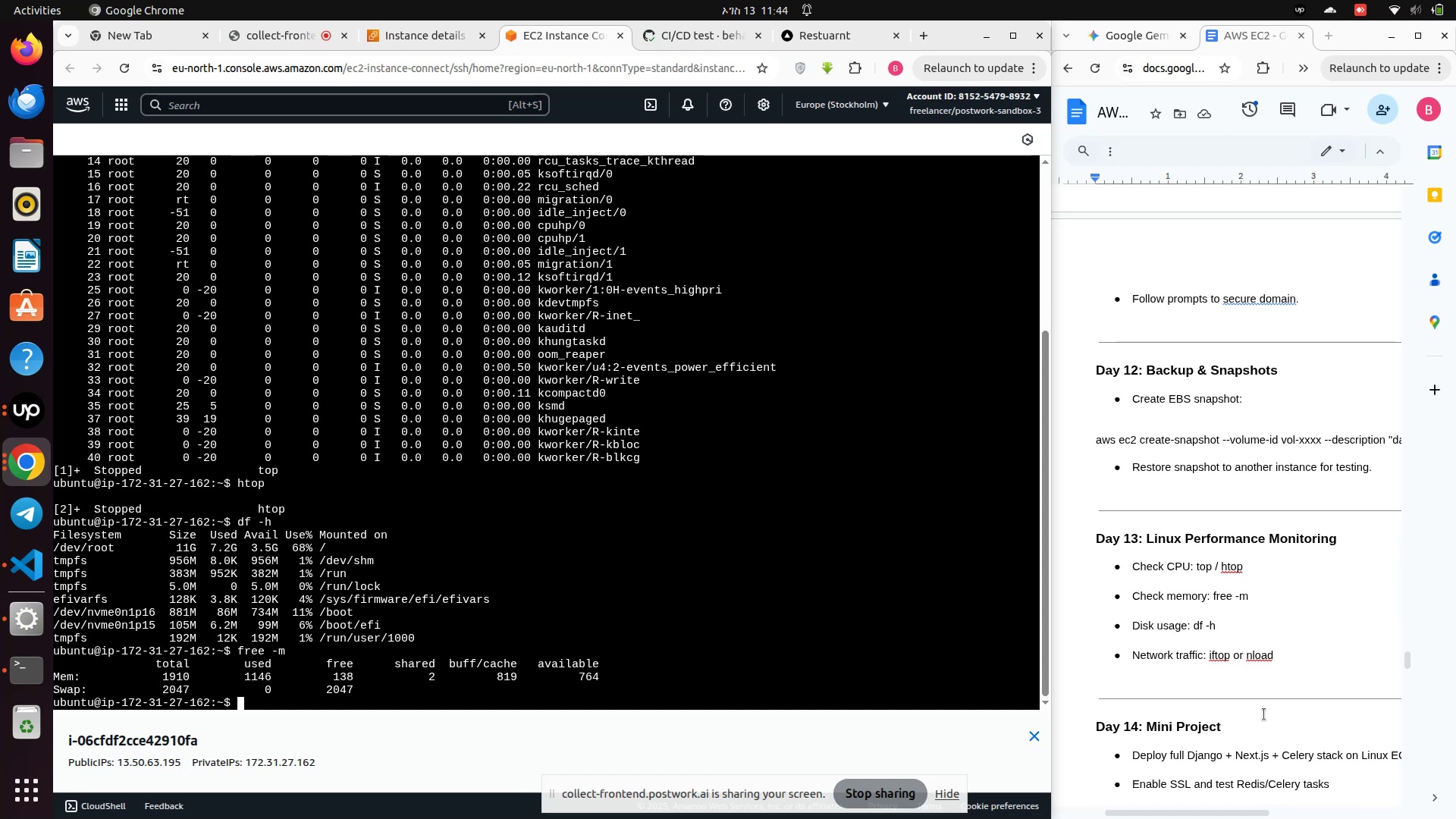 
left_click([666, 33])
 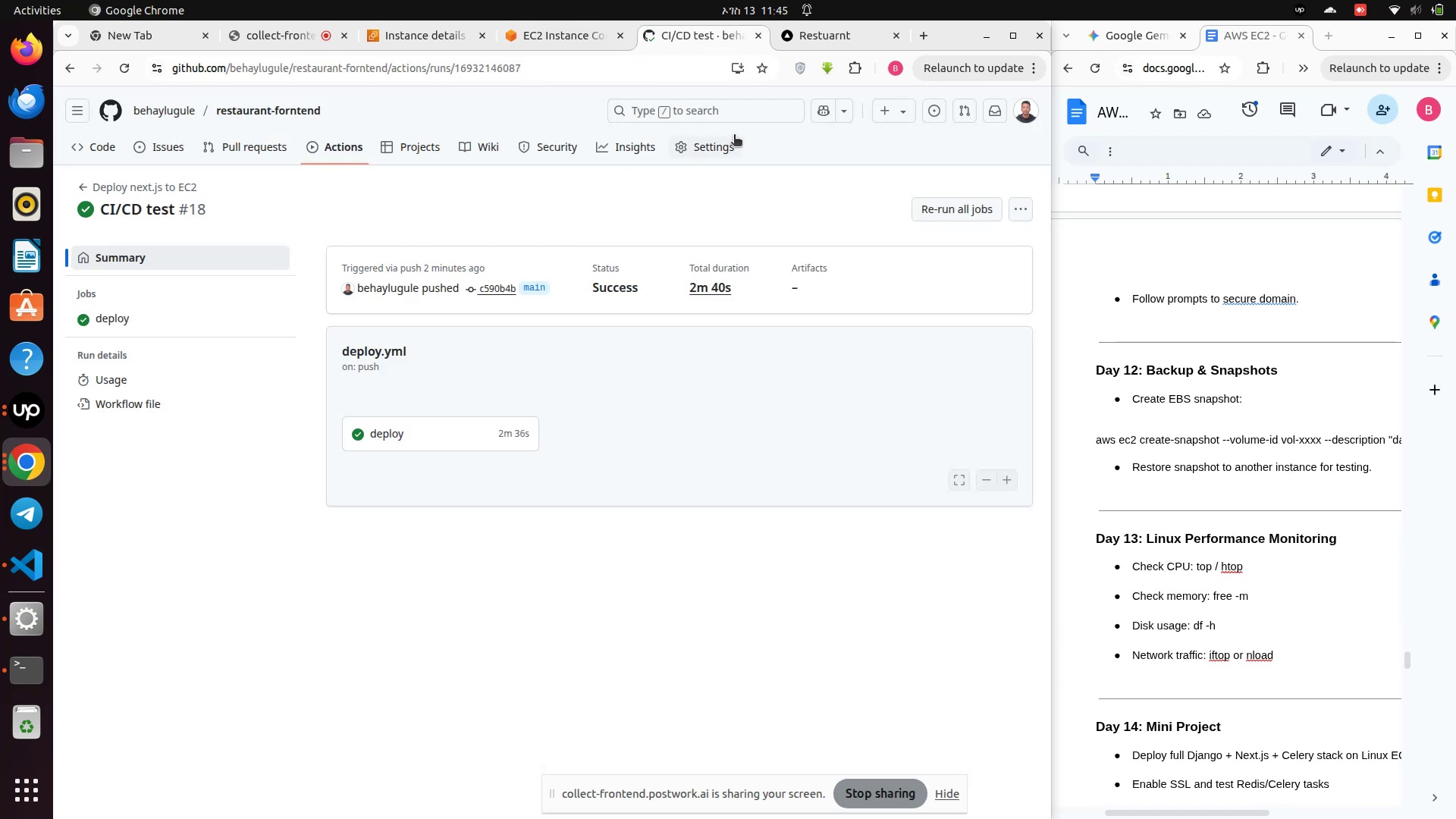 
left_click([801, 35])
 